 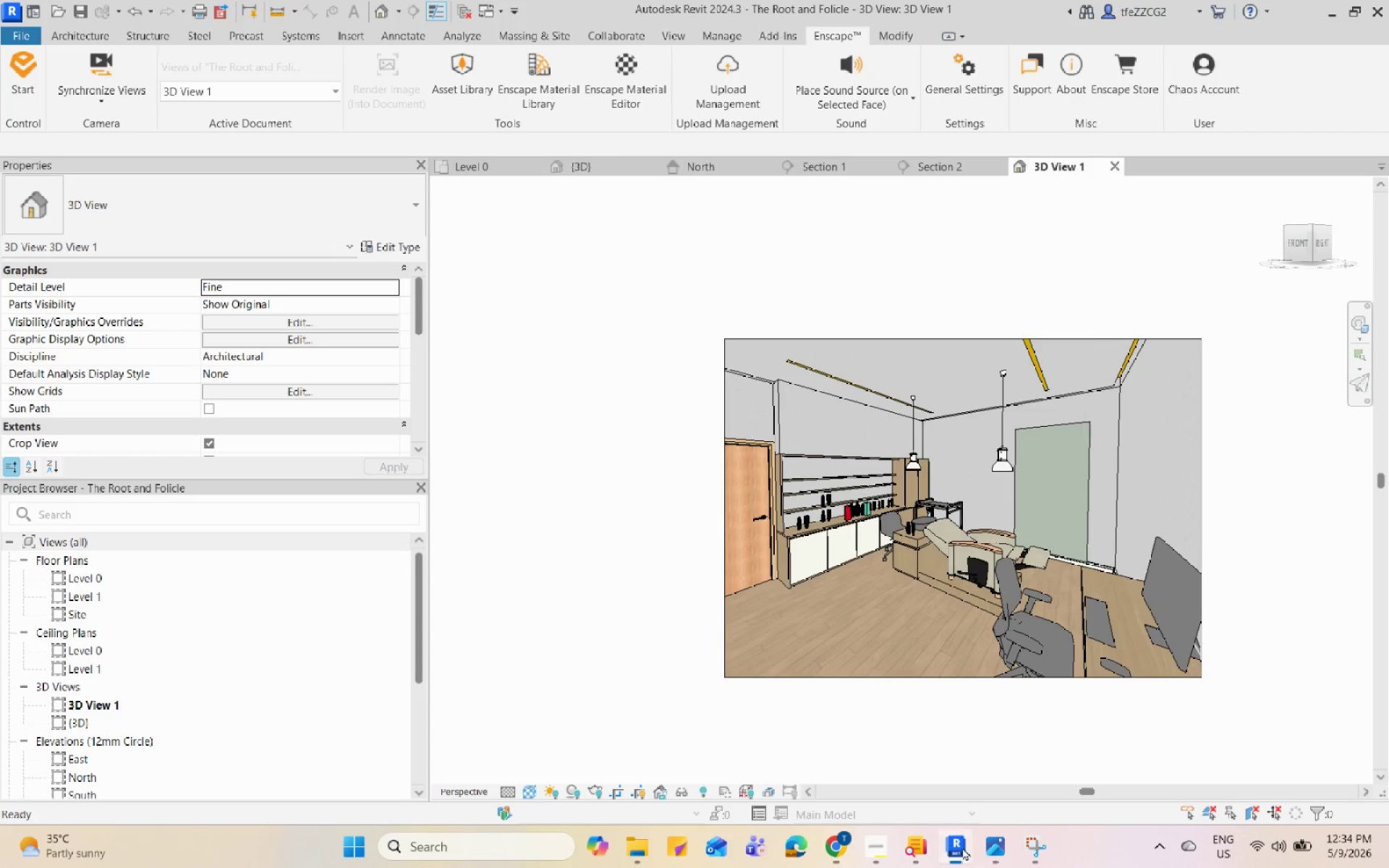 
scroll: coordinate [918, 543], scroll_direction: none, amount: 0.0
 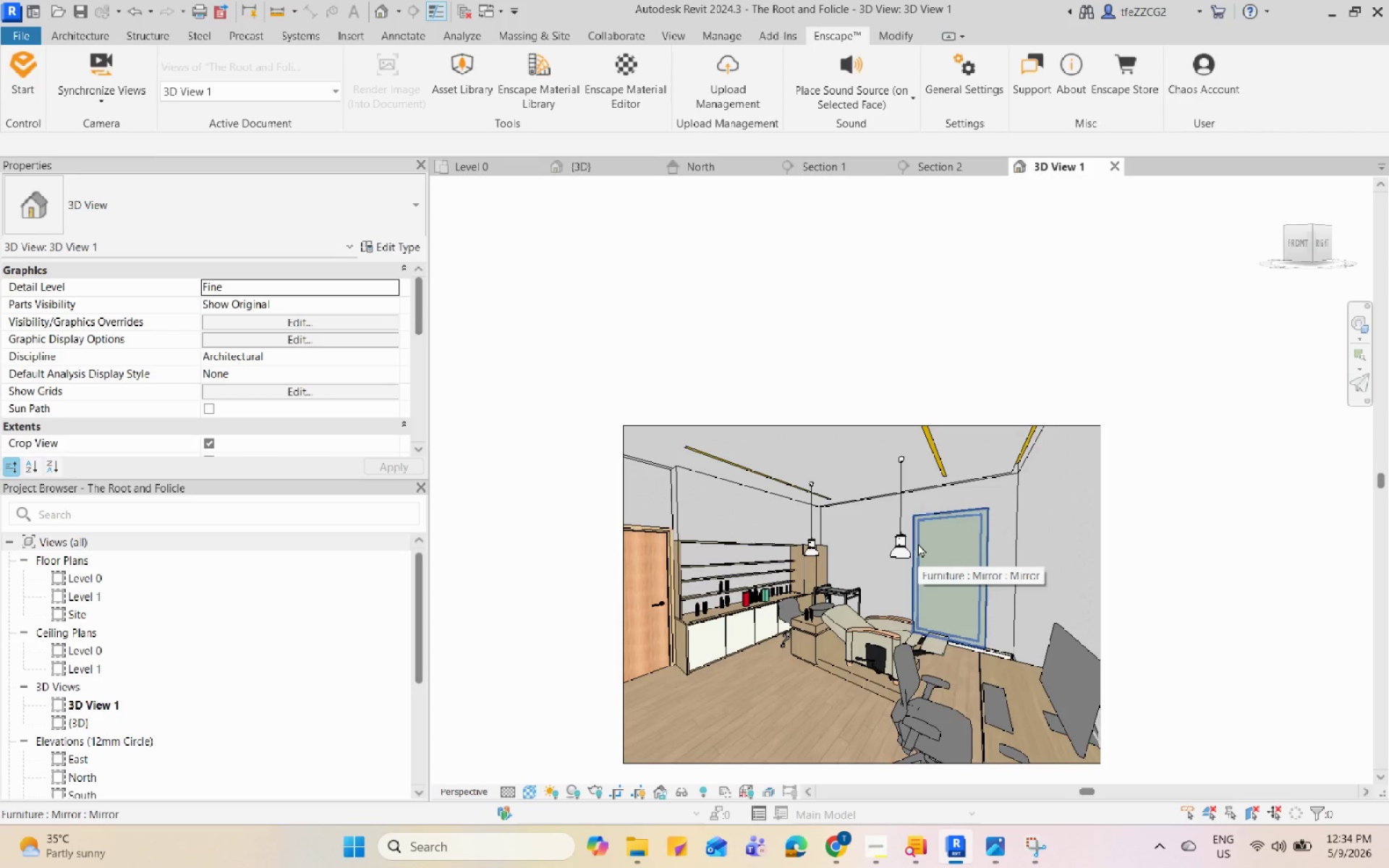 
scroll: coordinate [918, 543], scroll_direction: down, amount: 3.0
 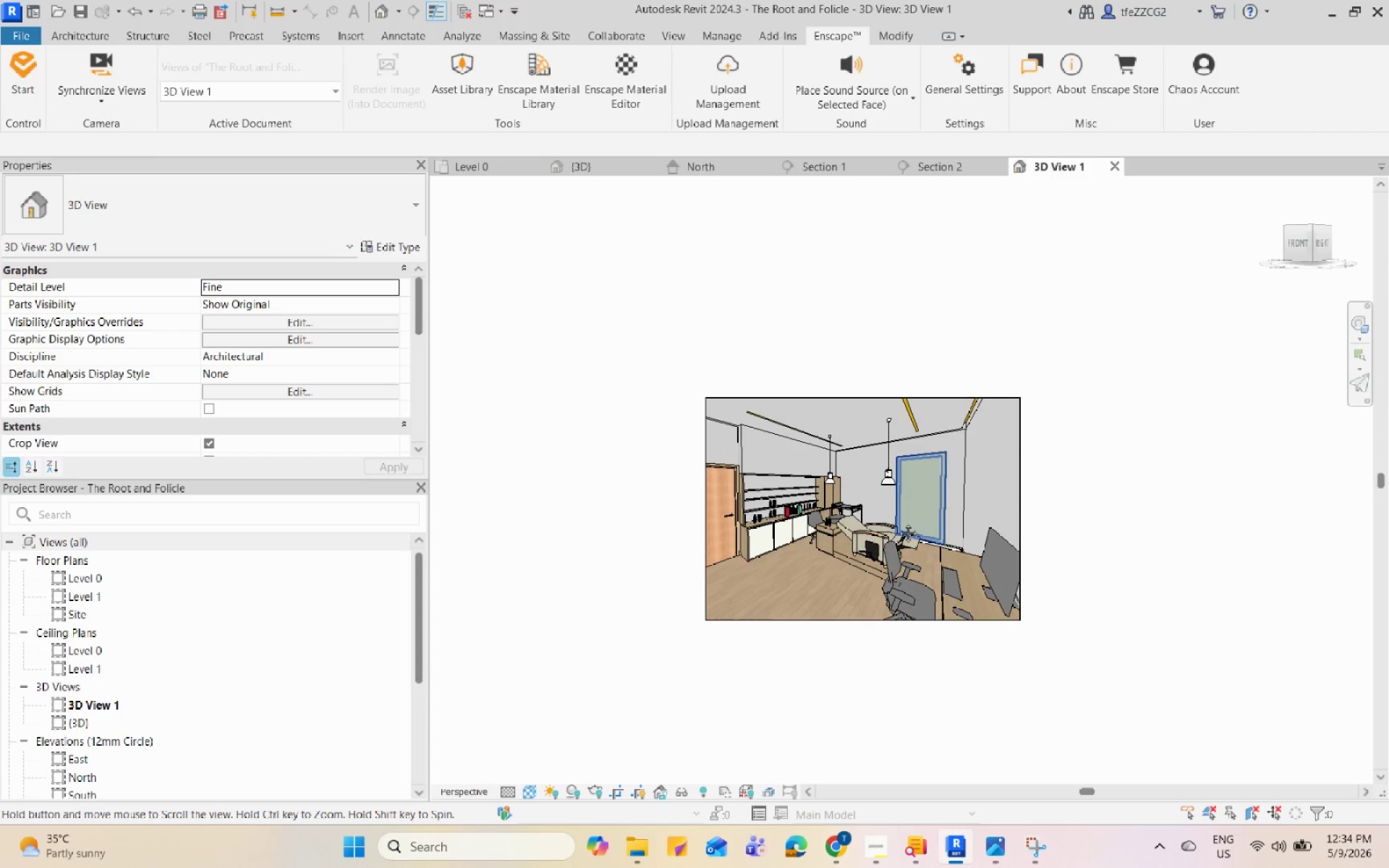 
scroll: coordinate [899, 505], scroll_direction: up, amount: 4.0
 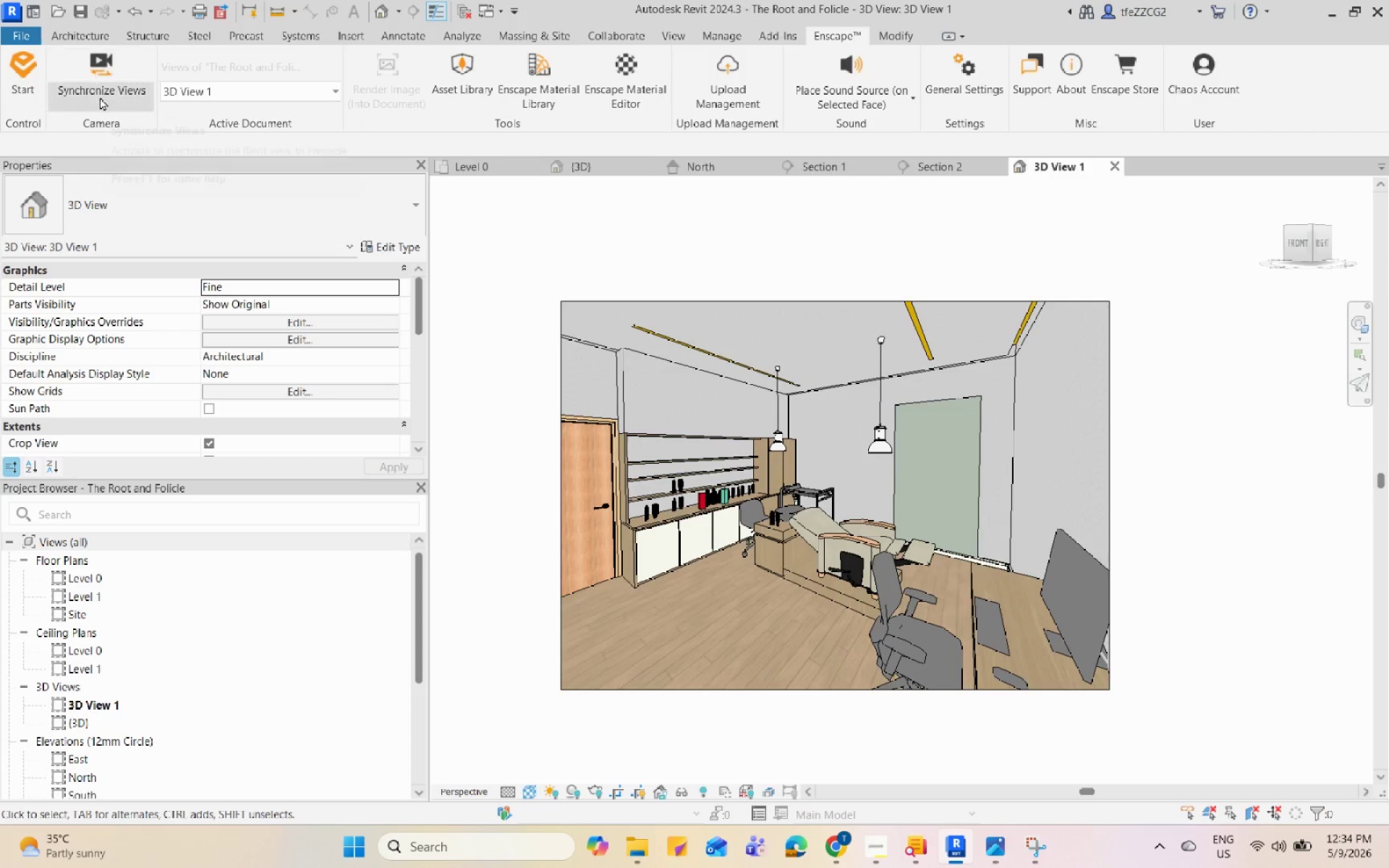 
left_click([100, 97])
 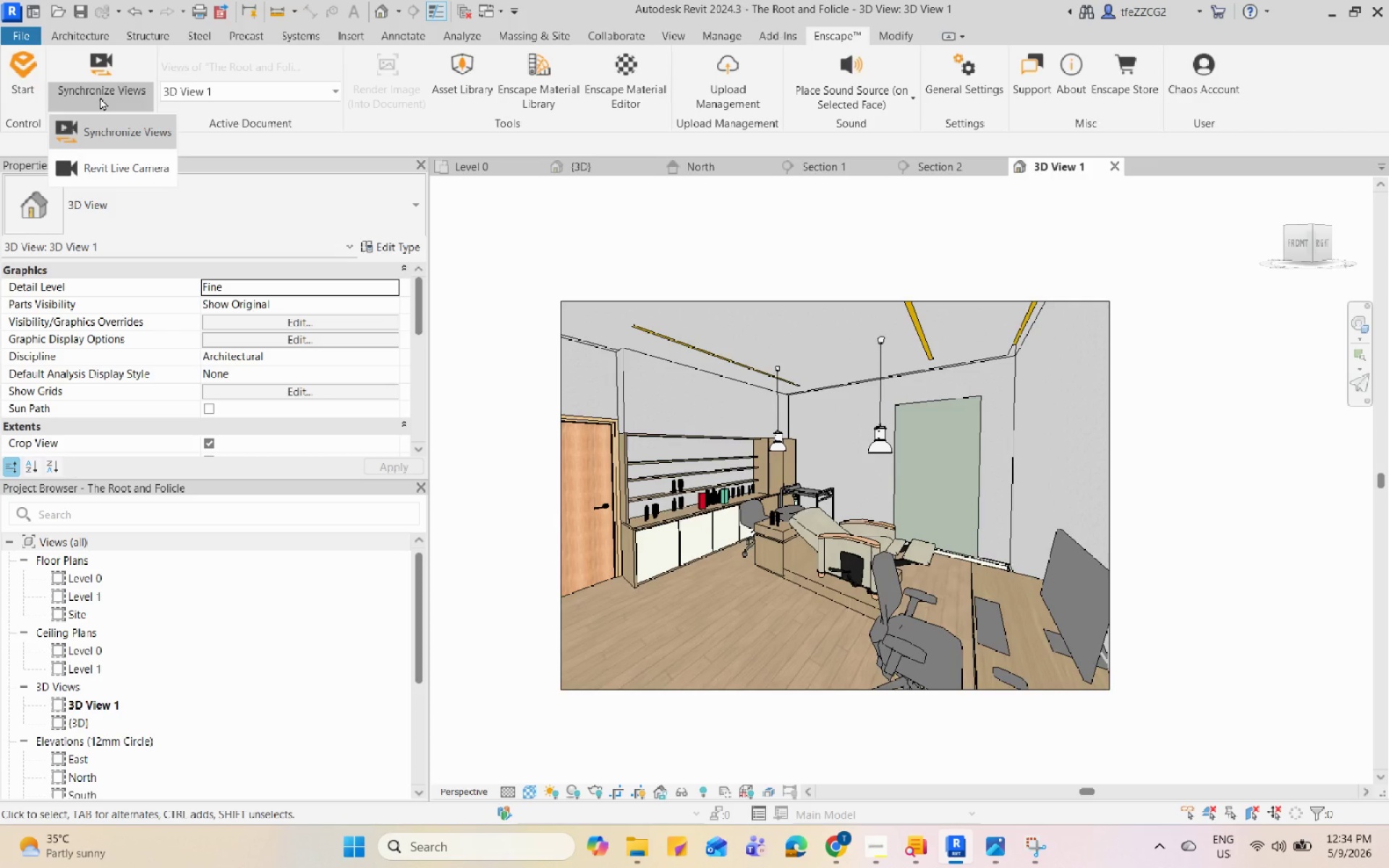 
left_click([100, 97])
 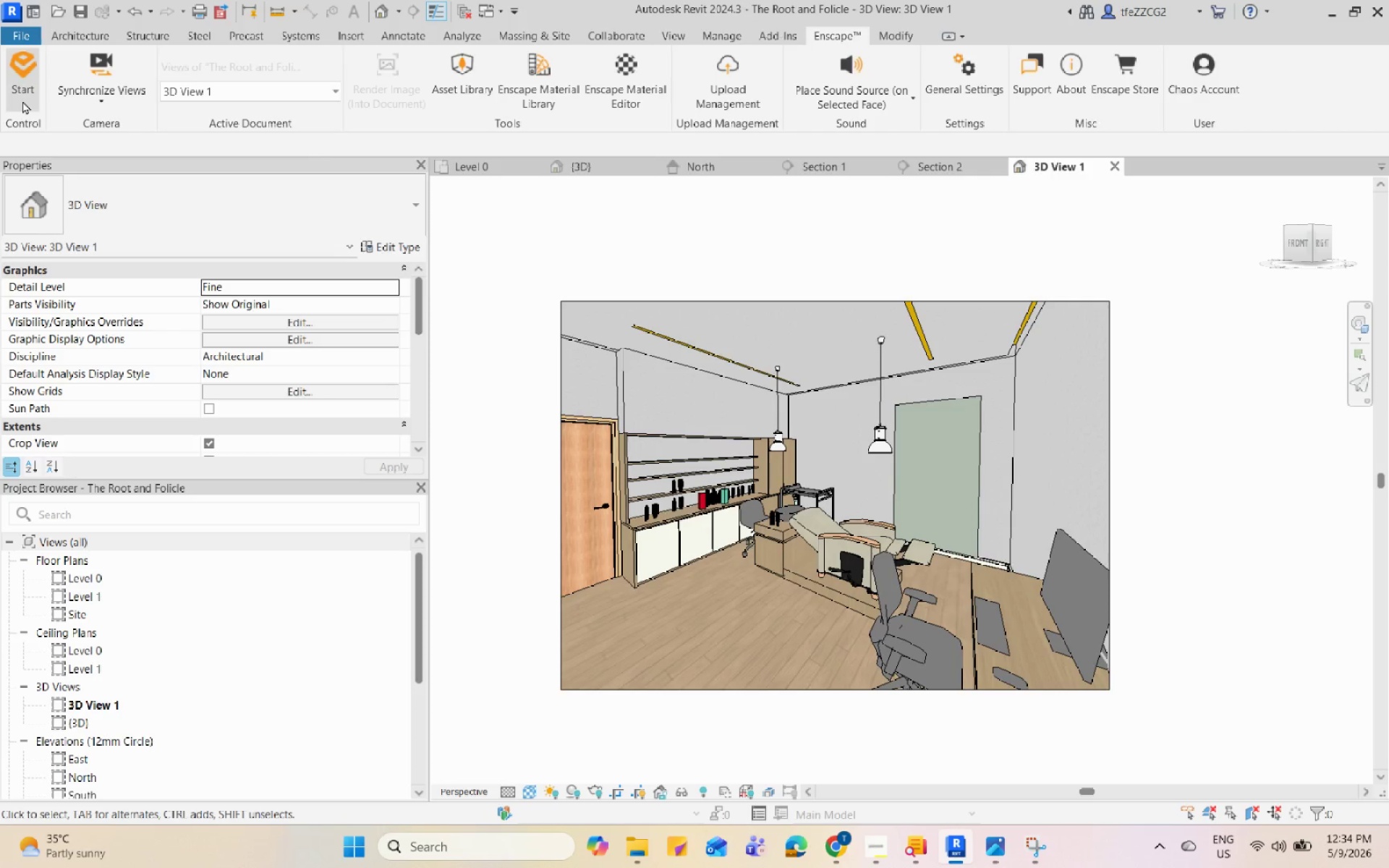 
left_click([22, 100])
 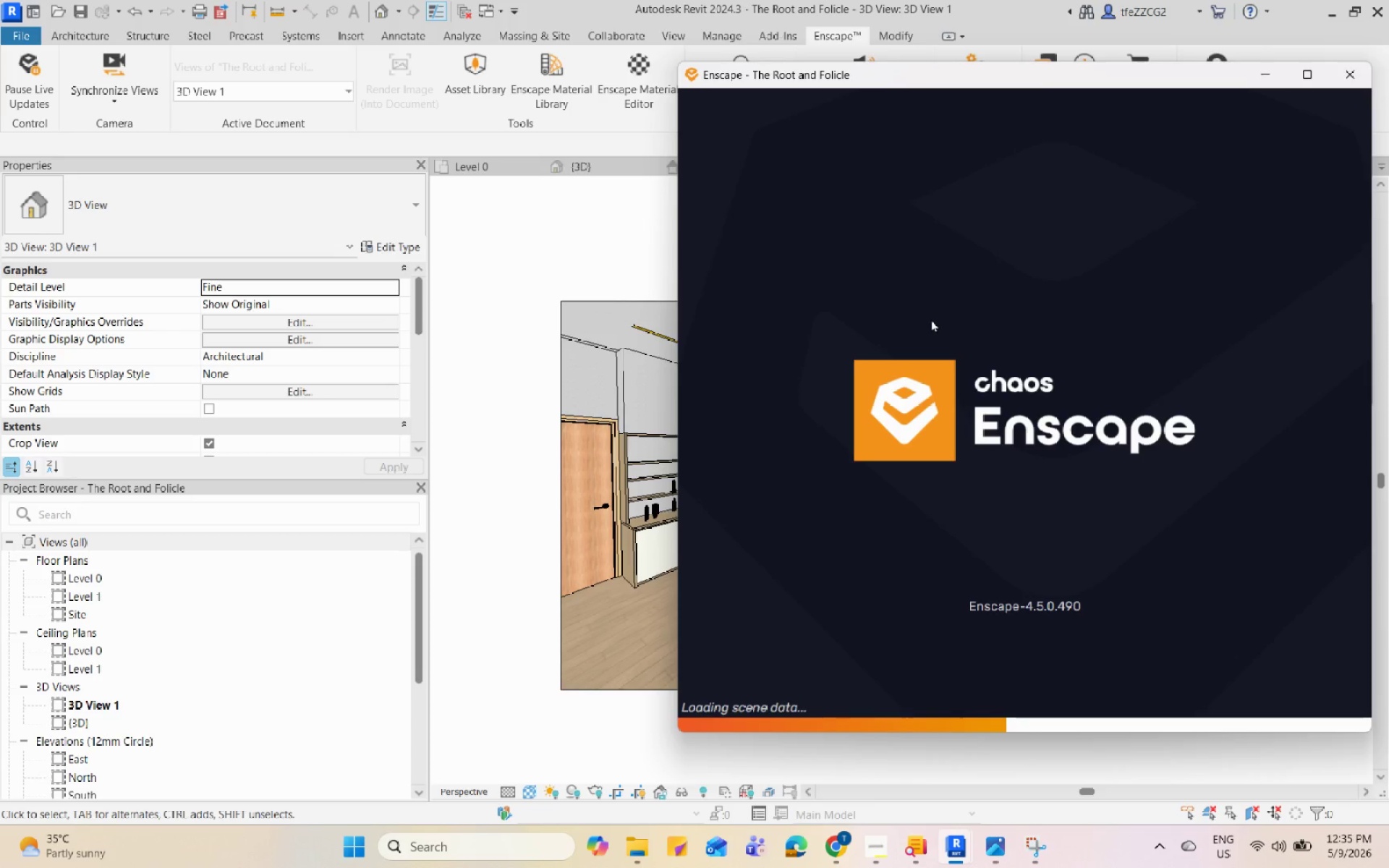 
wait(21.52)
 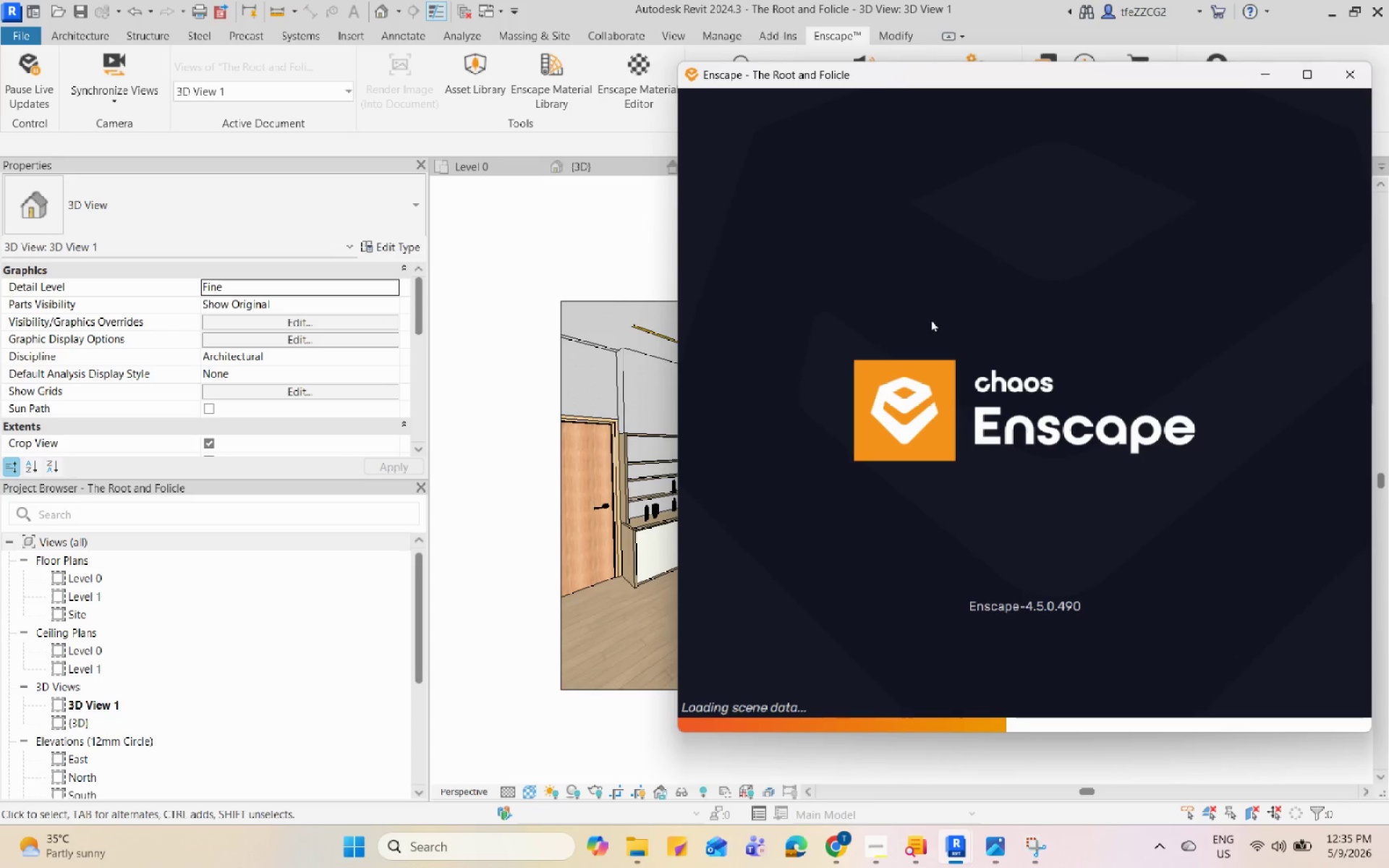 
left_click([562, 284])
 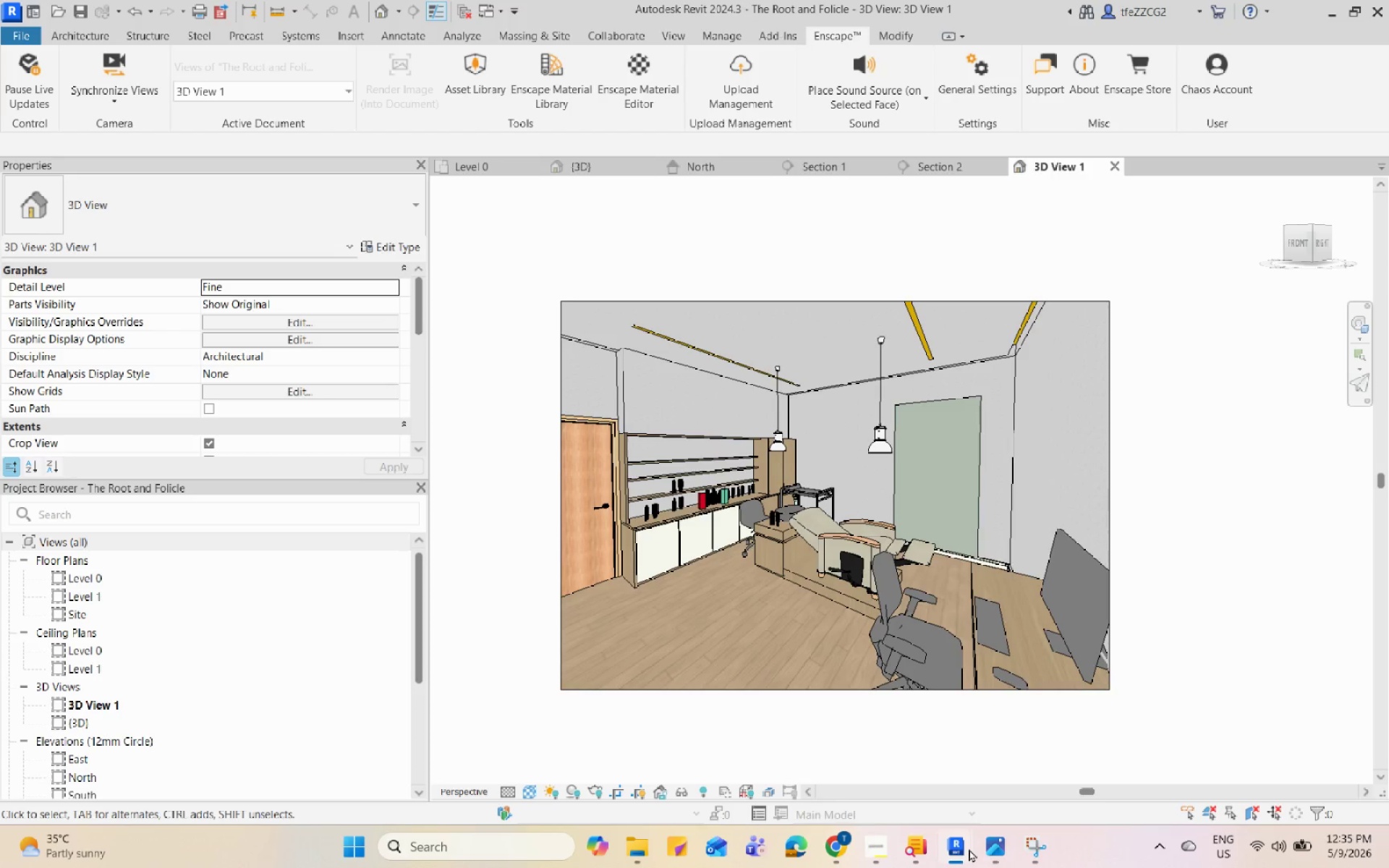 
double_click([1044, 781])
 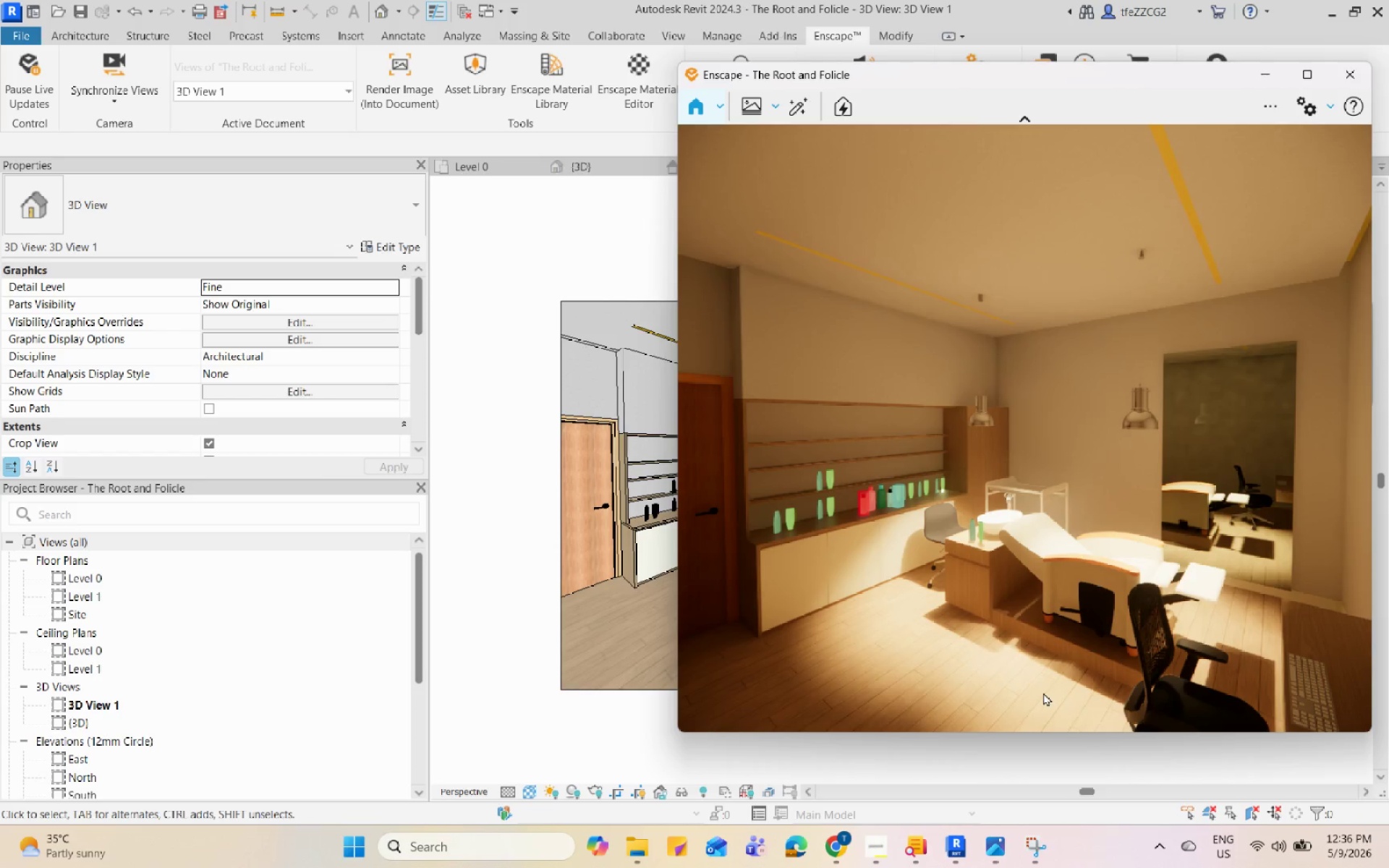 
wait(44.73)
 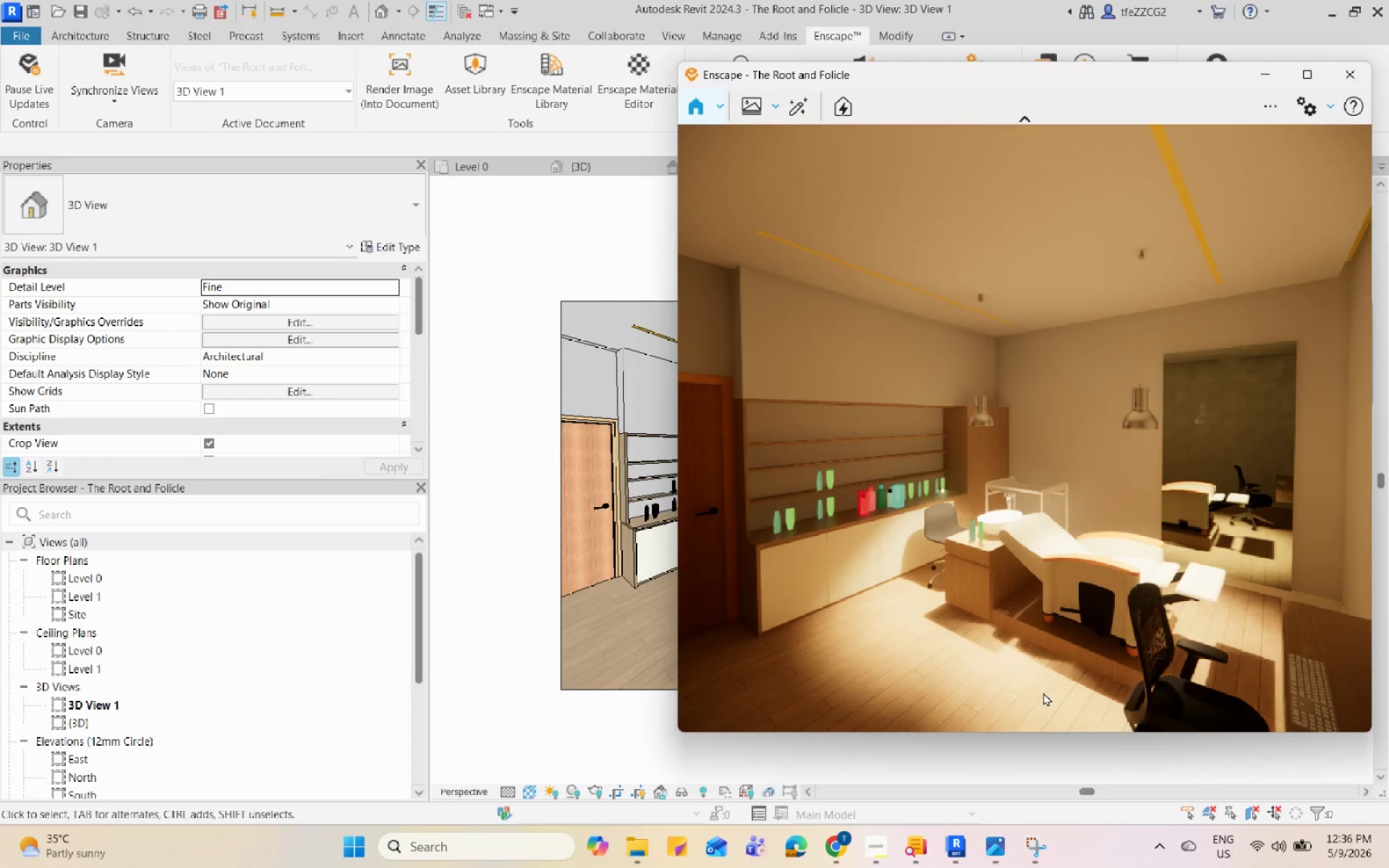 
scroll: coordinate [1060, 545], scroll_direction: none, amount: 0.0
 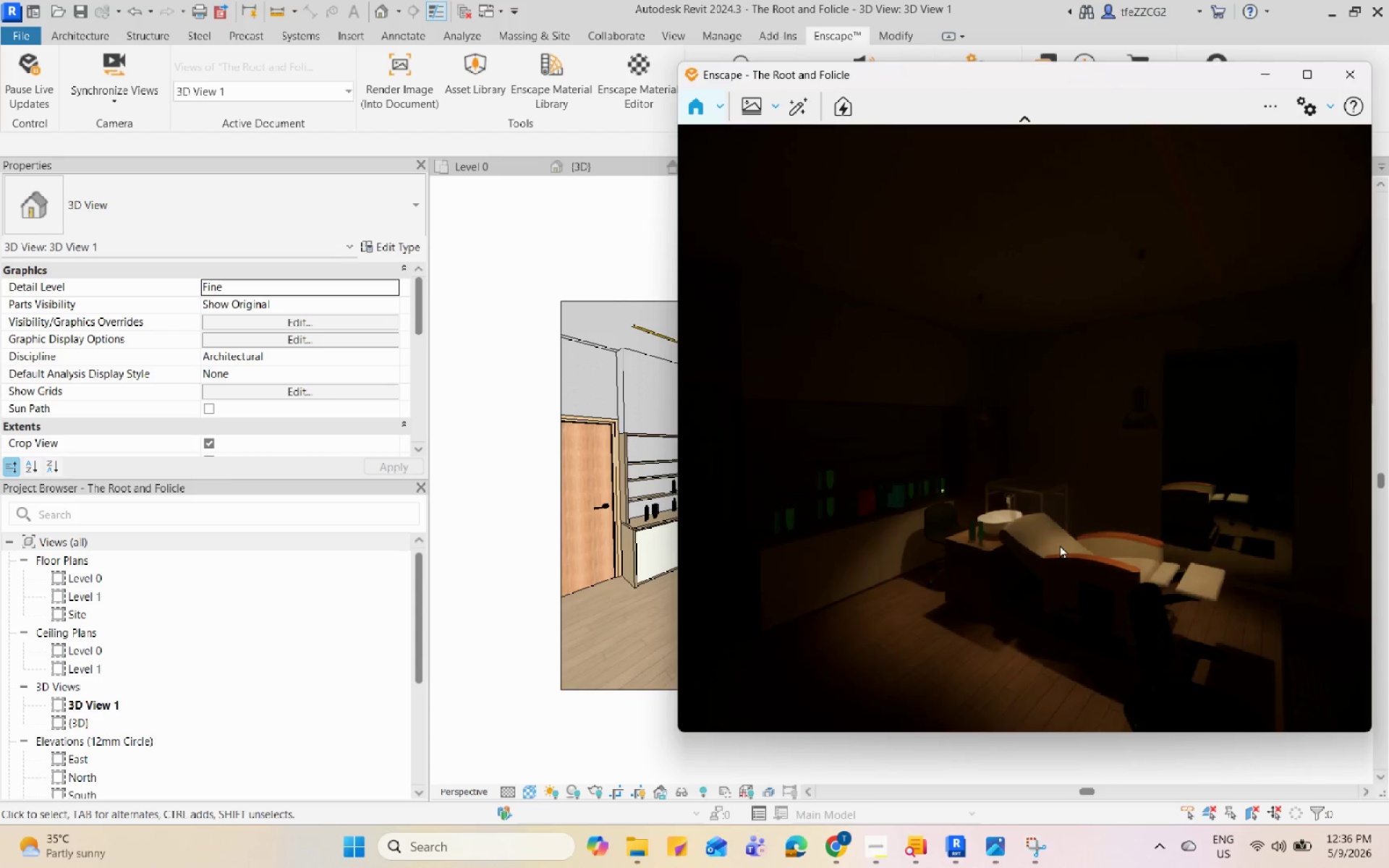 
scroll: coordinate [1060, 545], scroll_direction: up, amount: 1.0
 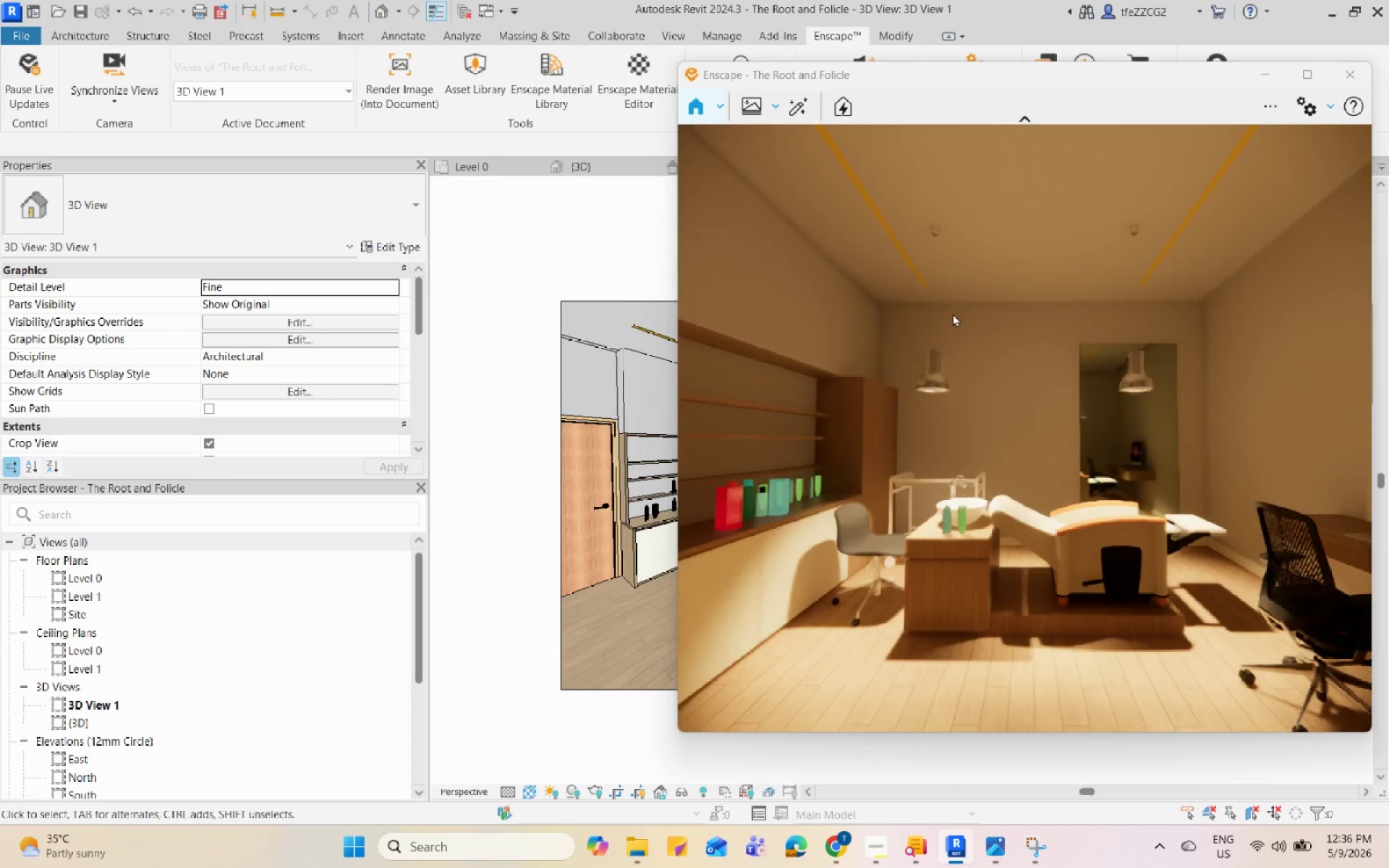 
scroll: coordinate [1038, 556], scroll_direction: none, amount: 0.0
 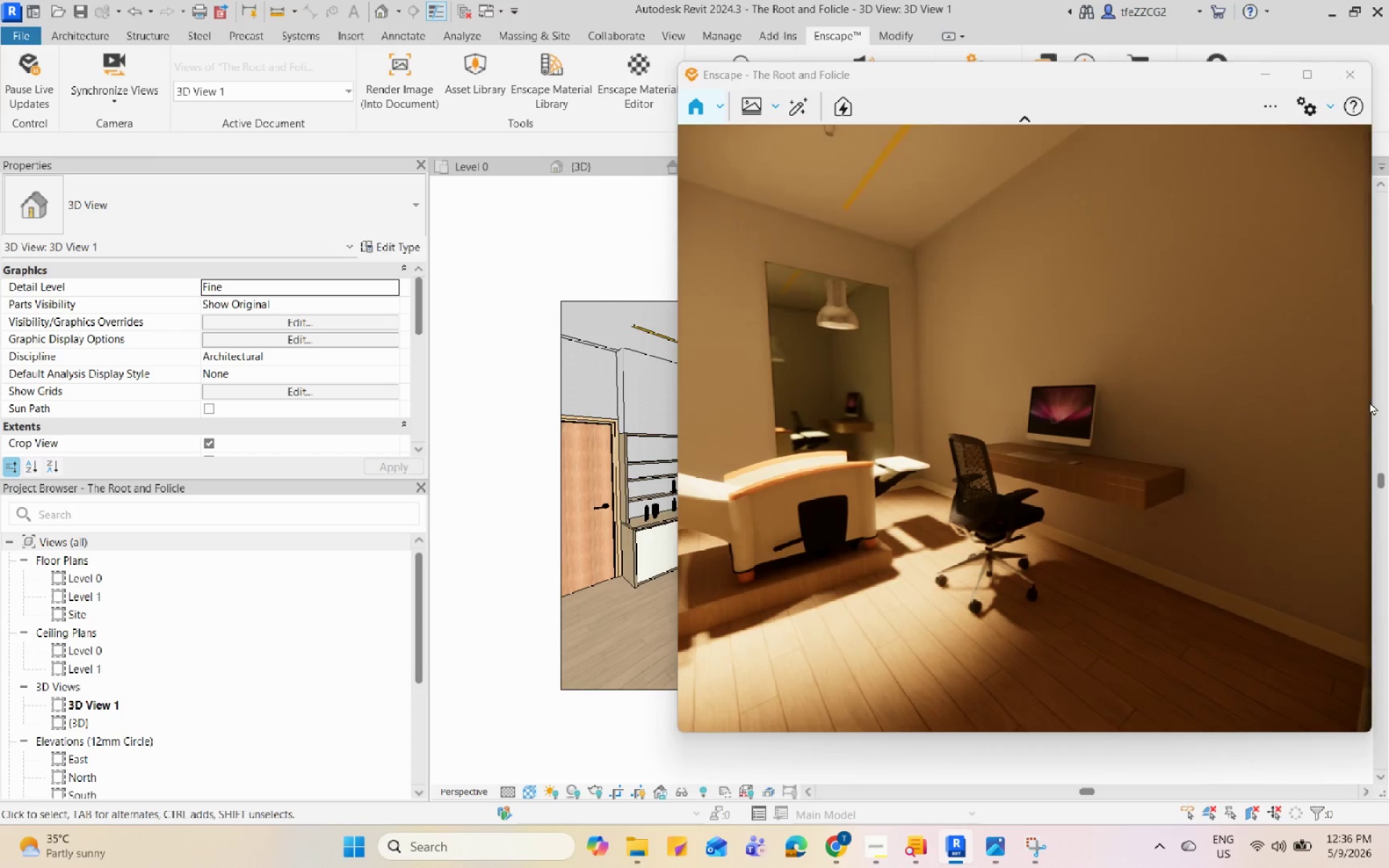 
scroll: coordinate [1116, 522], scroll_direction: up, amount: 2.0
 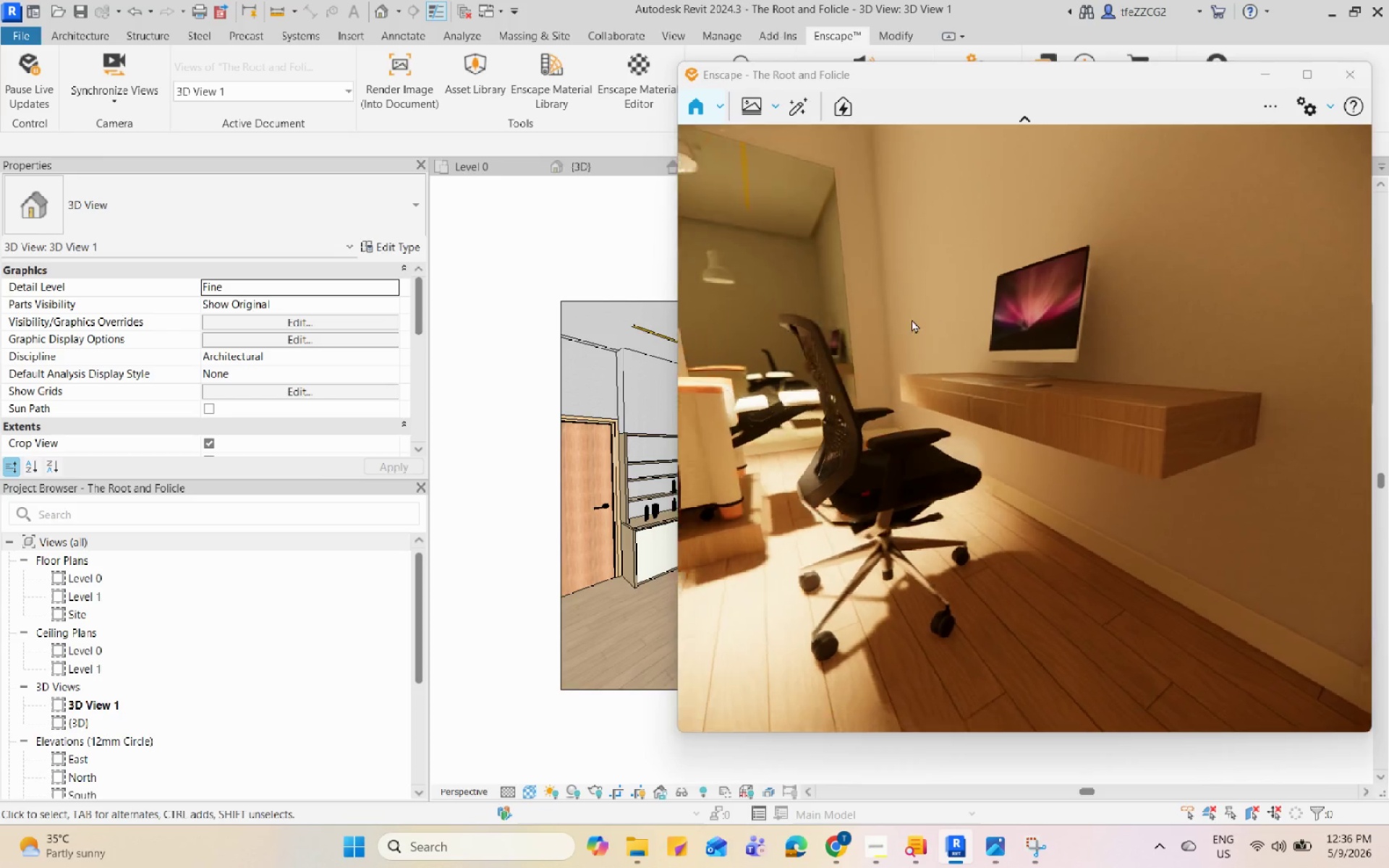 
wait(5.26)
 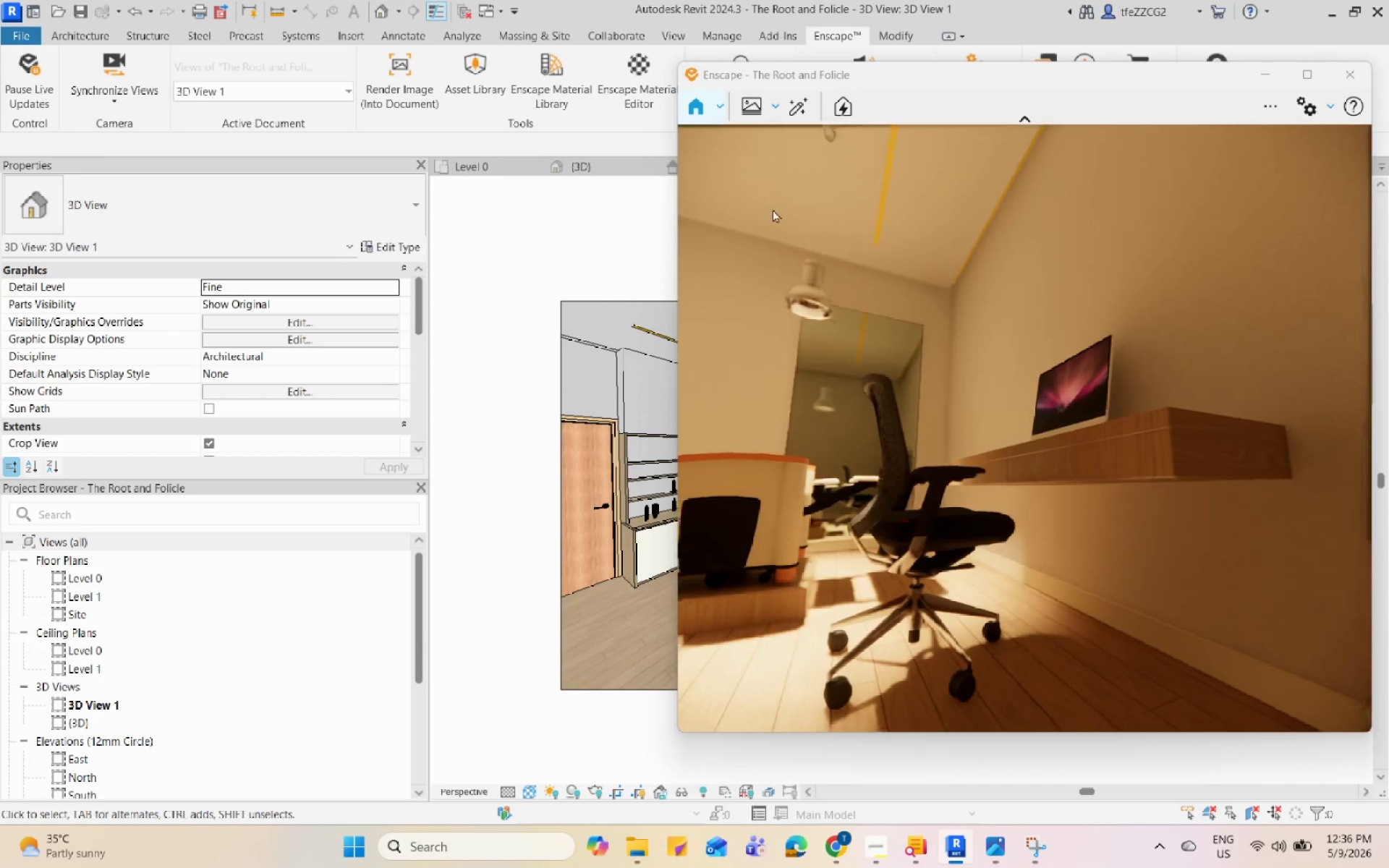 
scroll: coordinate [1116, 700], scroll_direction: down, amount: 1.0
 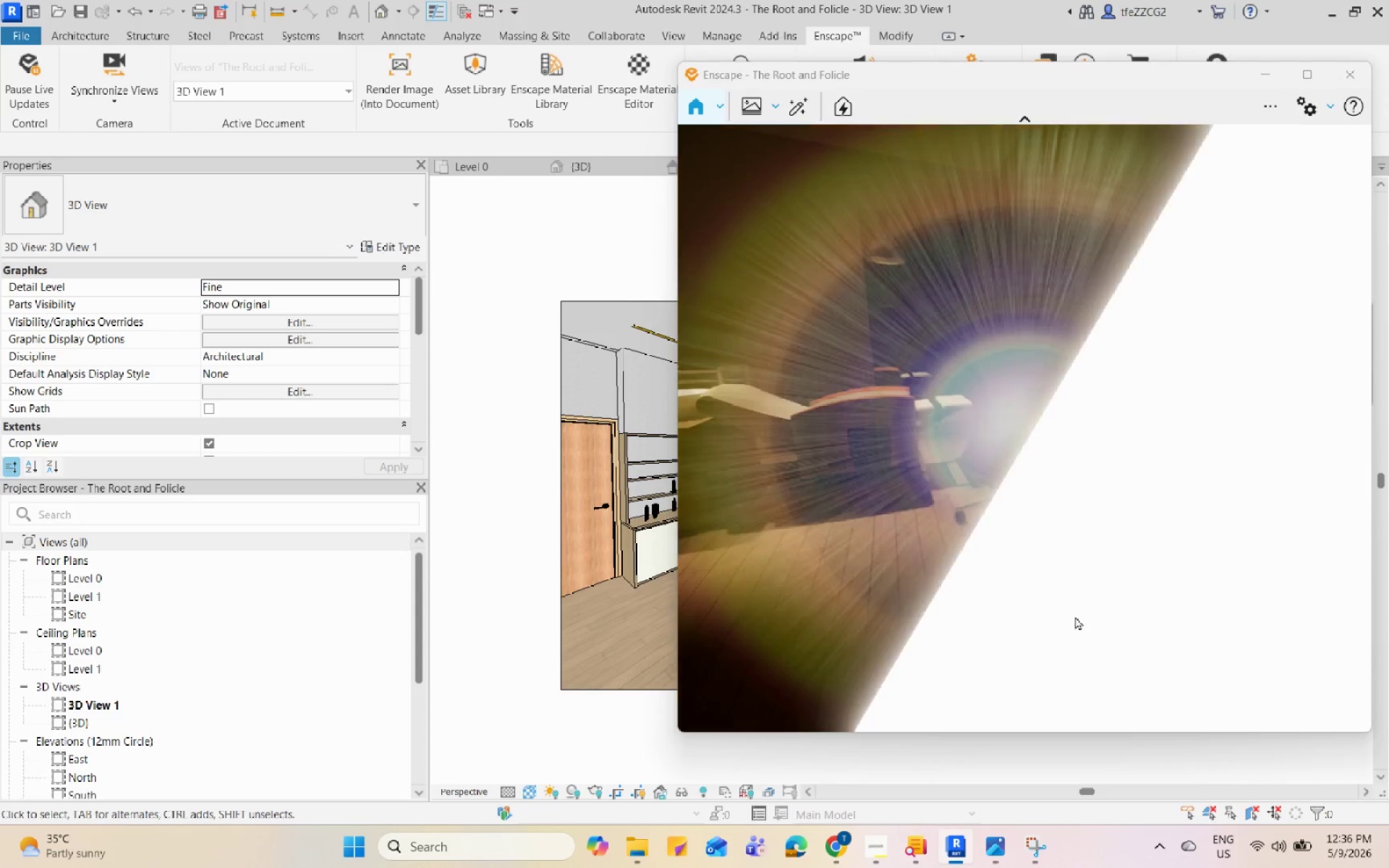 
scroll: coordinate [941, 524], scroll_direction: up, amount: 1.0
 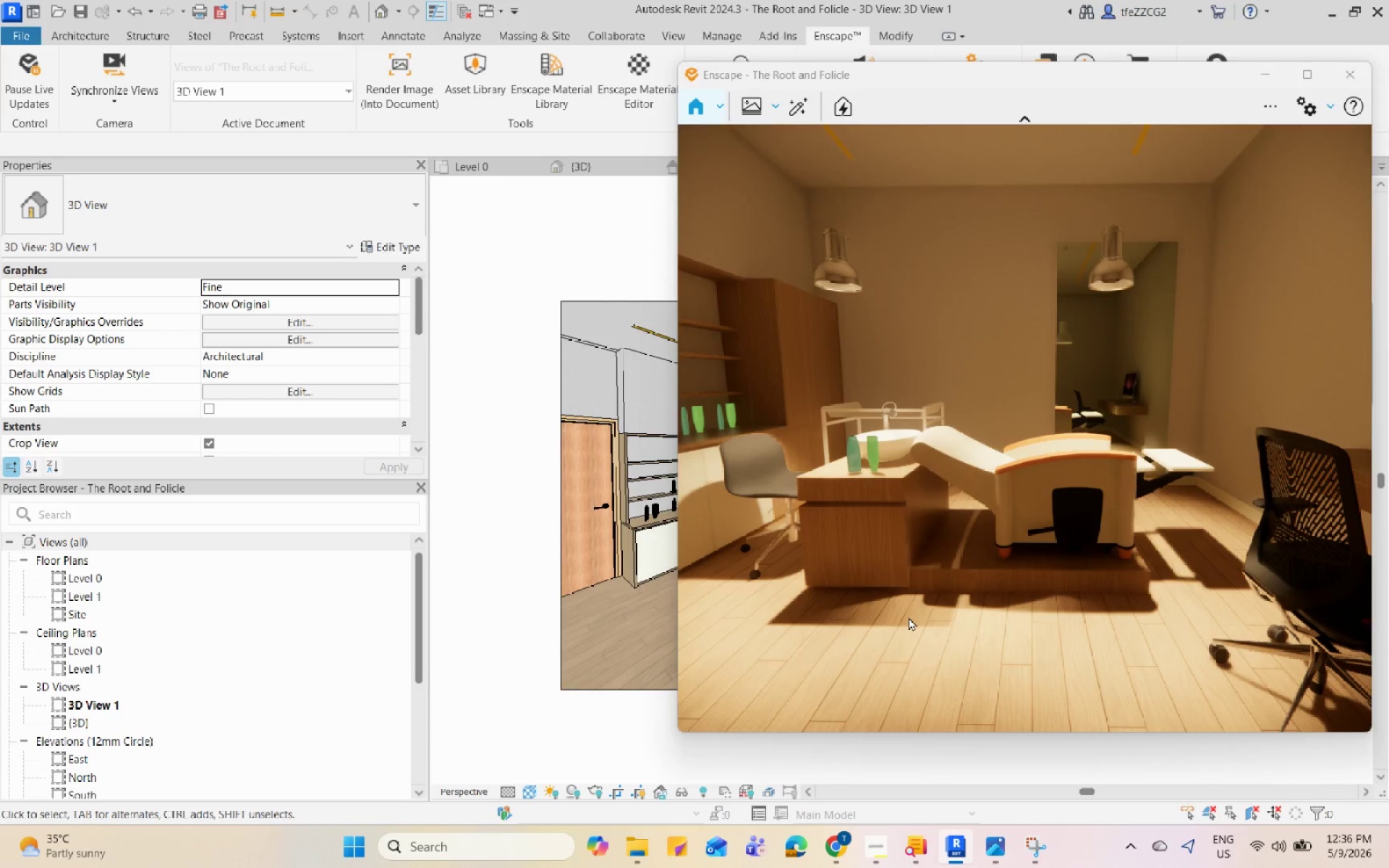 
wait(7.38)
 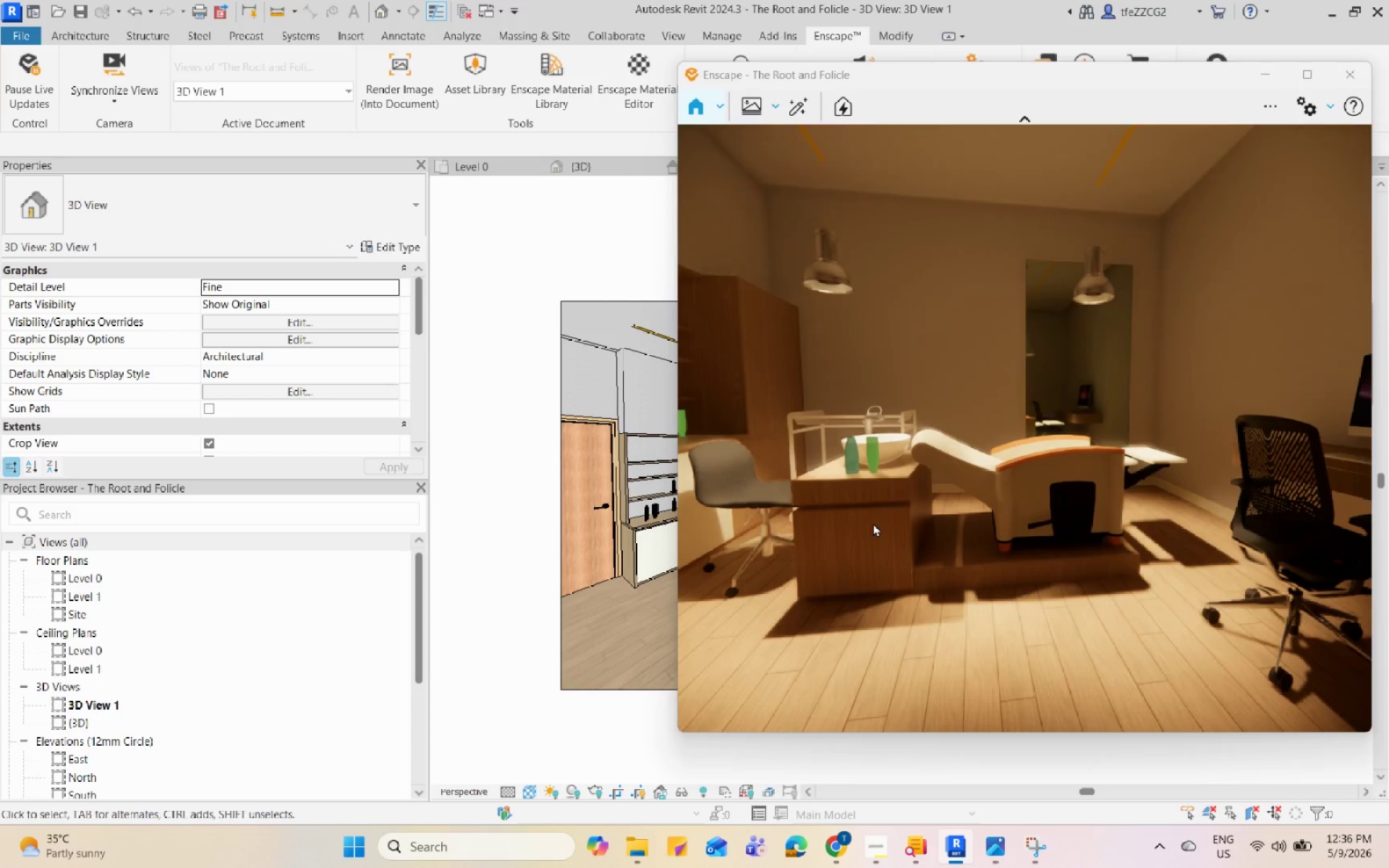 
scroll: coordinate [909, 617], scroll_direction: down, amount: 1.0
 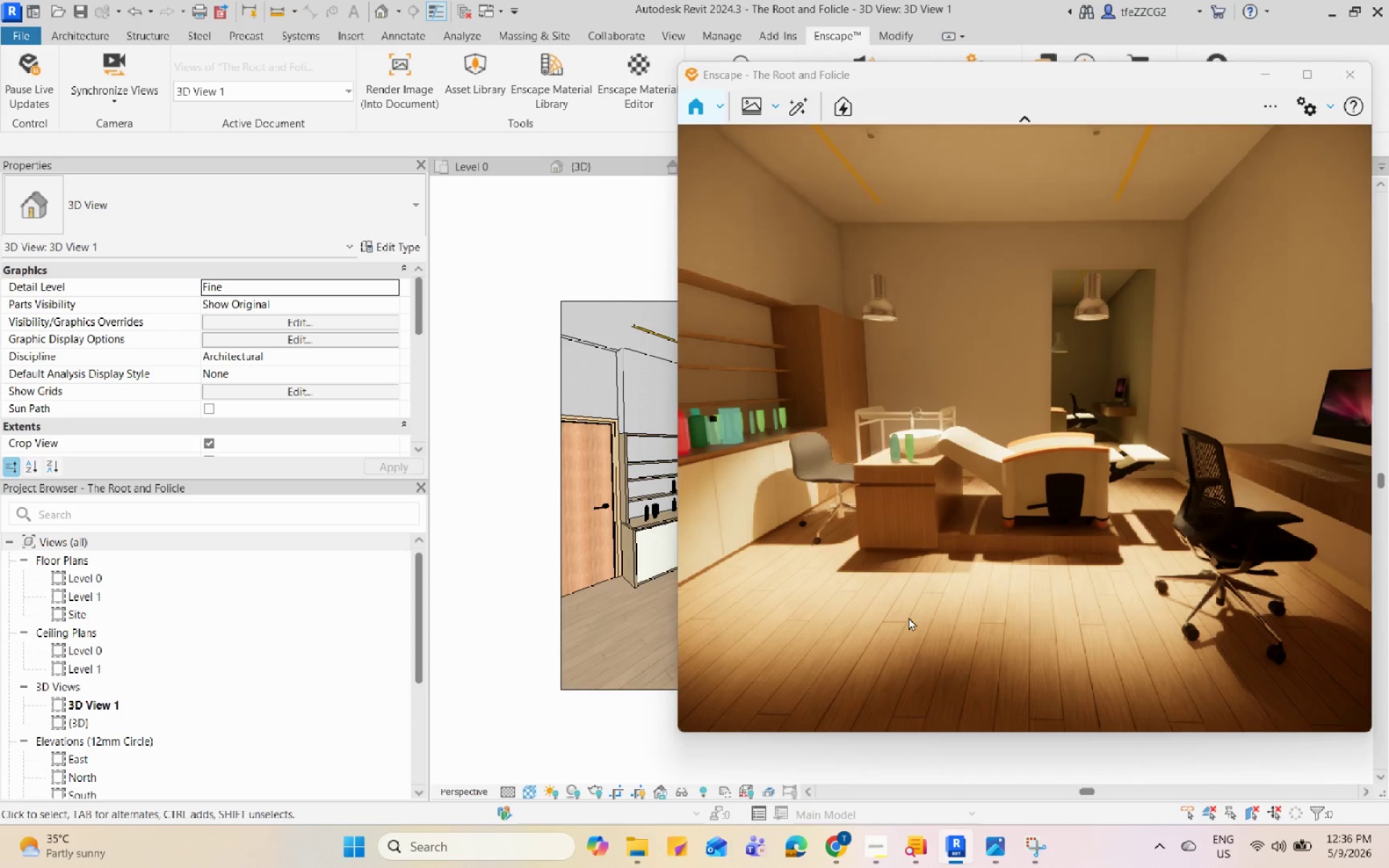 
scroll: coordinate [909, 617], scroll_direction: none, amount: 0.0
 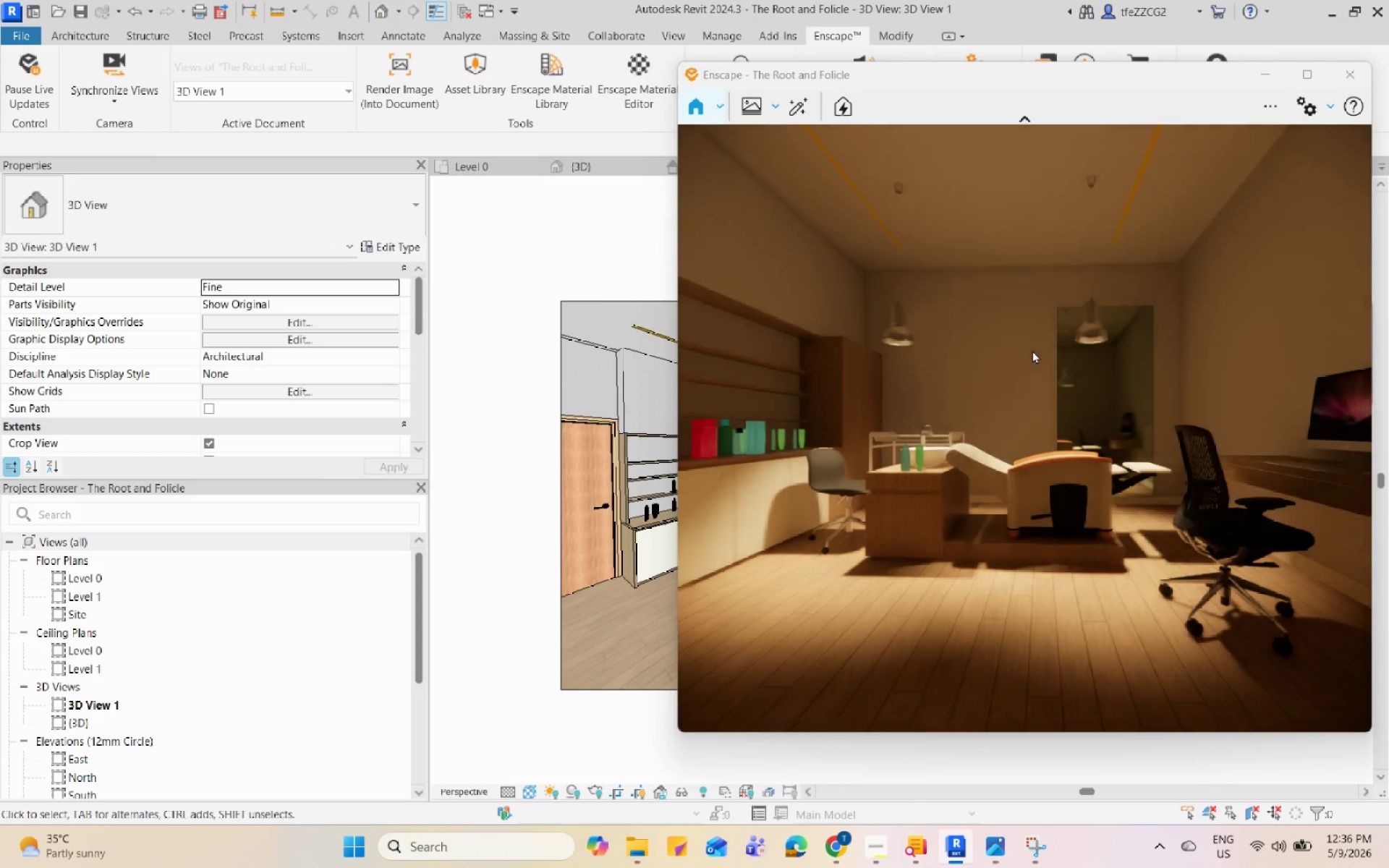 
left_click([1308, 112])
 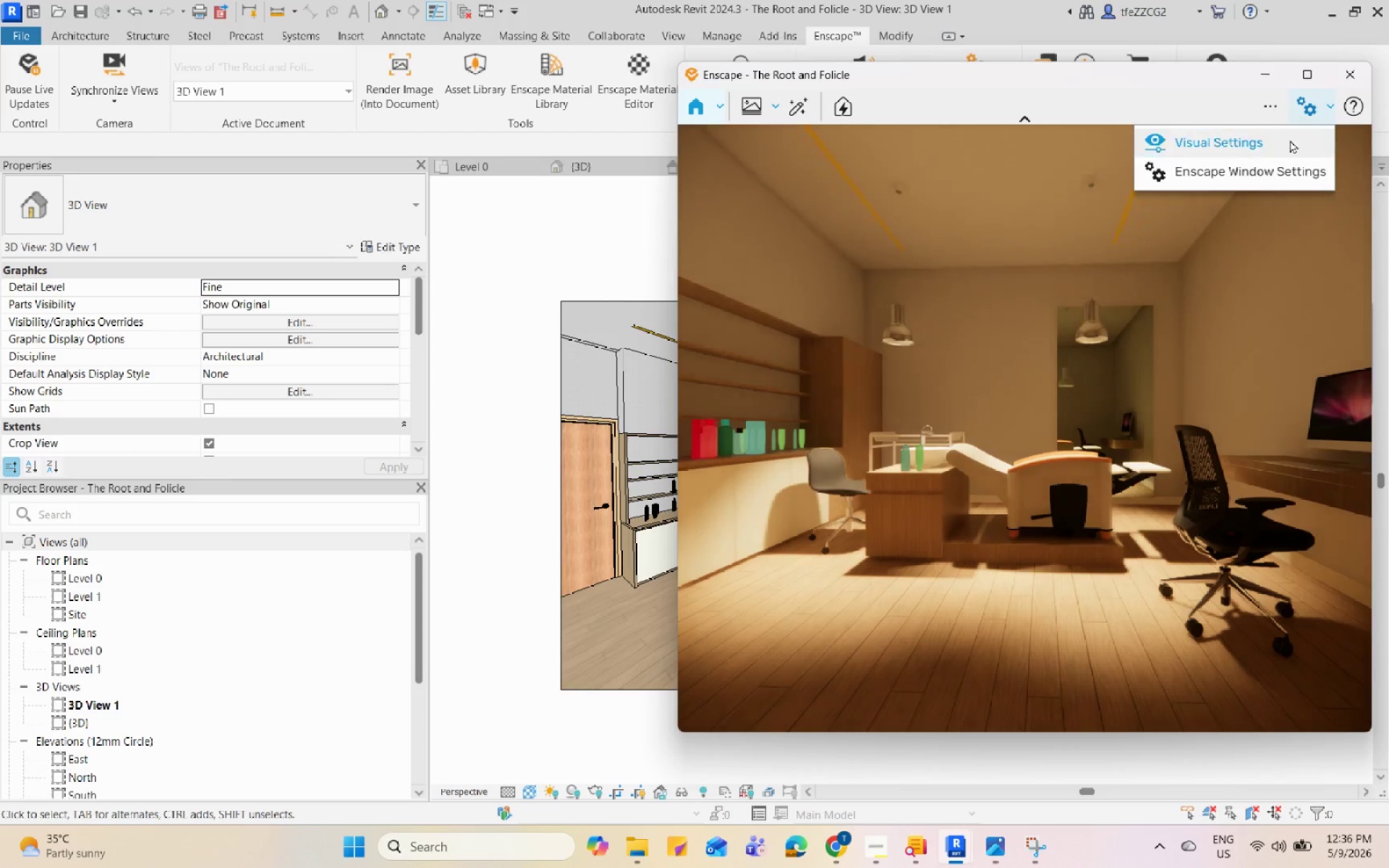 
left_click([1283, 152])
 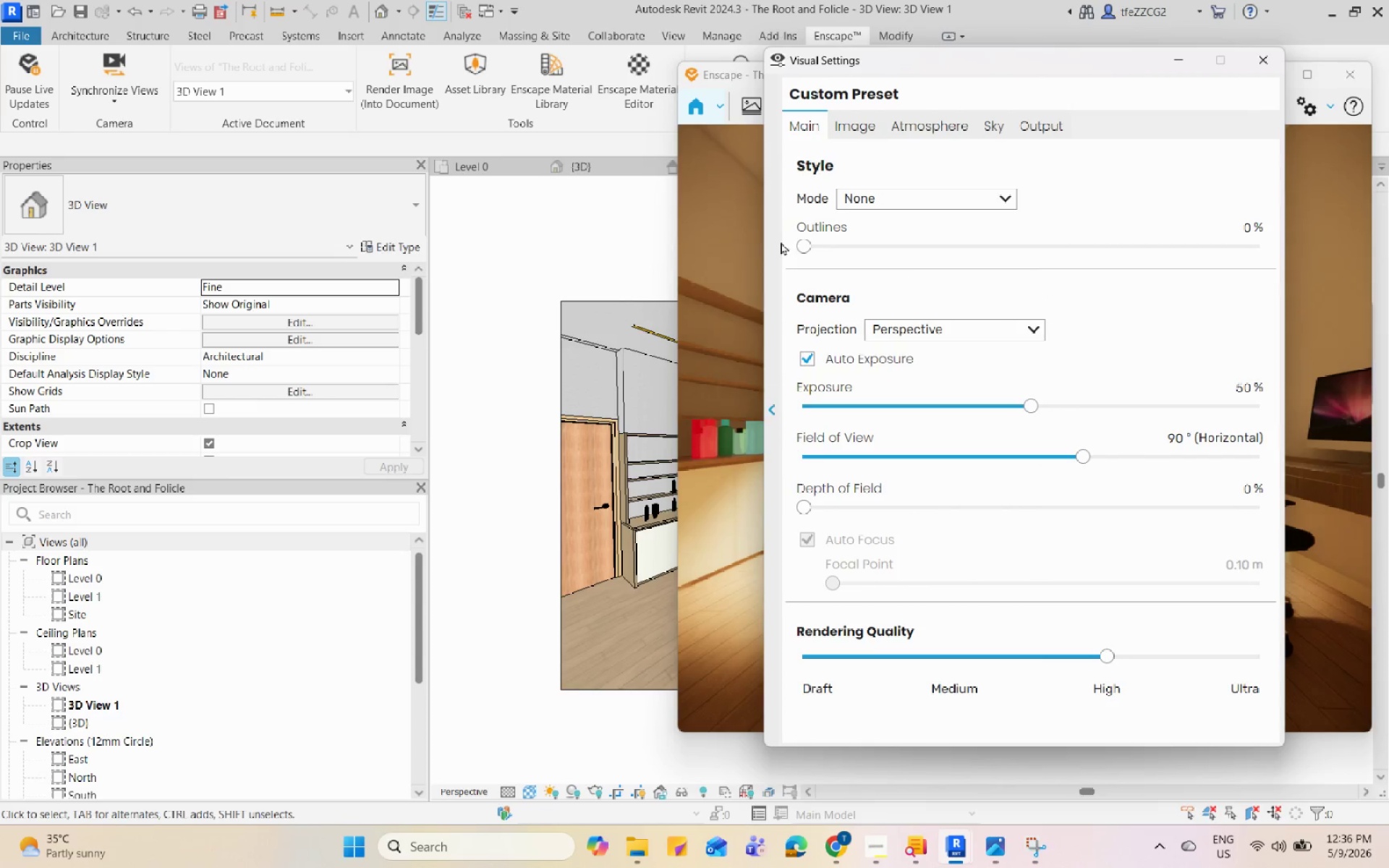 
left_click_drag(start_coordinate=[804, 250], to_coordinate=[828, 260])
 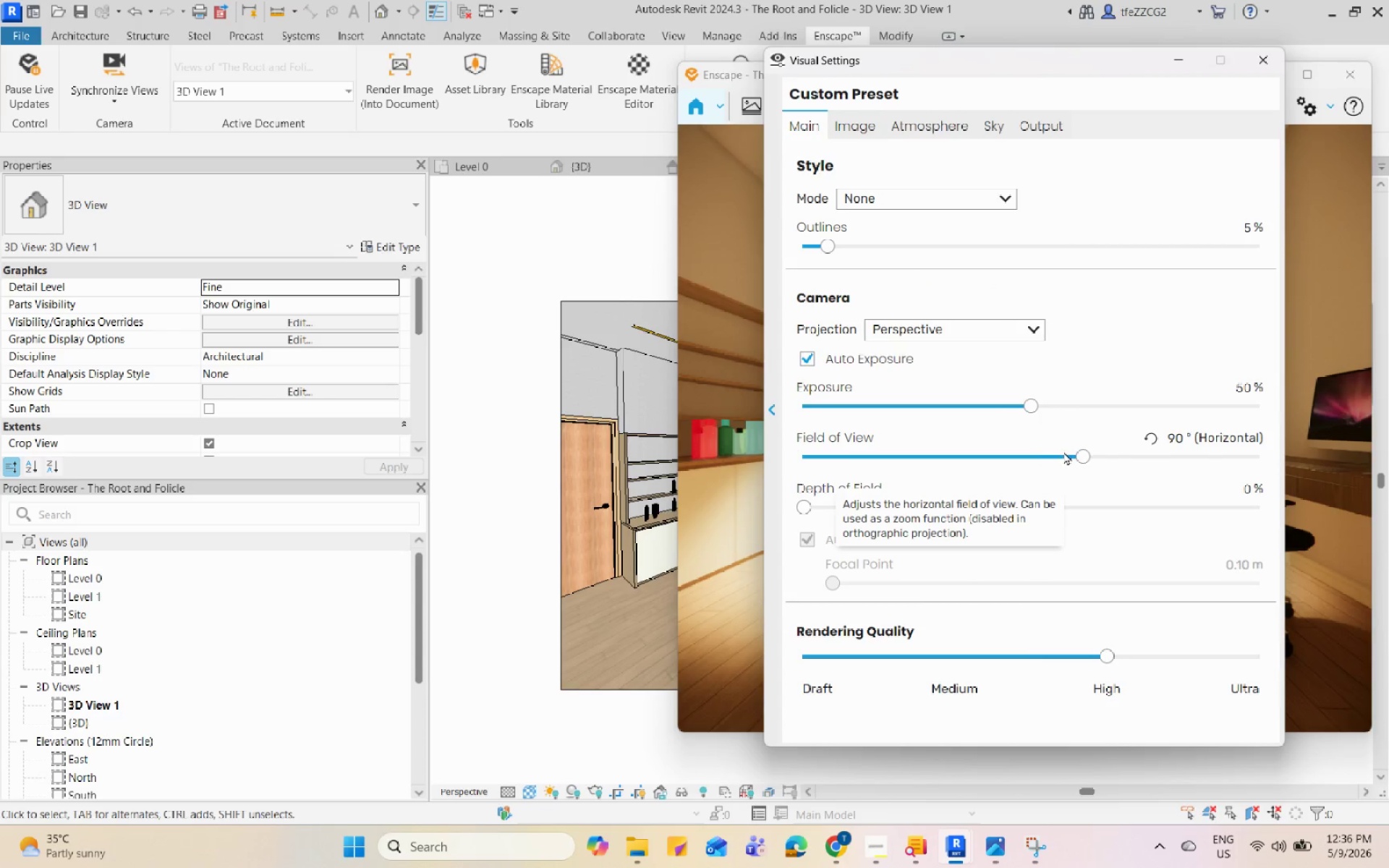 
left_click_drag(start_coordinate=[1078, 454], to_coordinate=[1106, 469])
 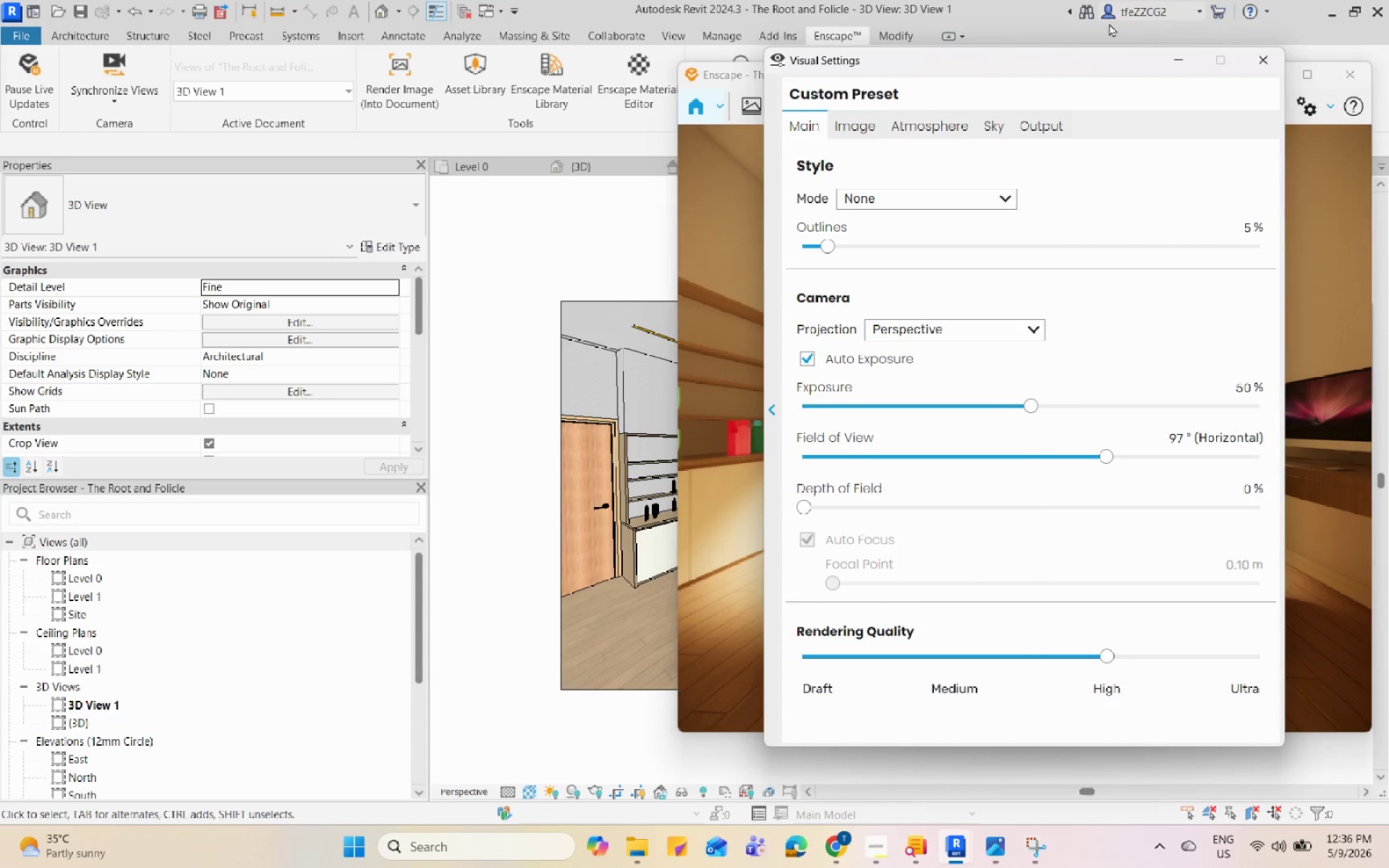 
left_click([1175, 48])
 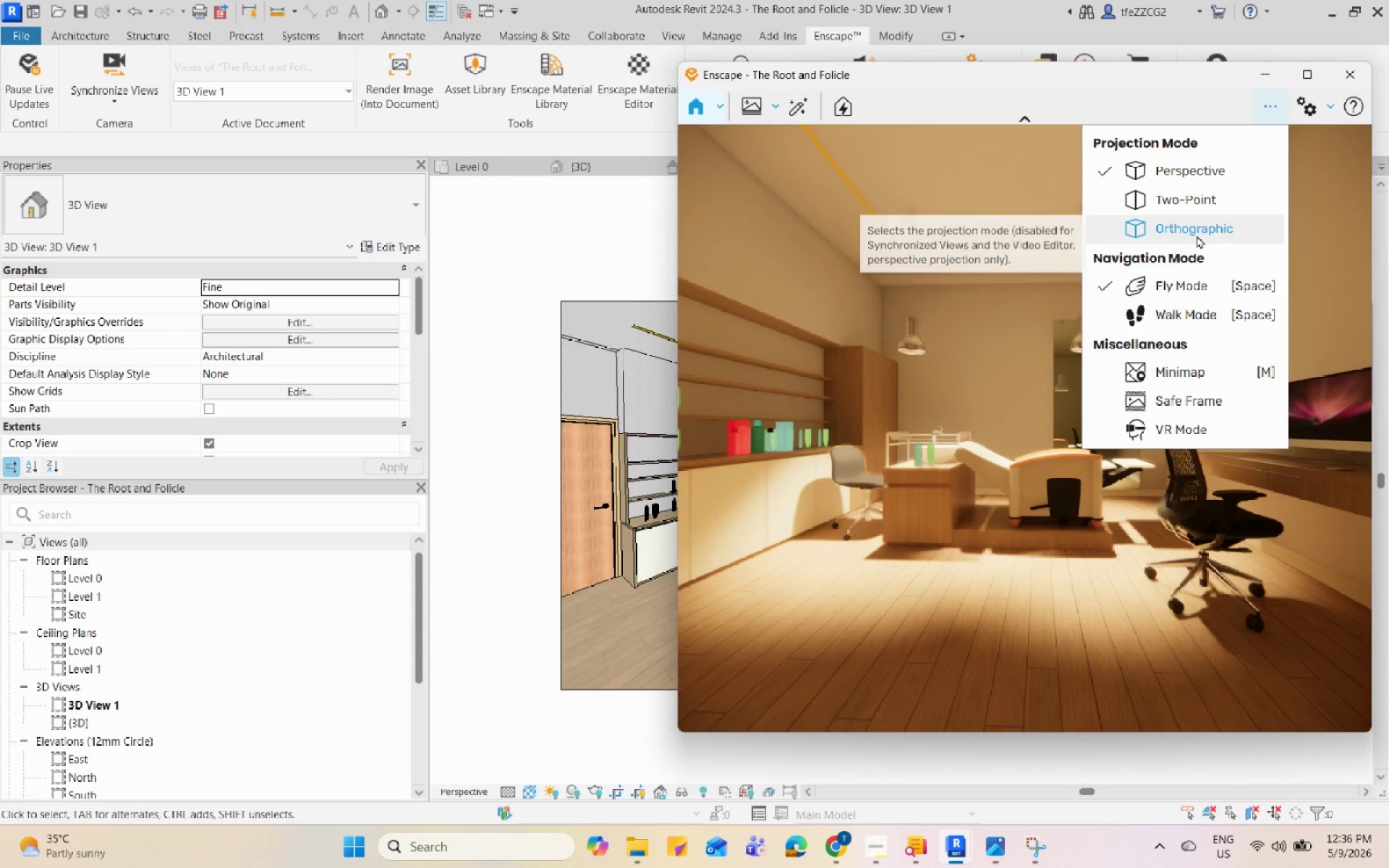 
left_click([1215, 399])
 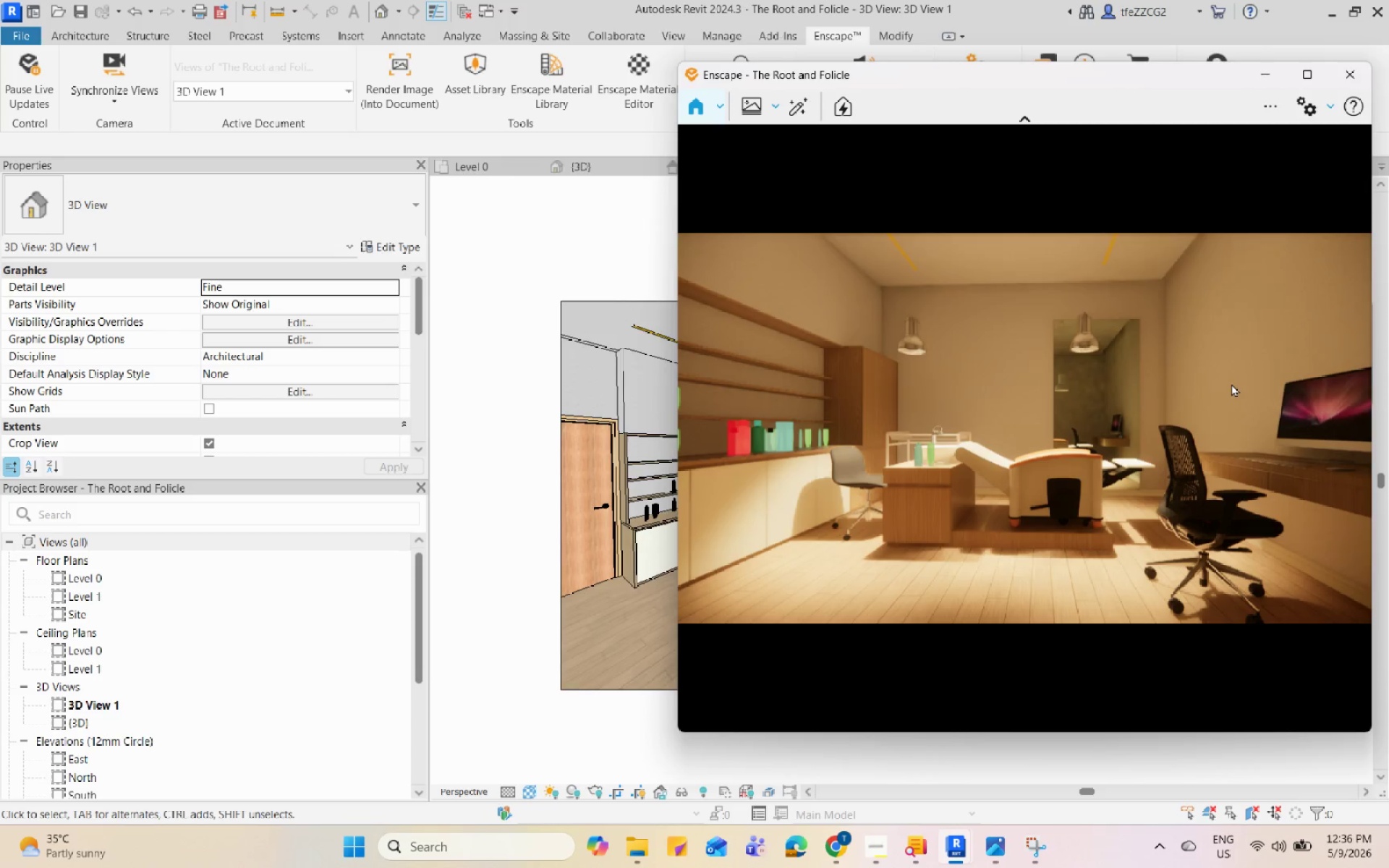 
left_click_drag(start_coordinate=[1095, 374], to_coordinate=[1021, 426])
 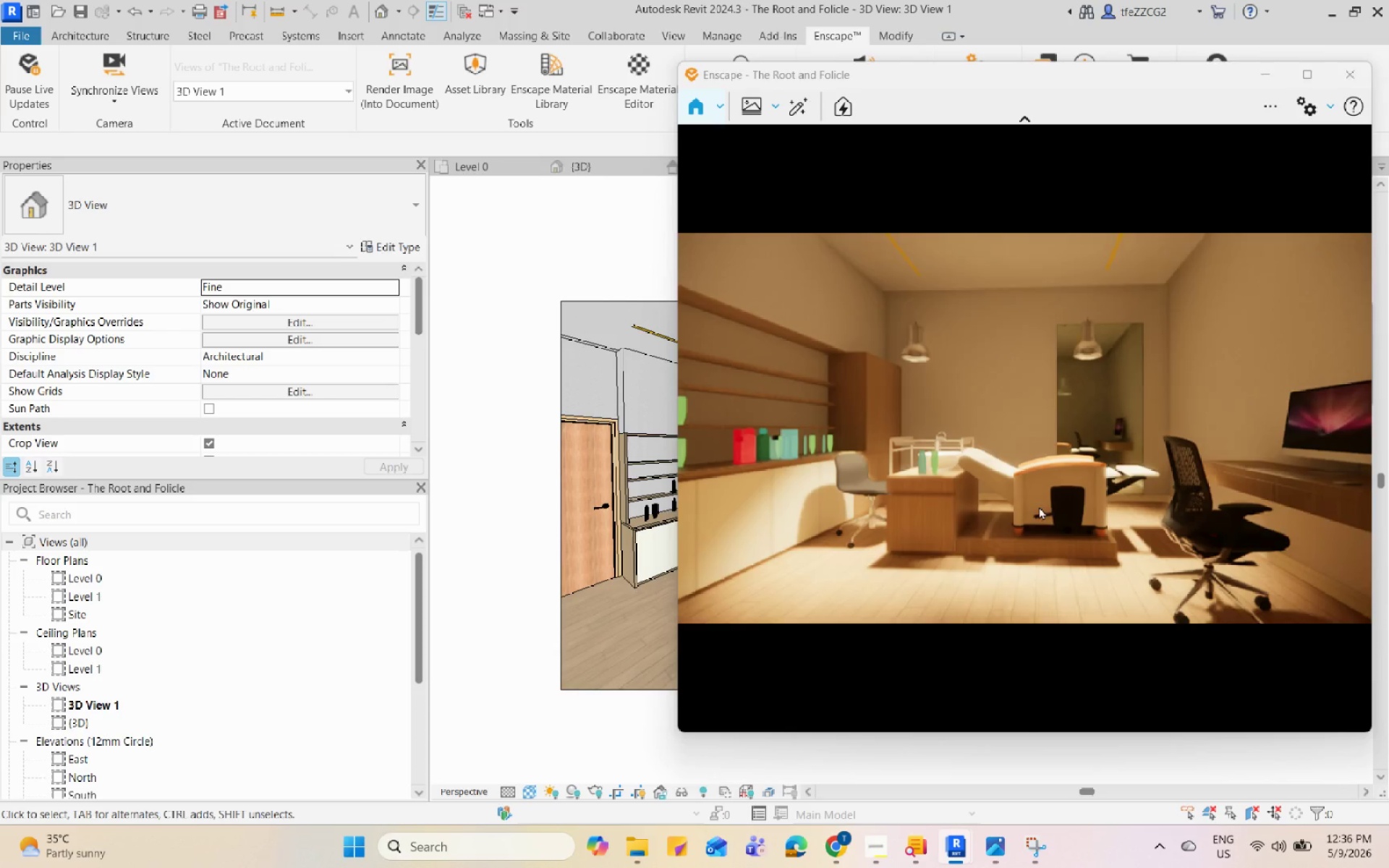 
scroll: coordinate [1089, 380], scroll_direction: up, amount: 1.0
 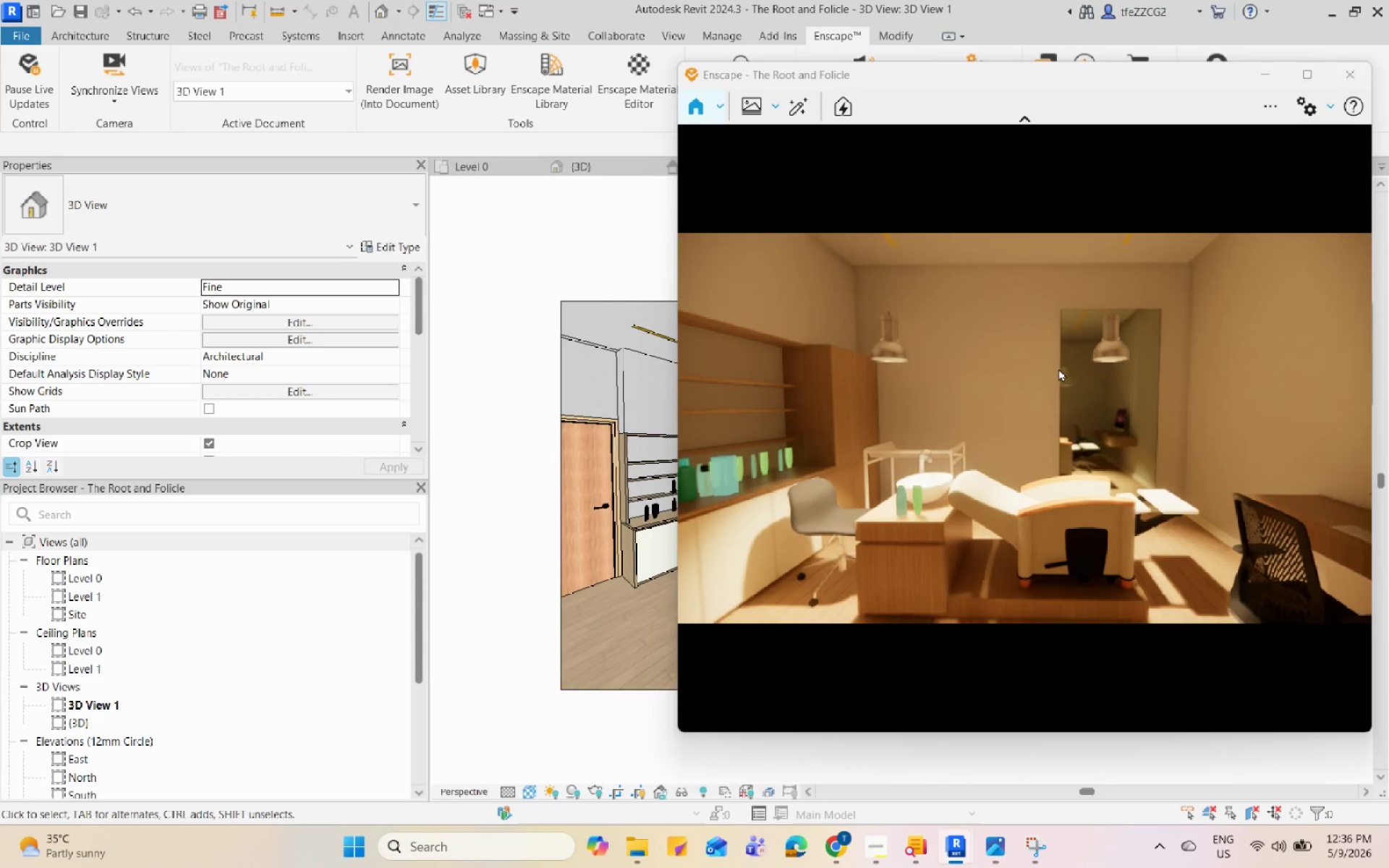 
scroll: coordinate [1058, 368], scroll_direction: none, amount: 0.0
 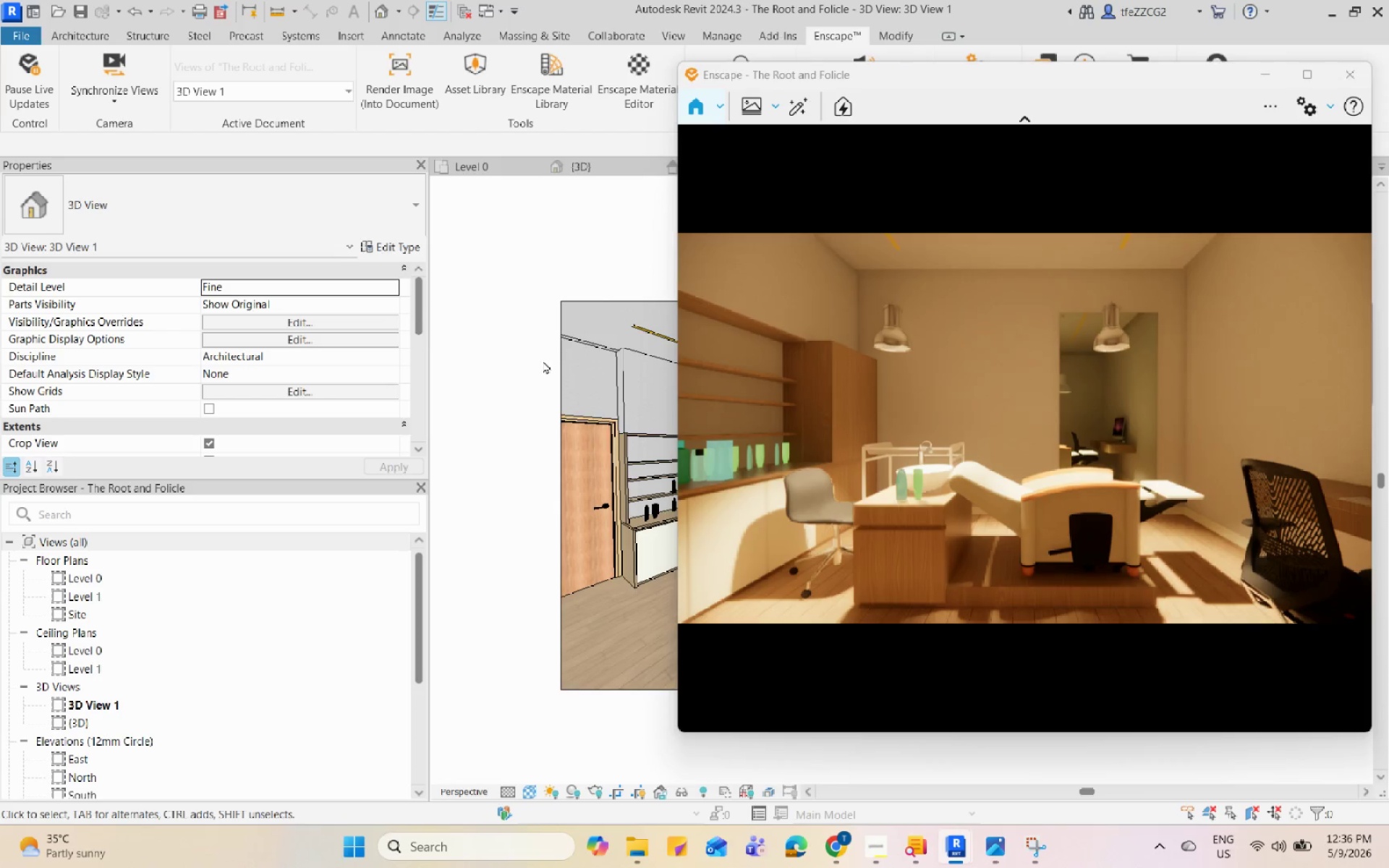 
wait(8.53)
 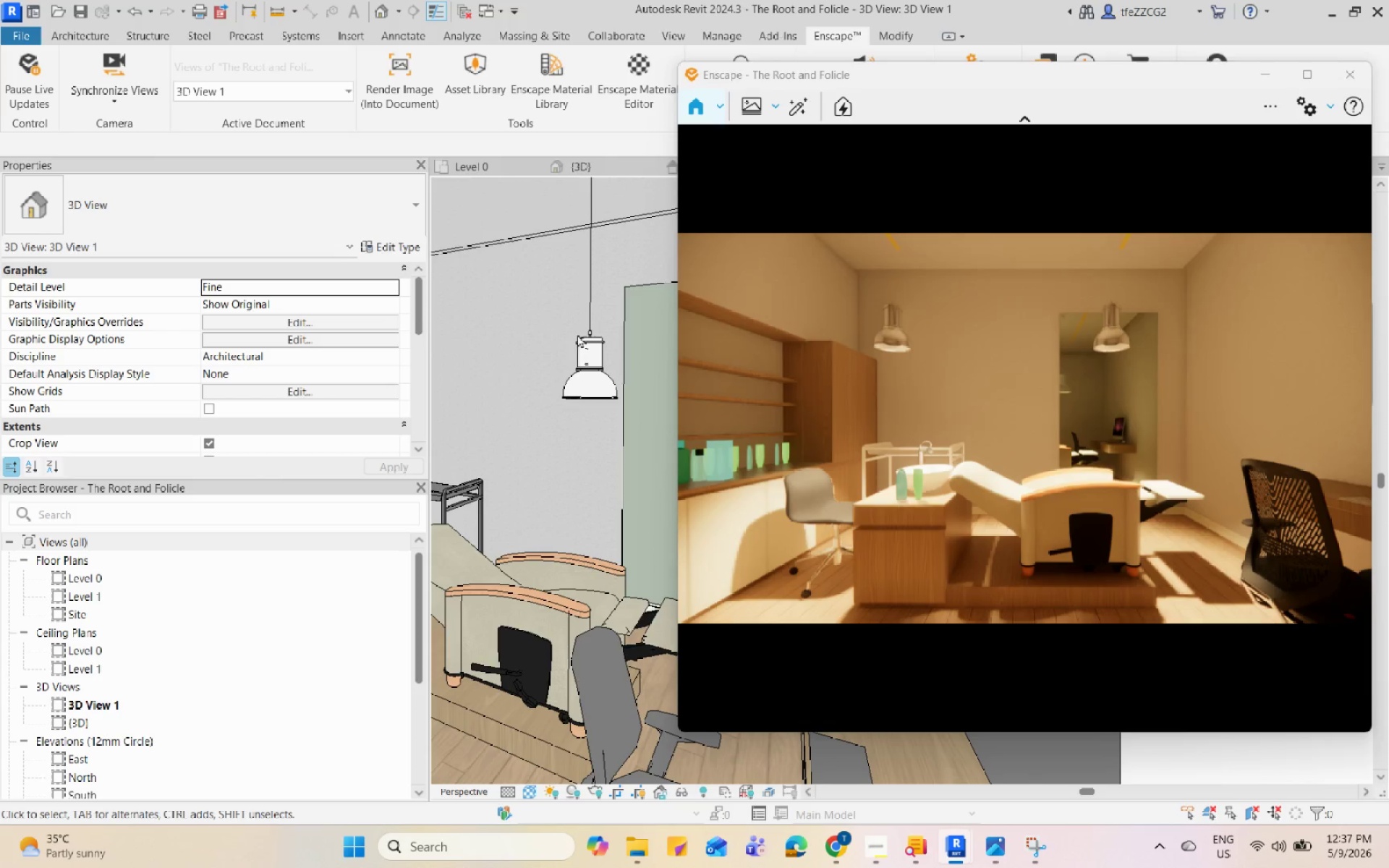 
left_click([572, 346])
 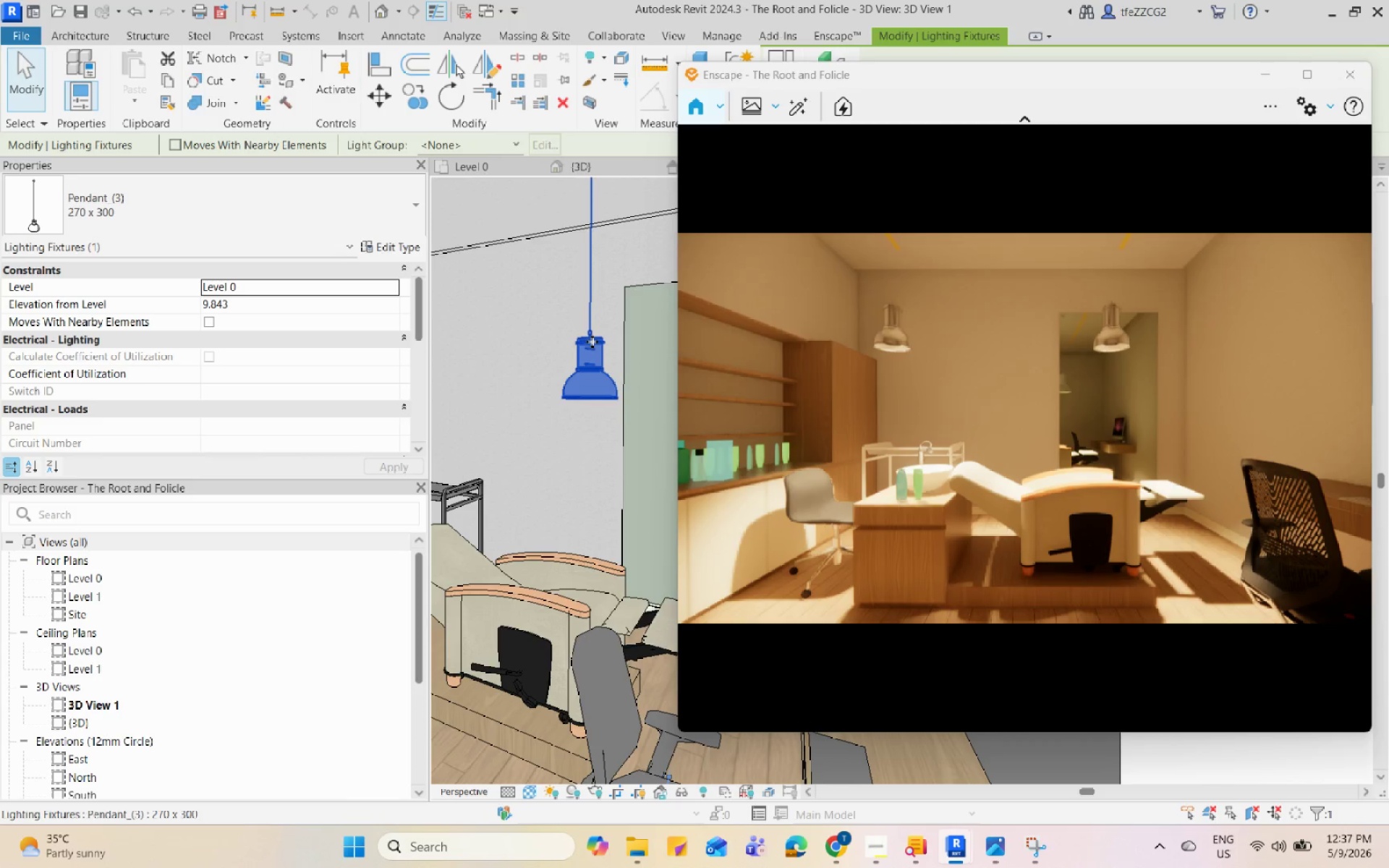 
scroll: coordinate [606, 296], scroll_direction: up, amount: 6.0
 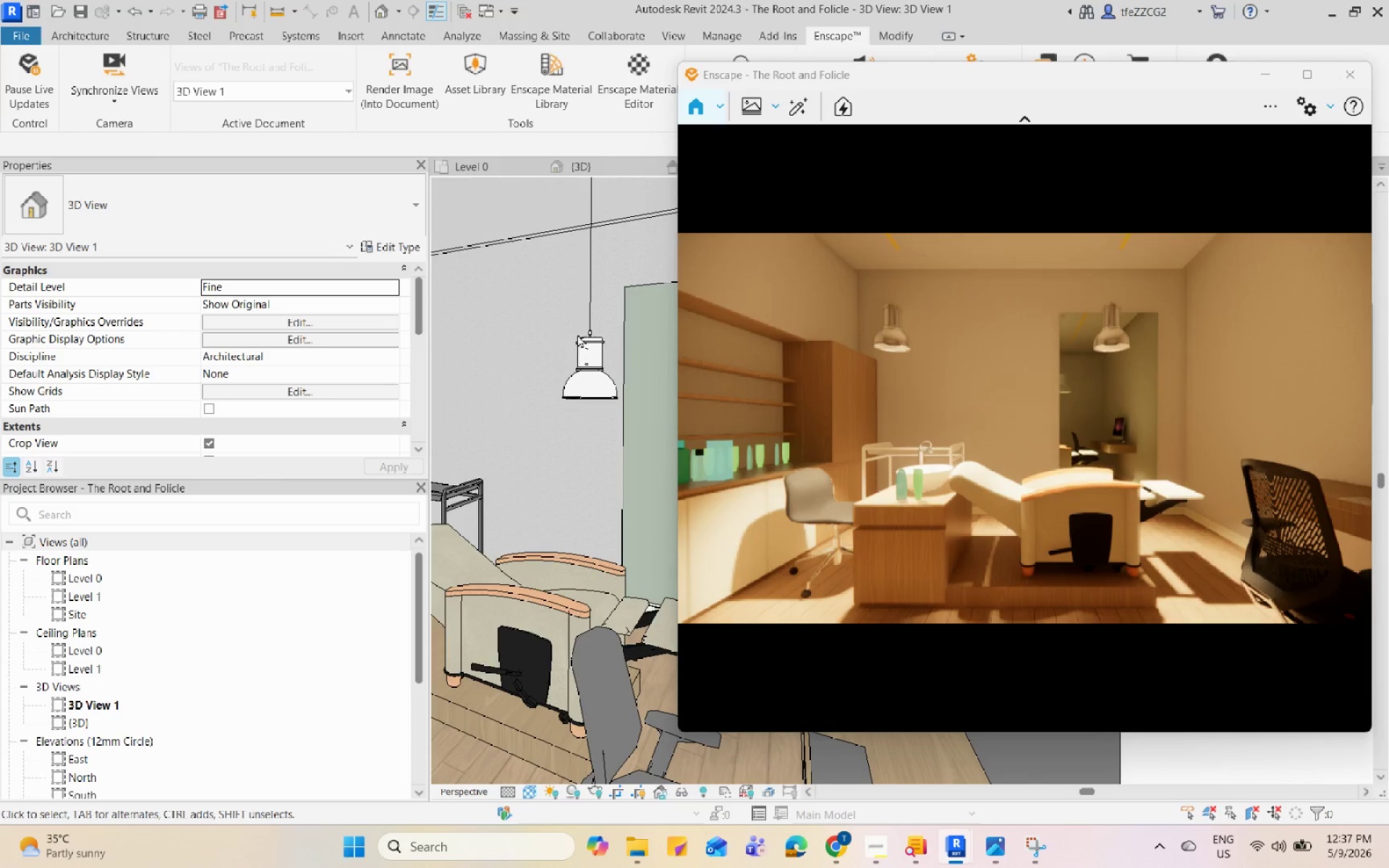 
wait(6.24)
 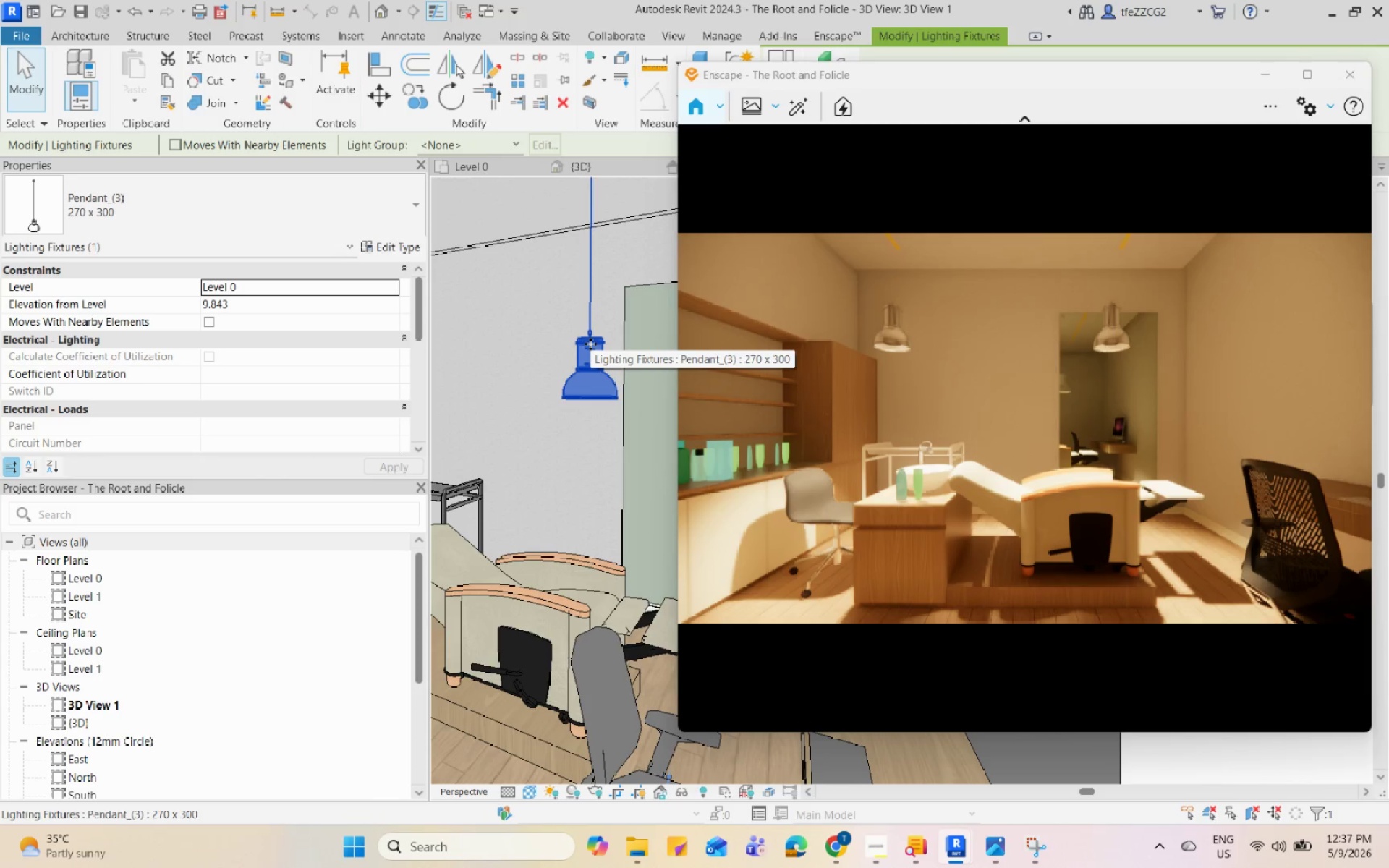 
type(de)
 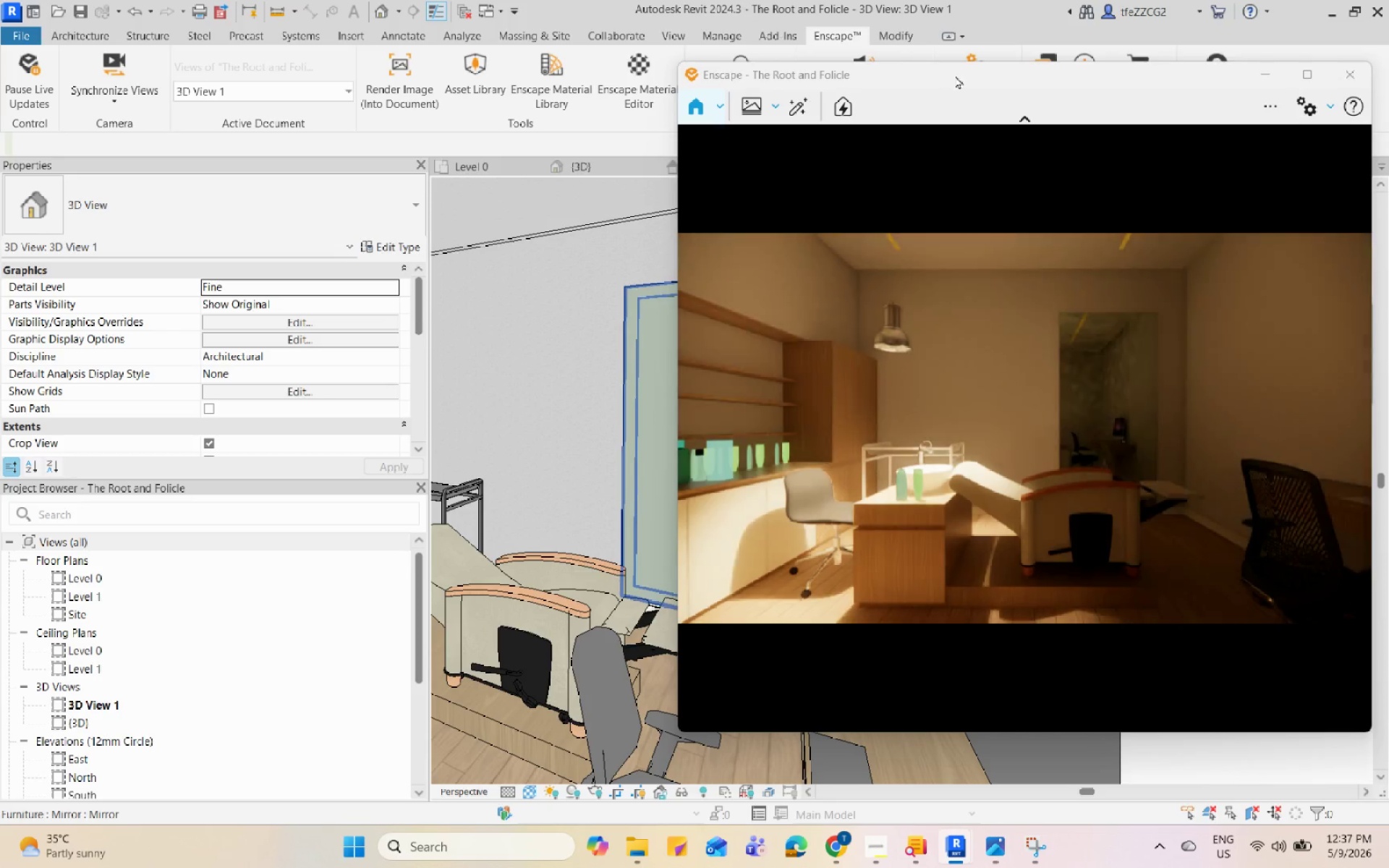 
left_click_drag(start_coordinate=[976, 71], to_coordinate=[1008, 75])
 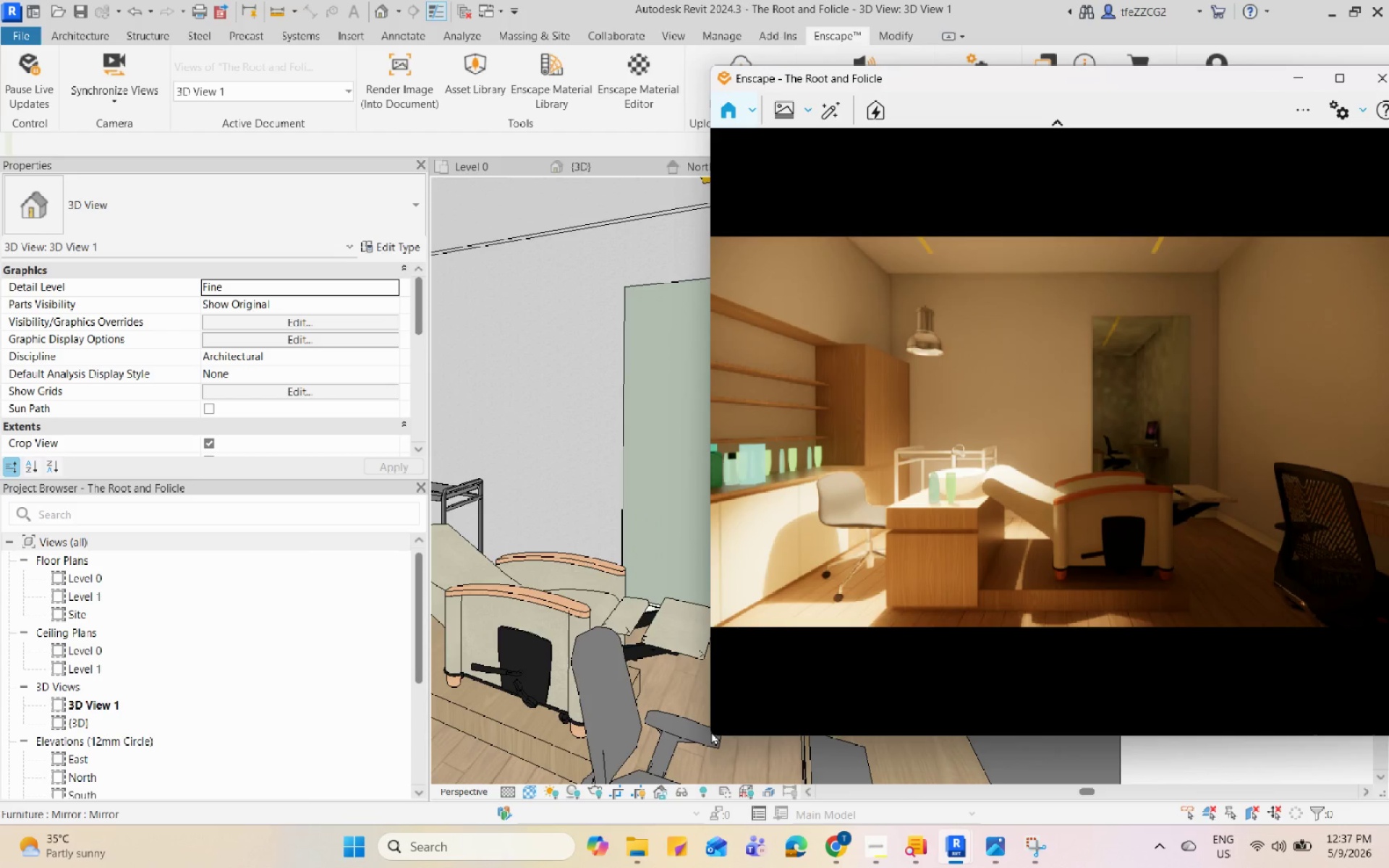 
left_click_drag(start_coordinate=[711, 736], to_coordinate=[1003, 561])
 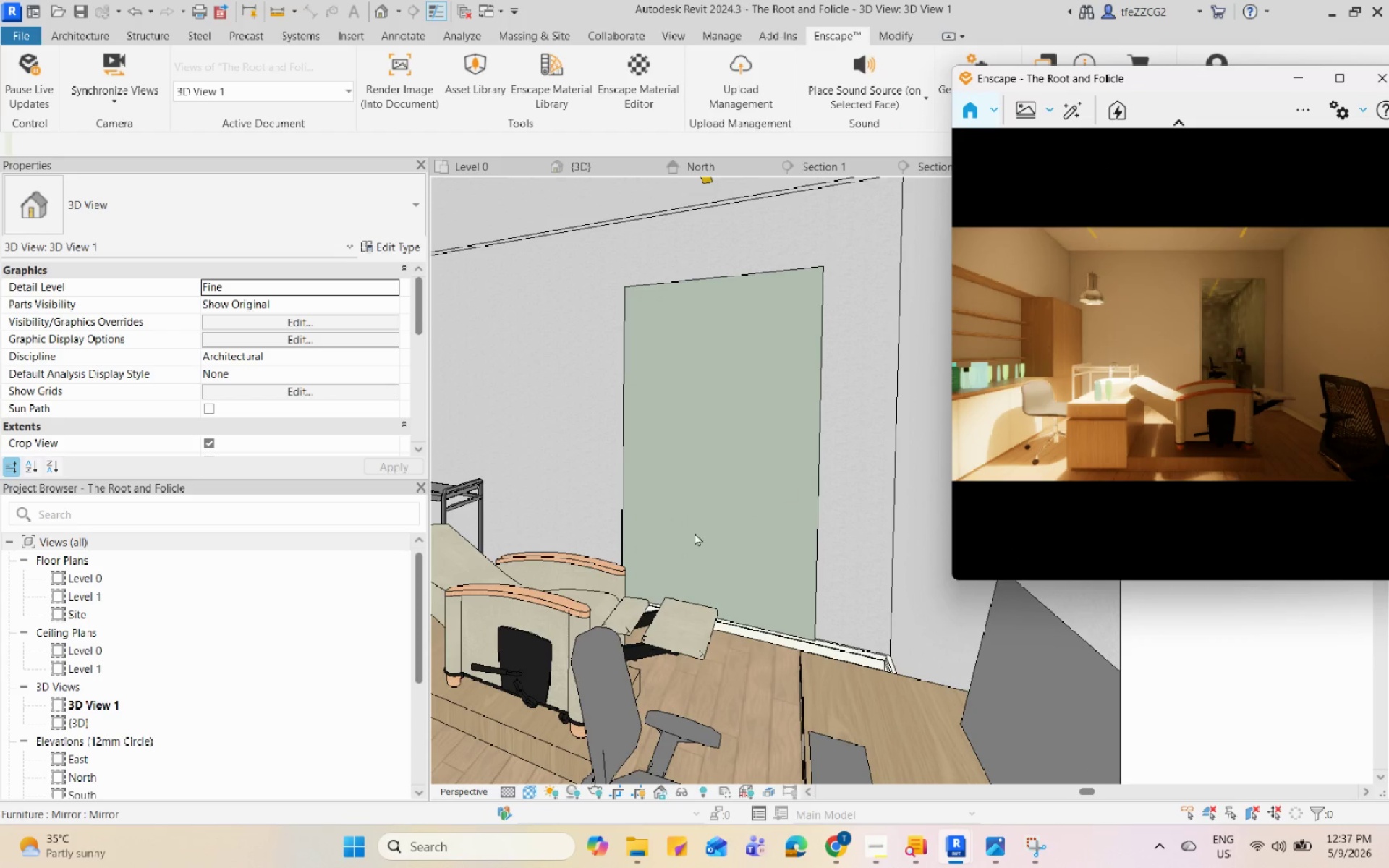 
scroll: coordinate [751, 522], scroll_direction: down, amount: 2.0
 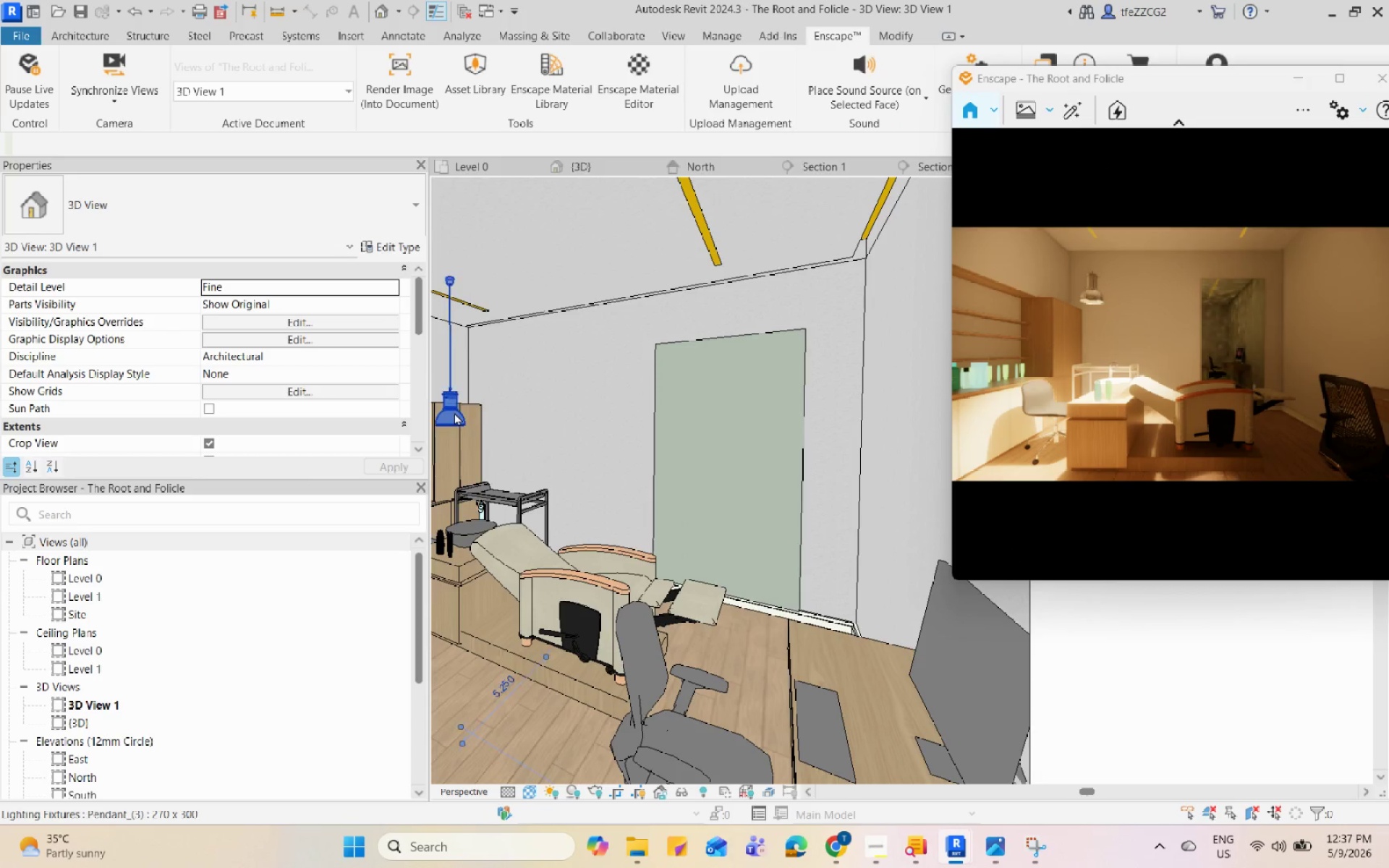 
type(de)
 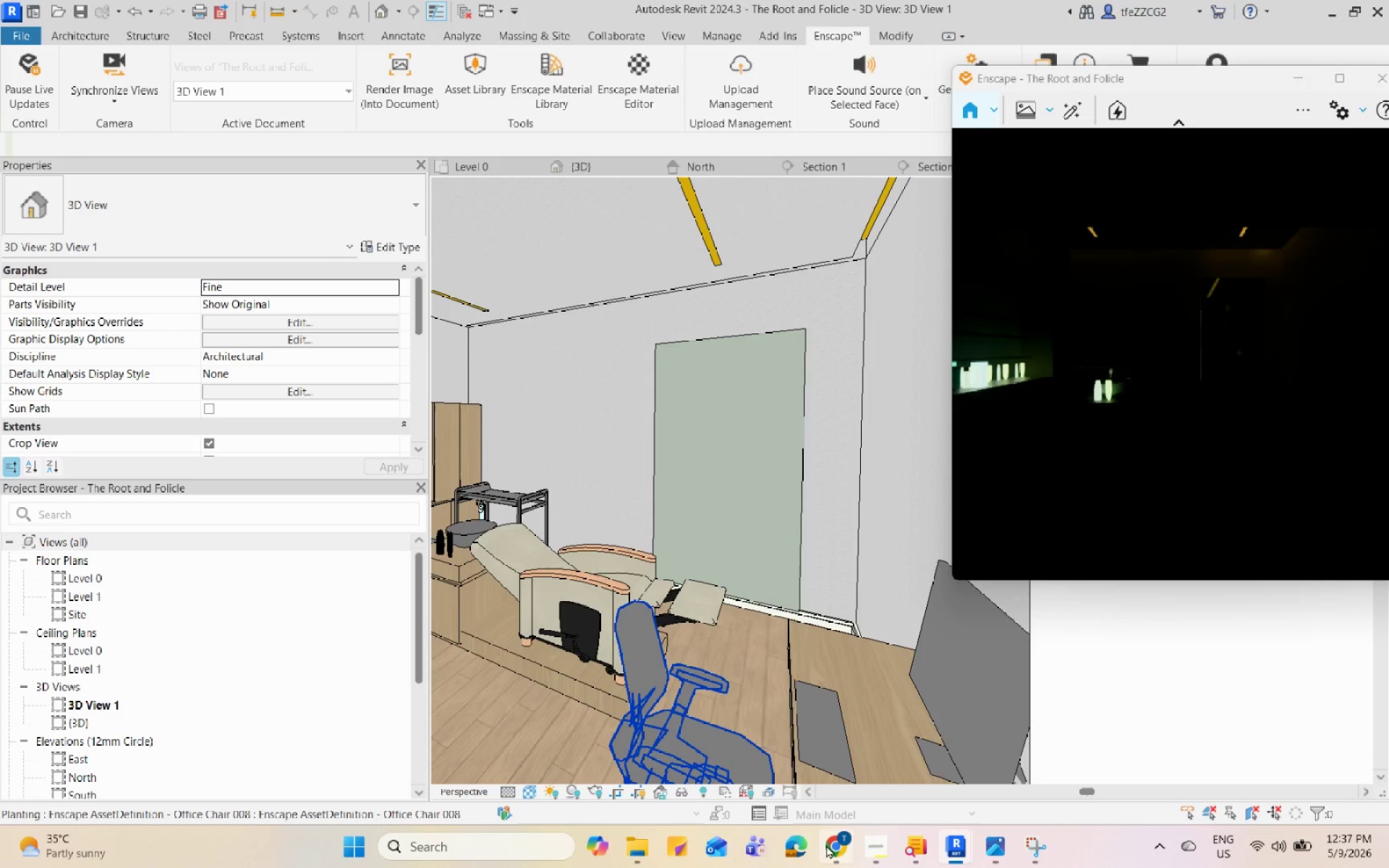 
left_click([831, 850])
 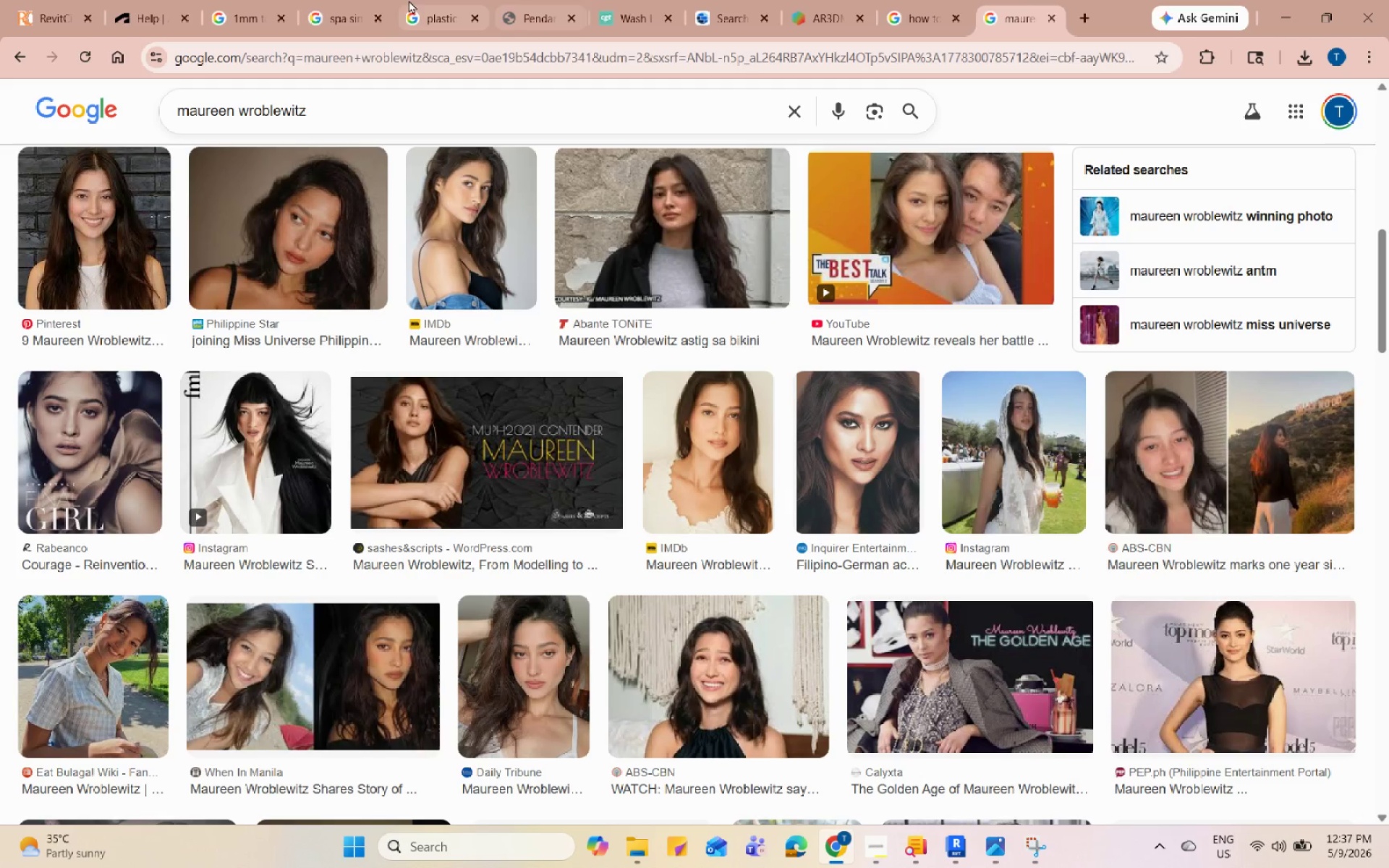 
double_click([320, 0])
 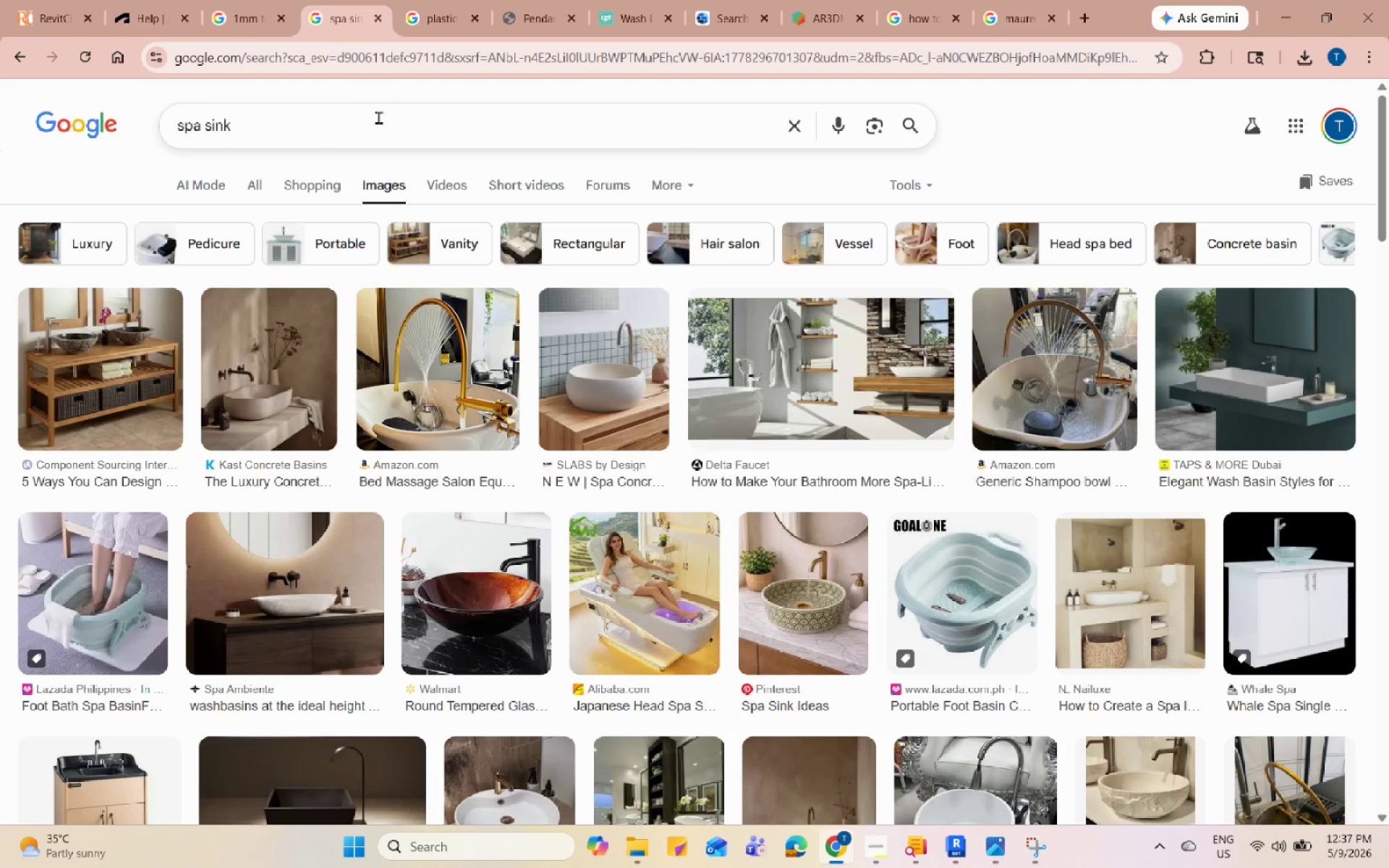 
double_click([379, 119])
 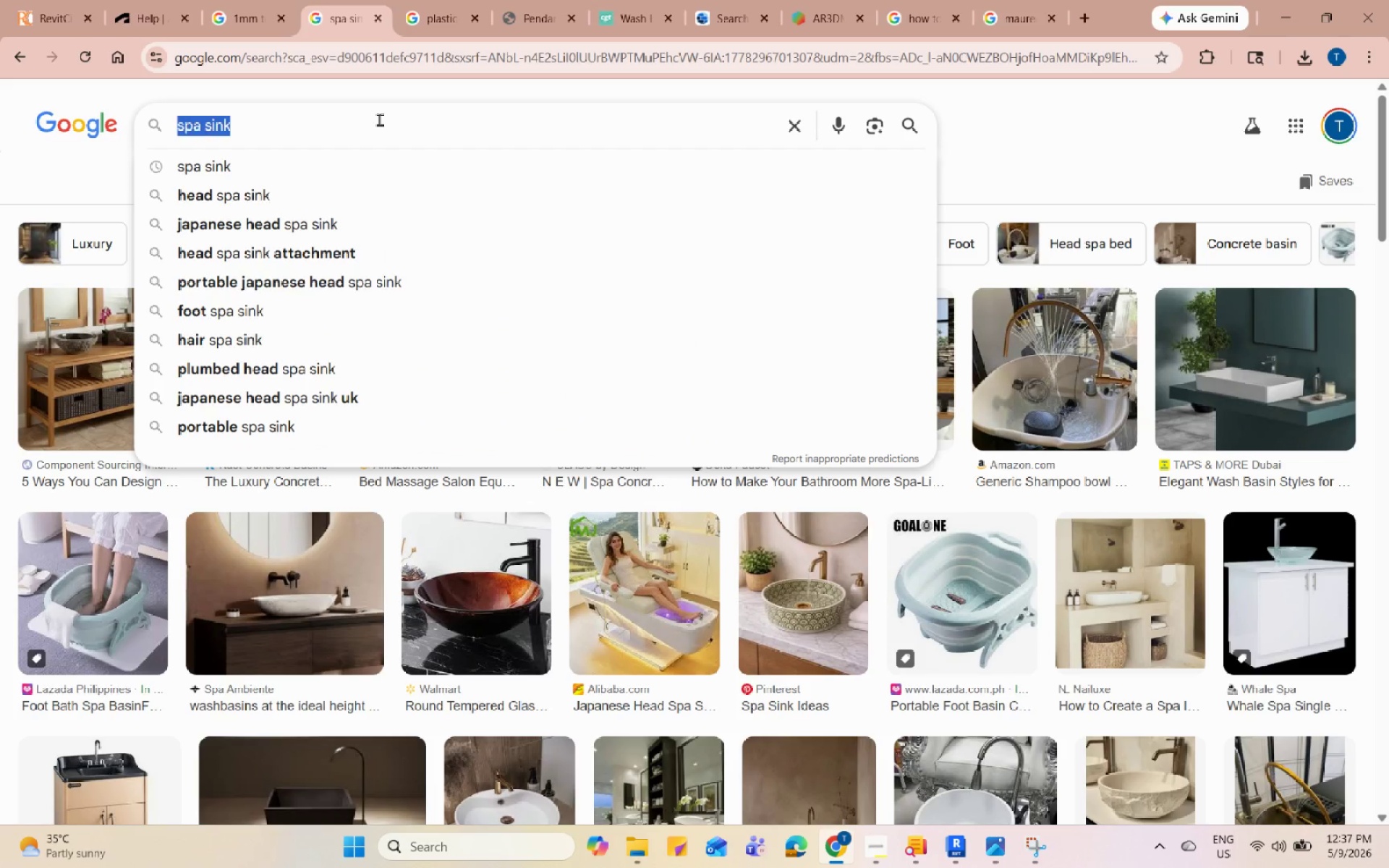 
triple_click([379, 119])
 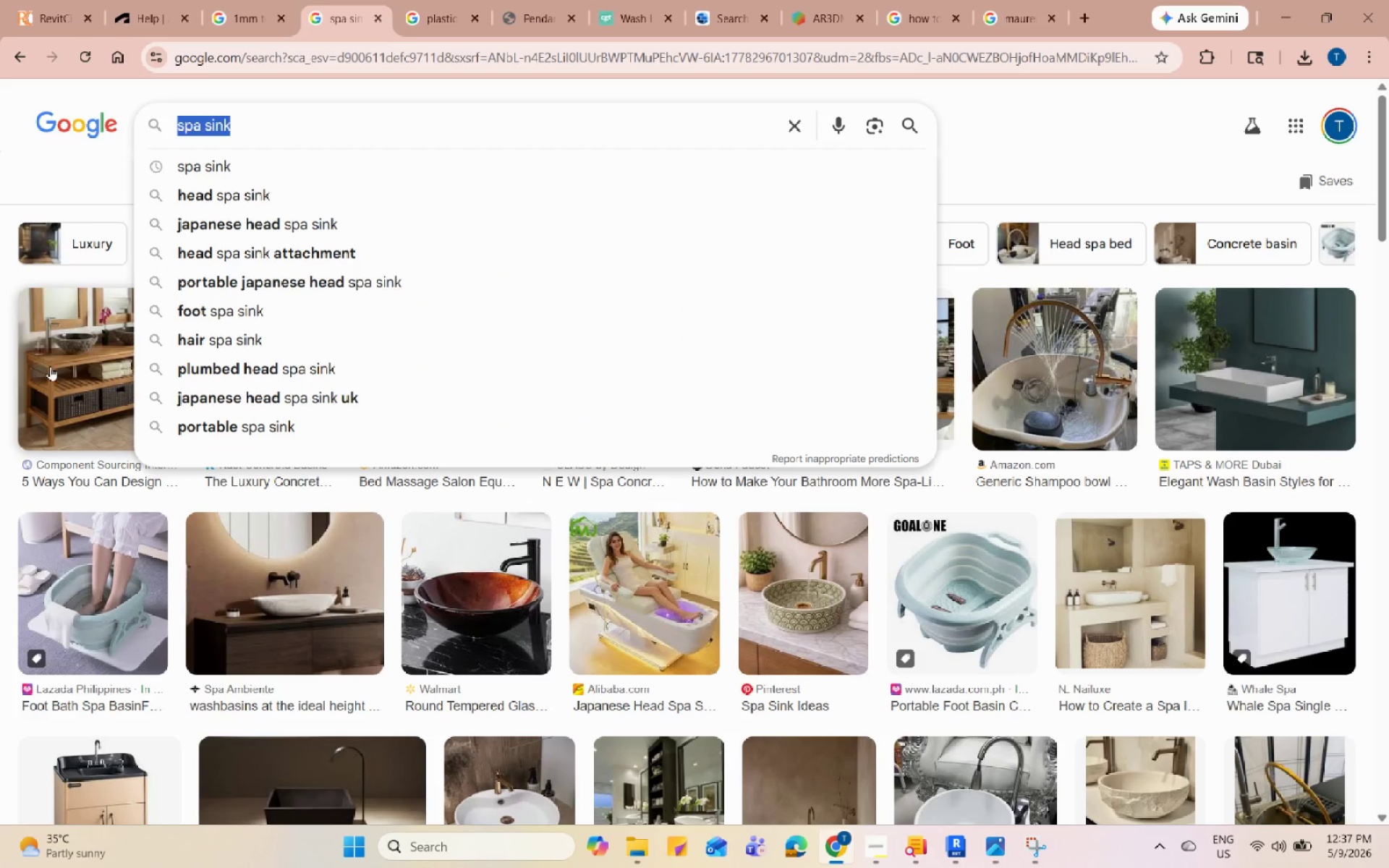 
left_click([85, 158])
 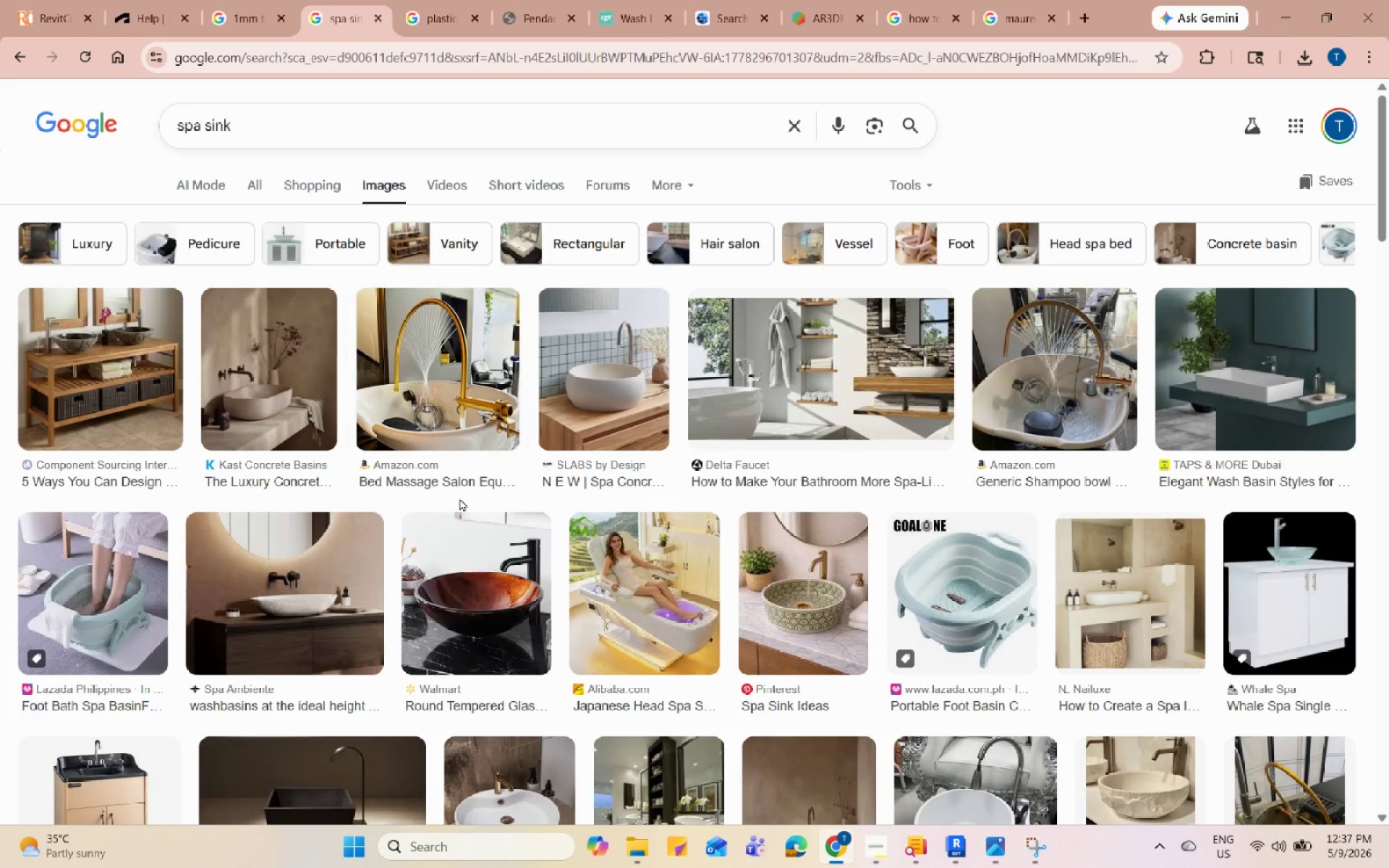 
left_click([473, 398])
 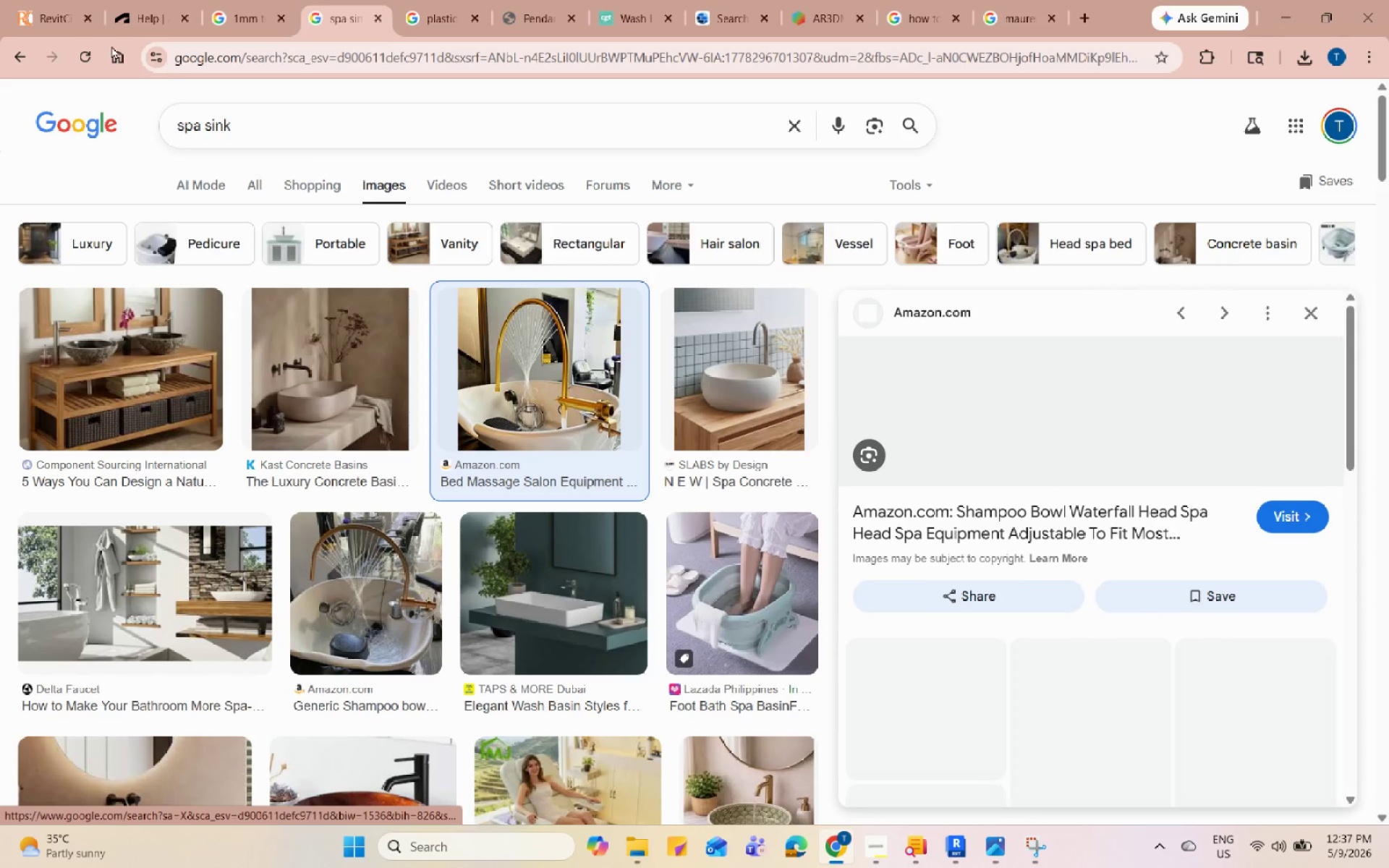 
left_click([255, 136])
 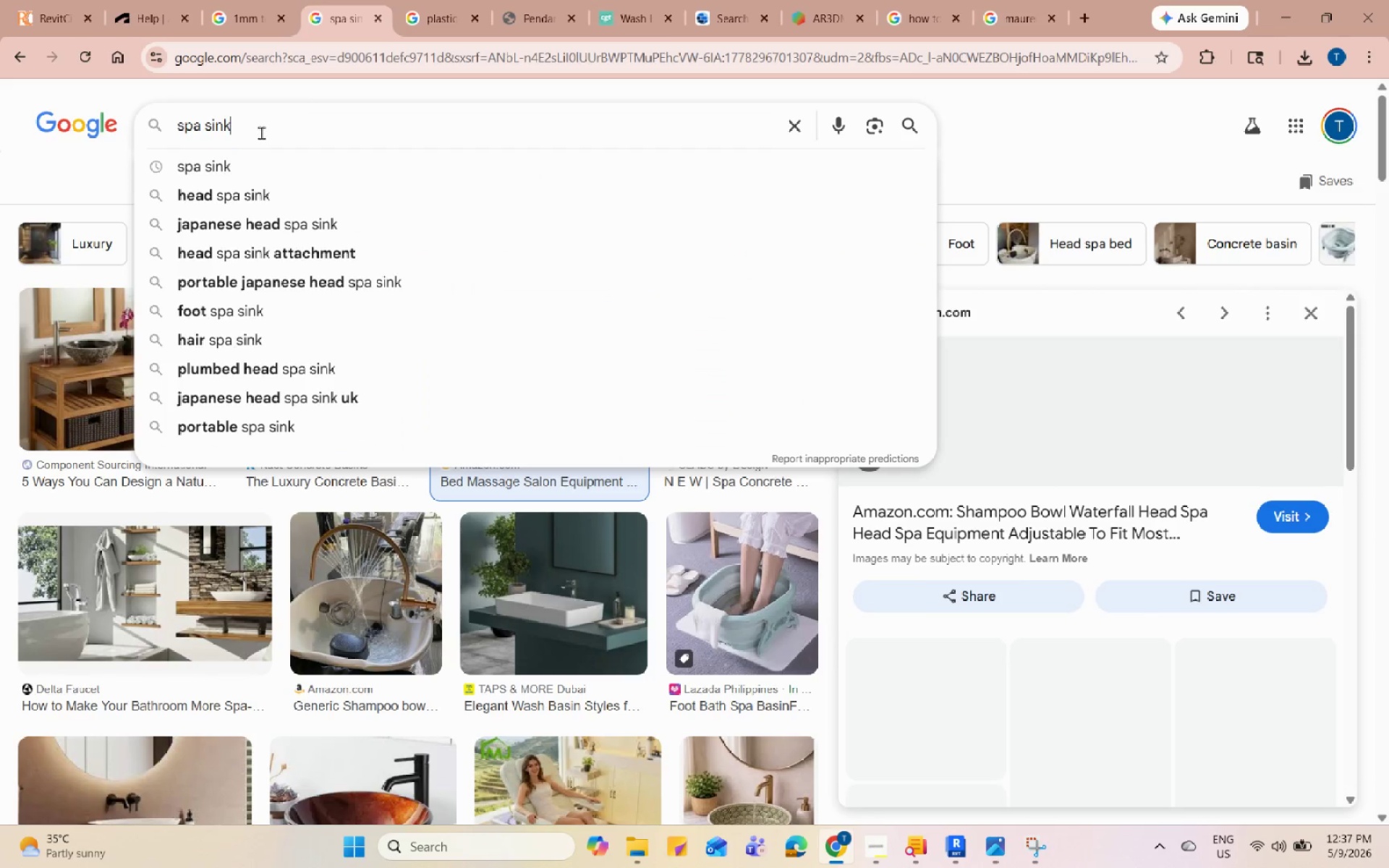 
type( revit fam)
 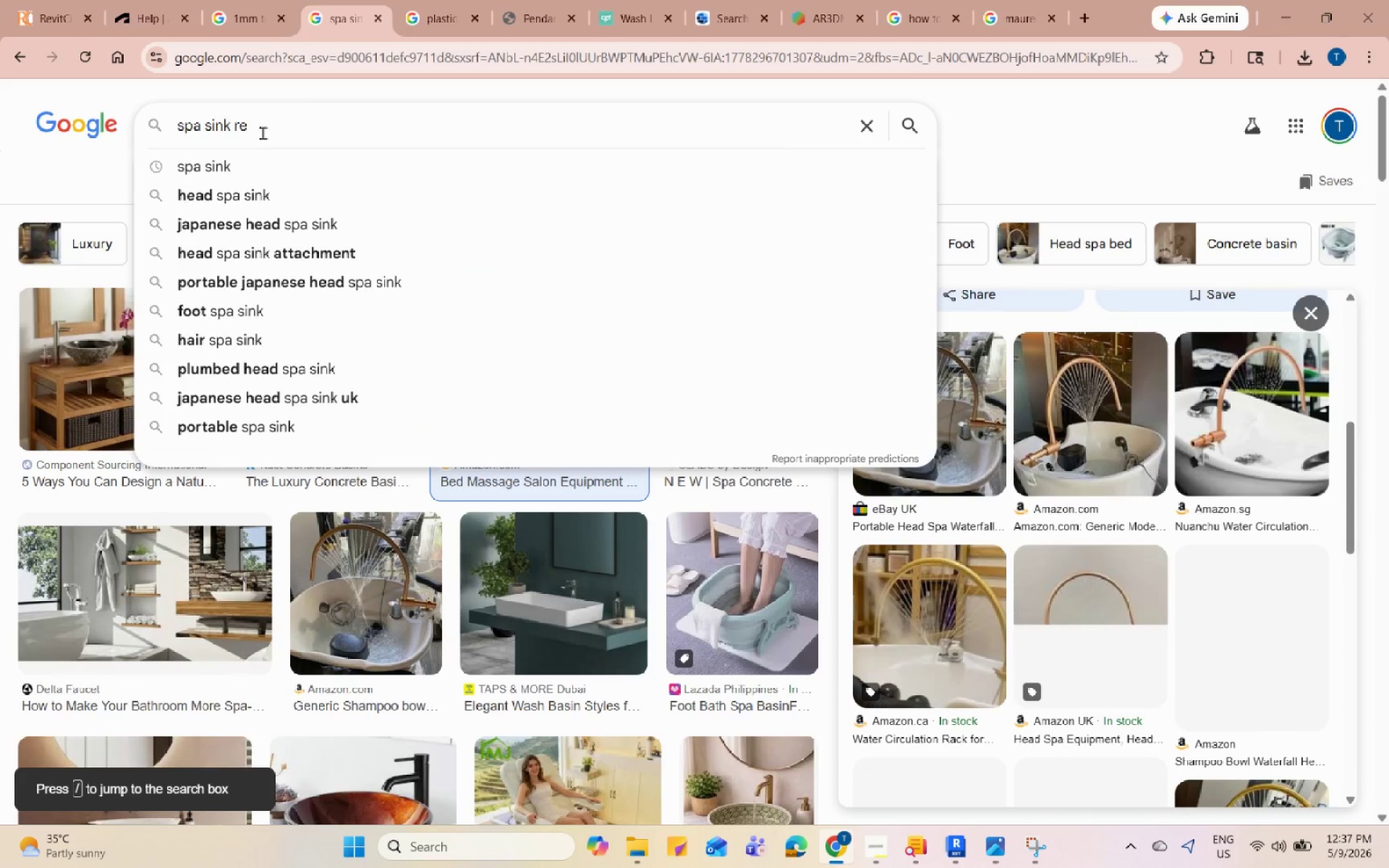 
left_click([263, 132])
 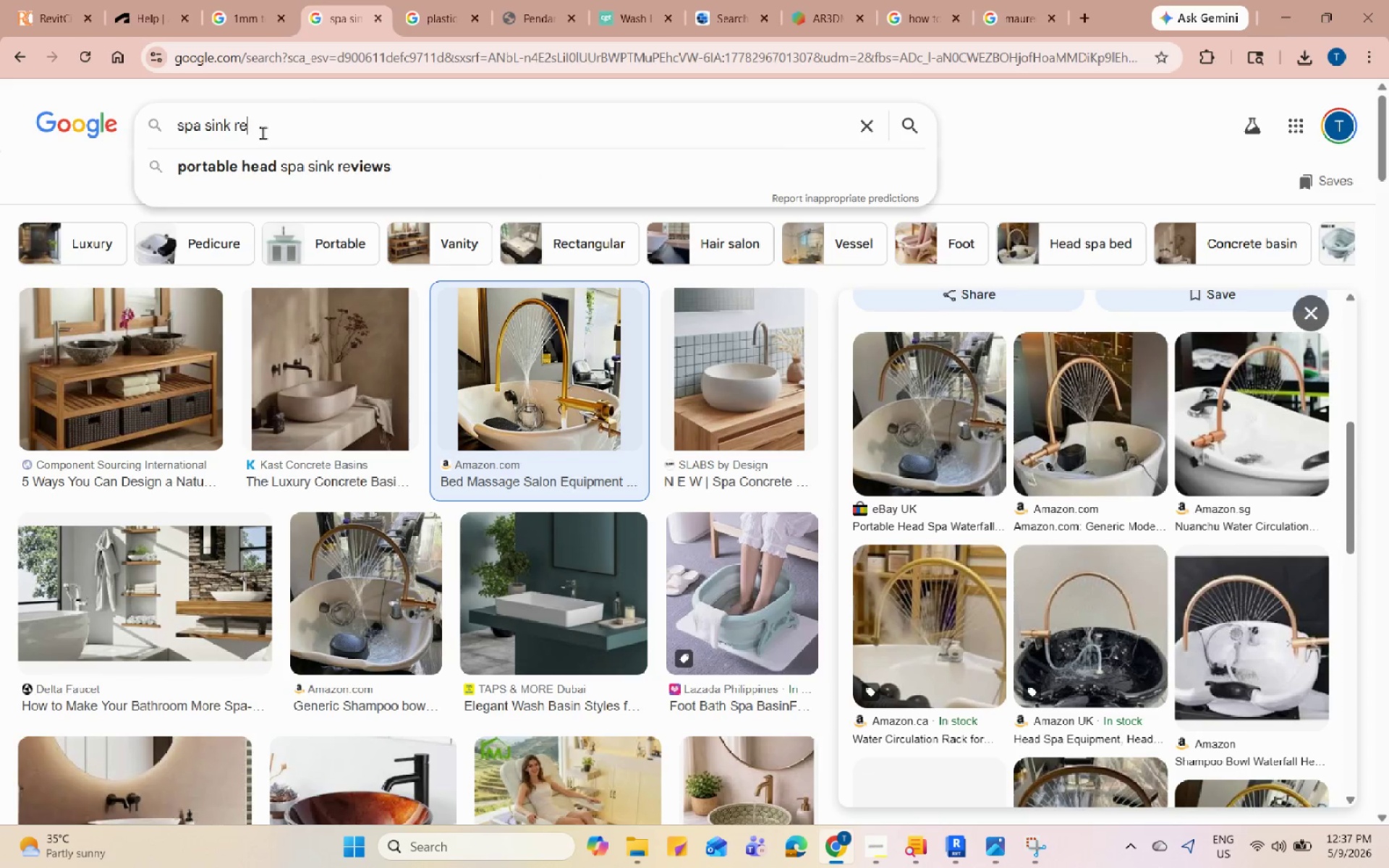 
type(vit family)
 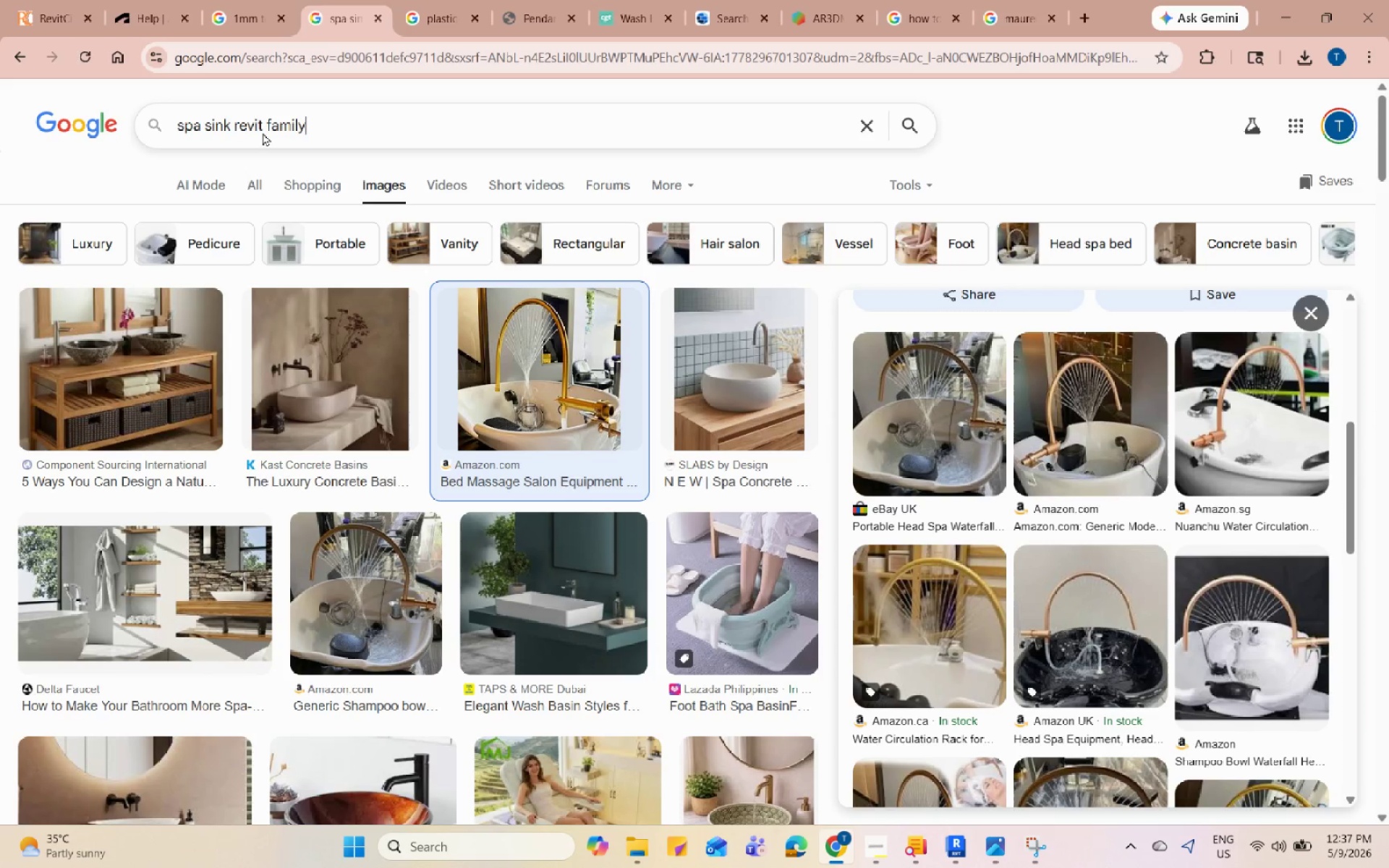 
key(Enter)
 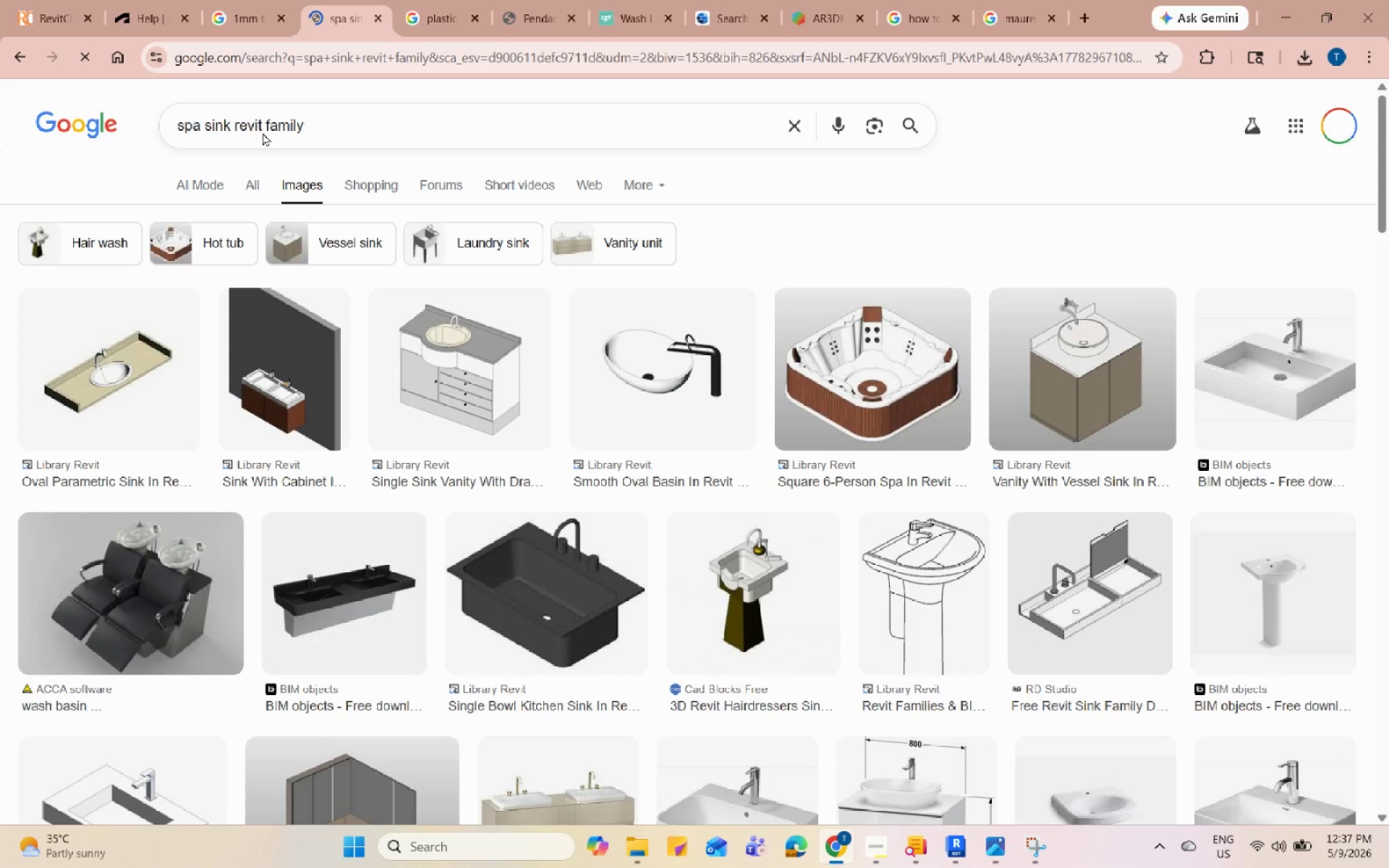 
wait(7.91)
 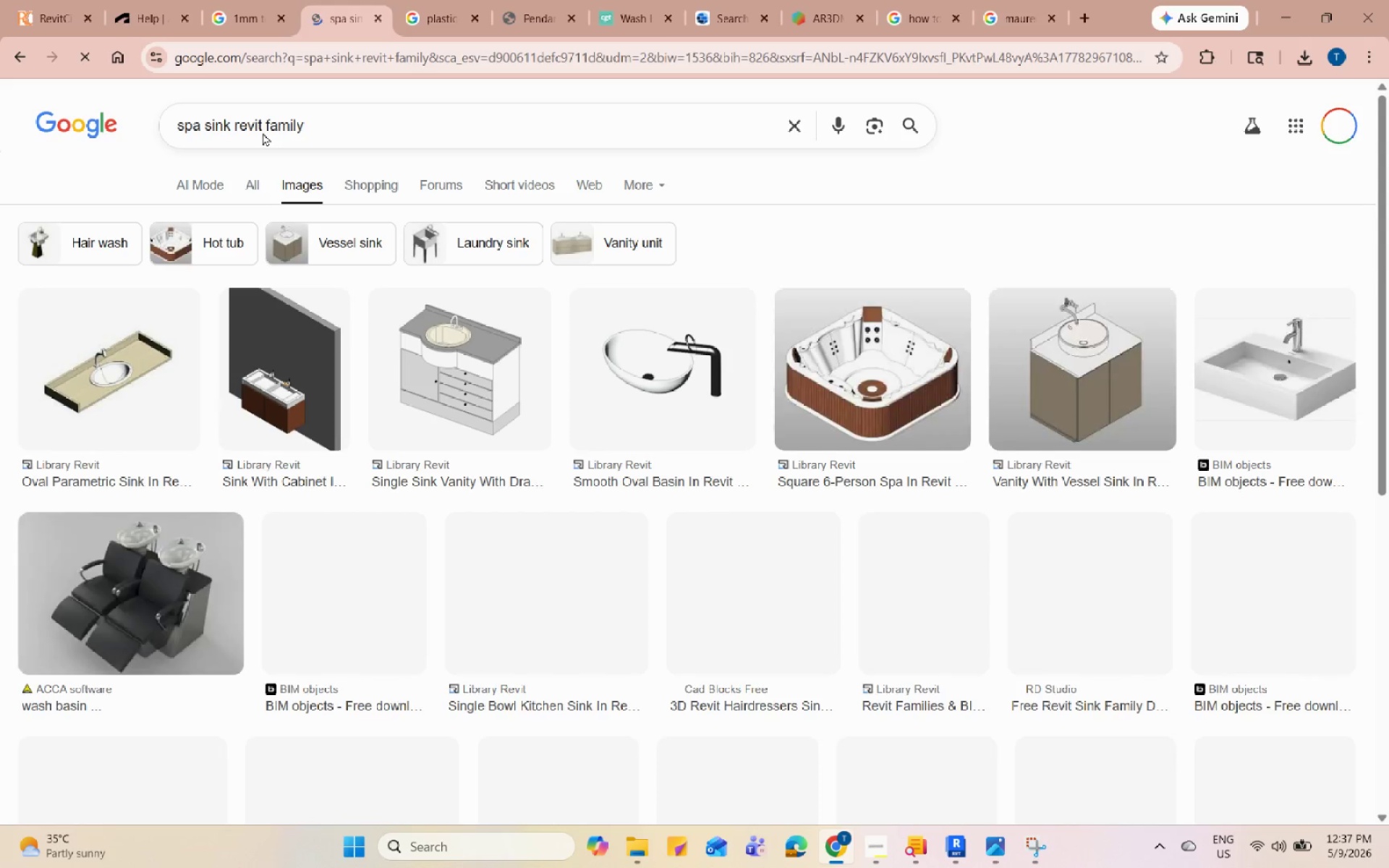 
scroll: coordinate [483, 502], scroll_direction: down, amount: 8.0
 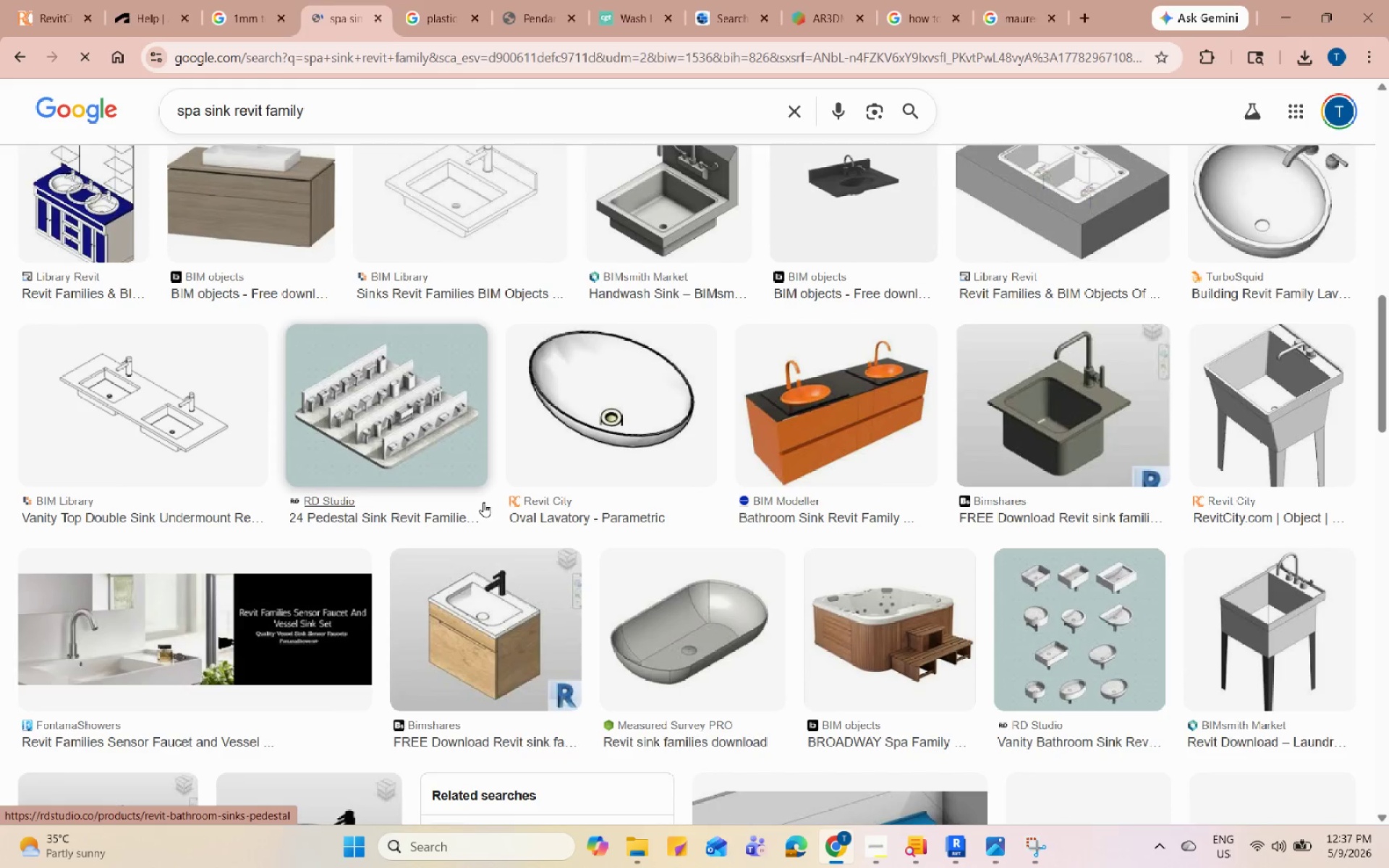 
scroll: coordinate [483, 502], scroll_direction: up, amount: 26.0
 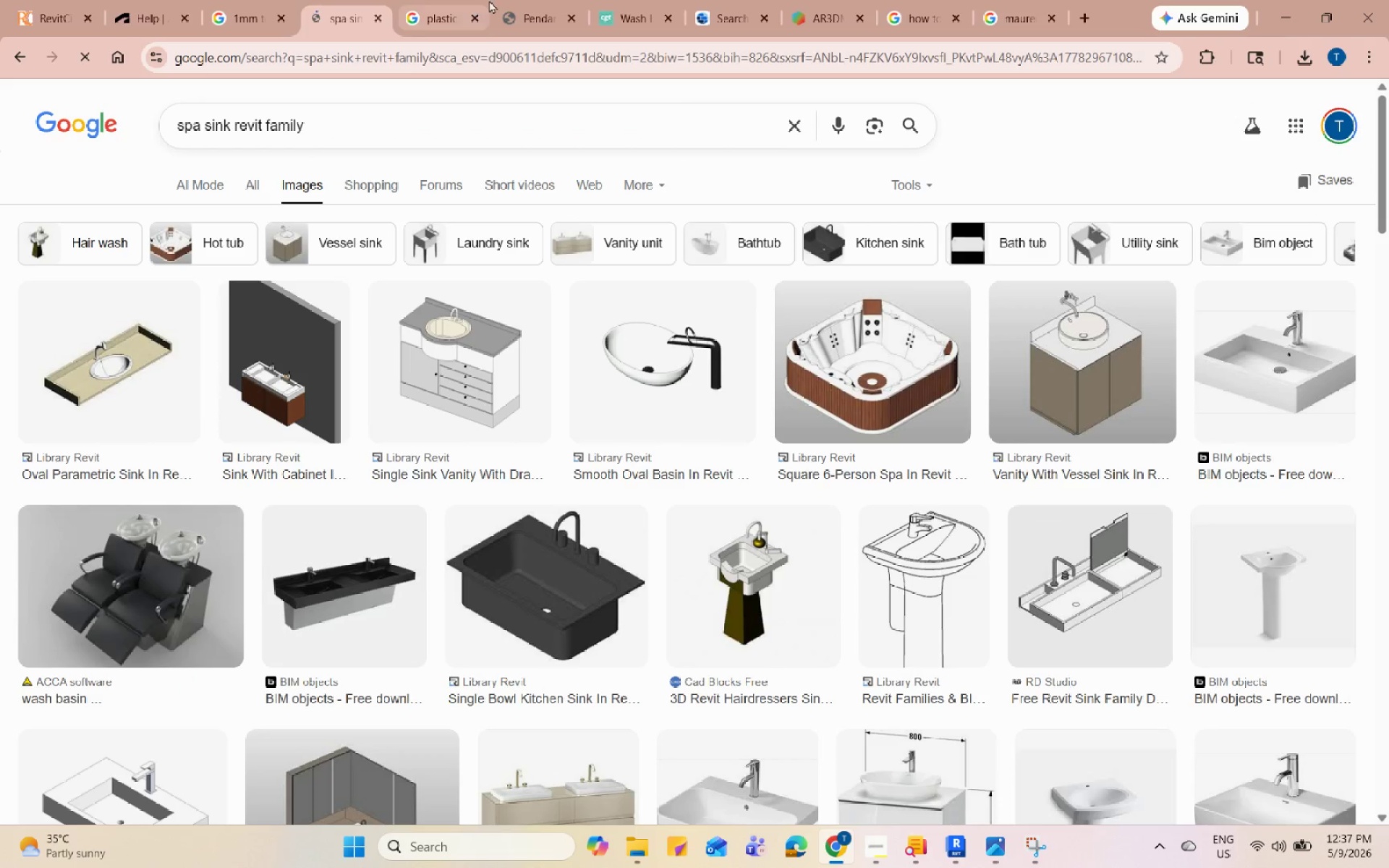 
left_click([456, 0])
 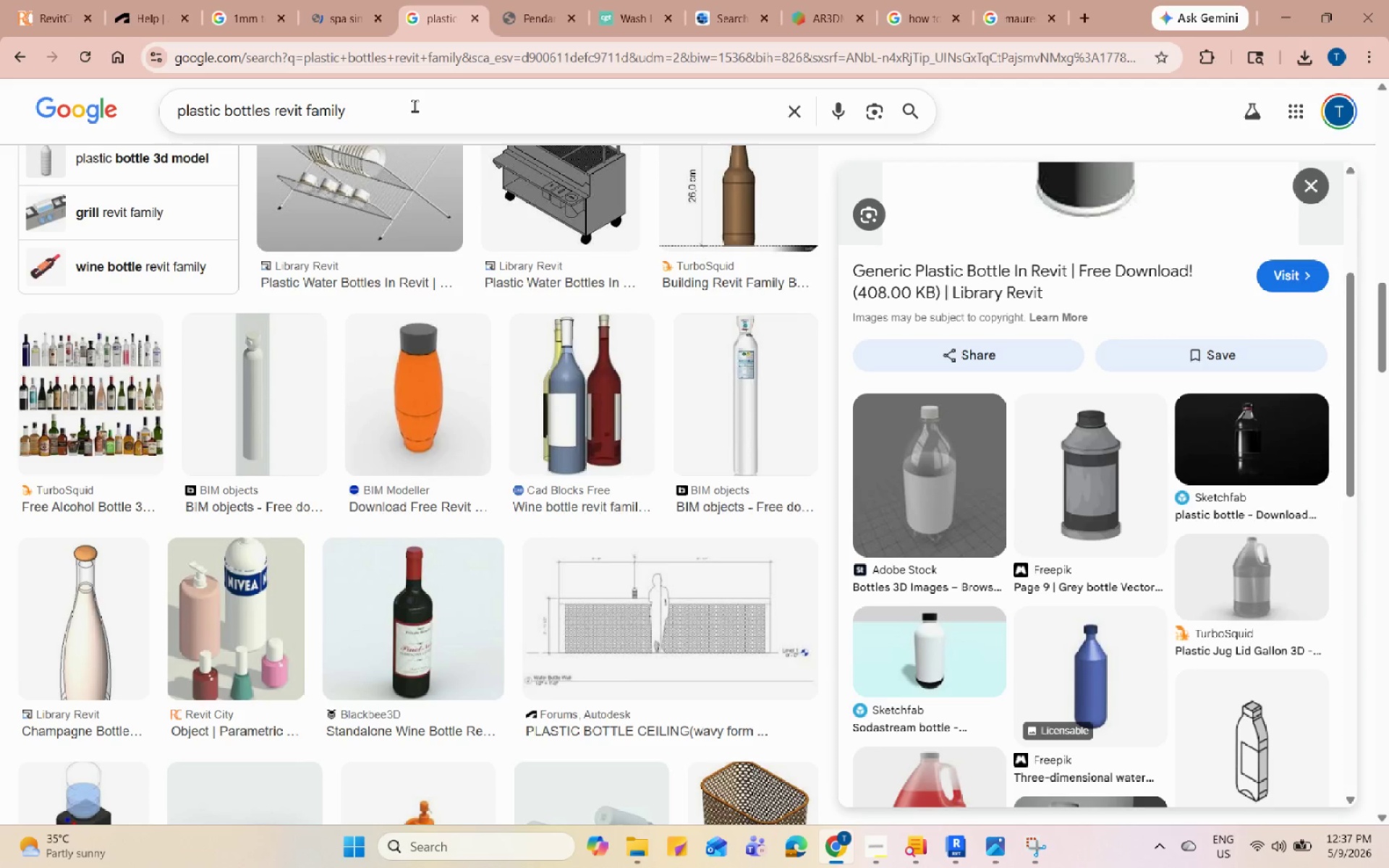 
double_click([409, 114])
 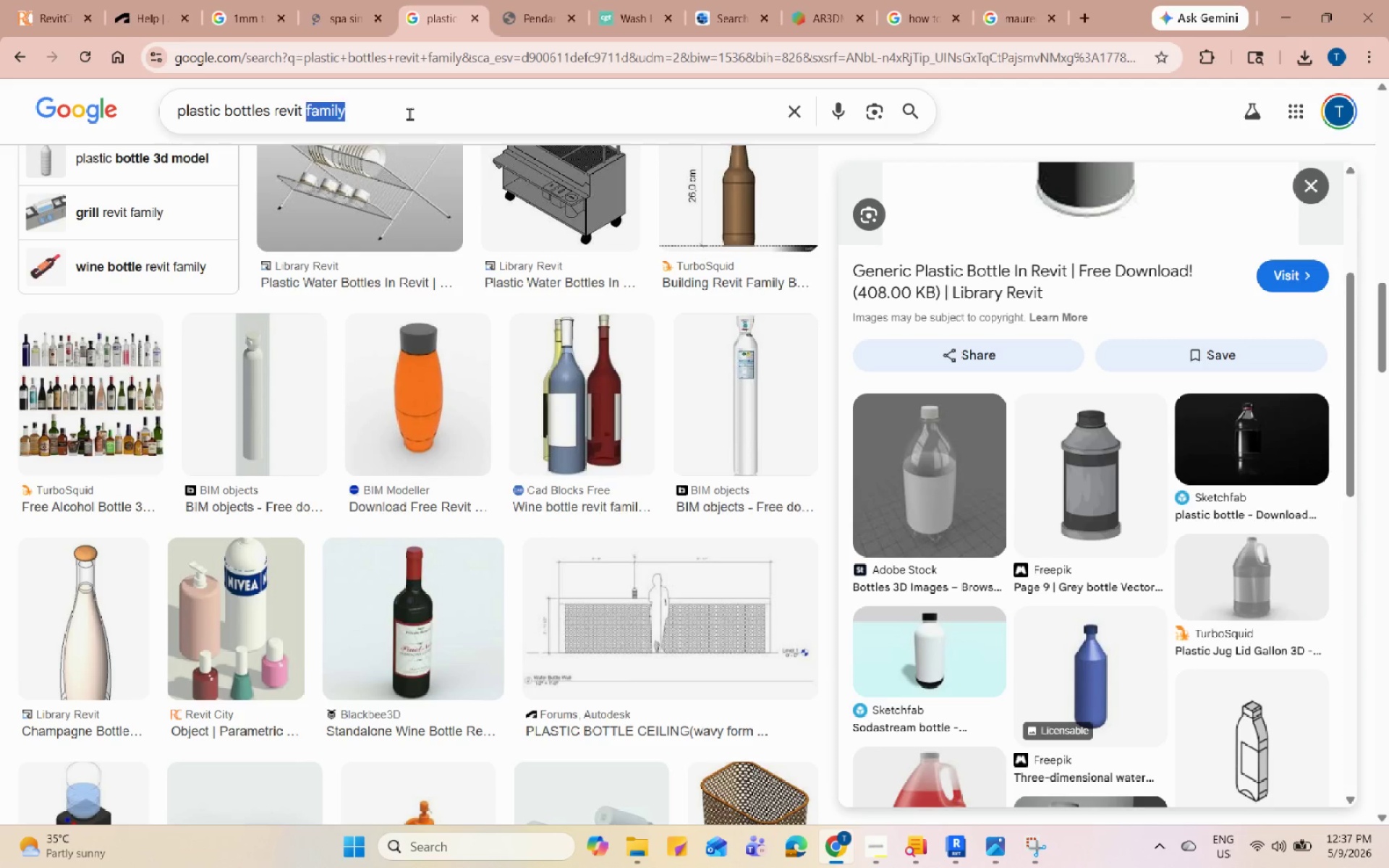 
triple_click([409, 114])
 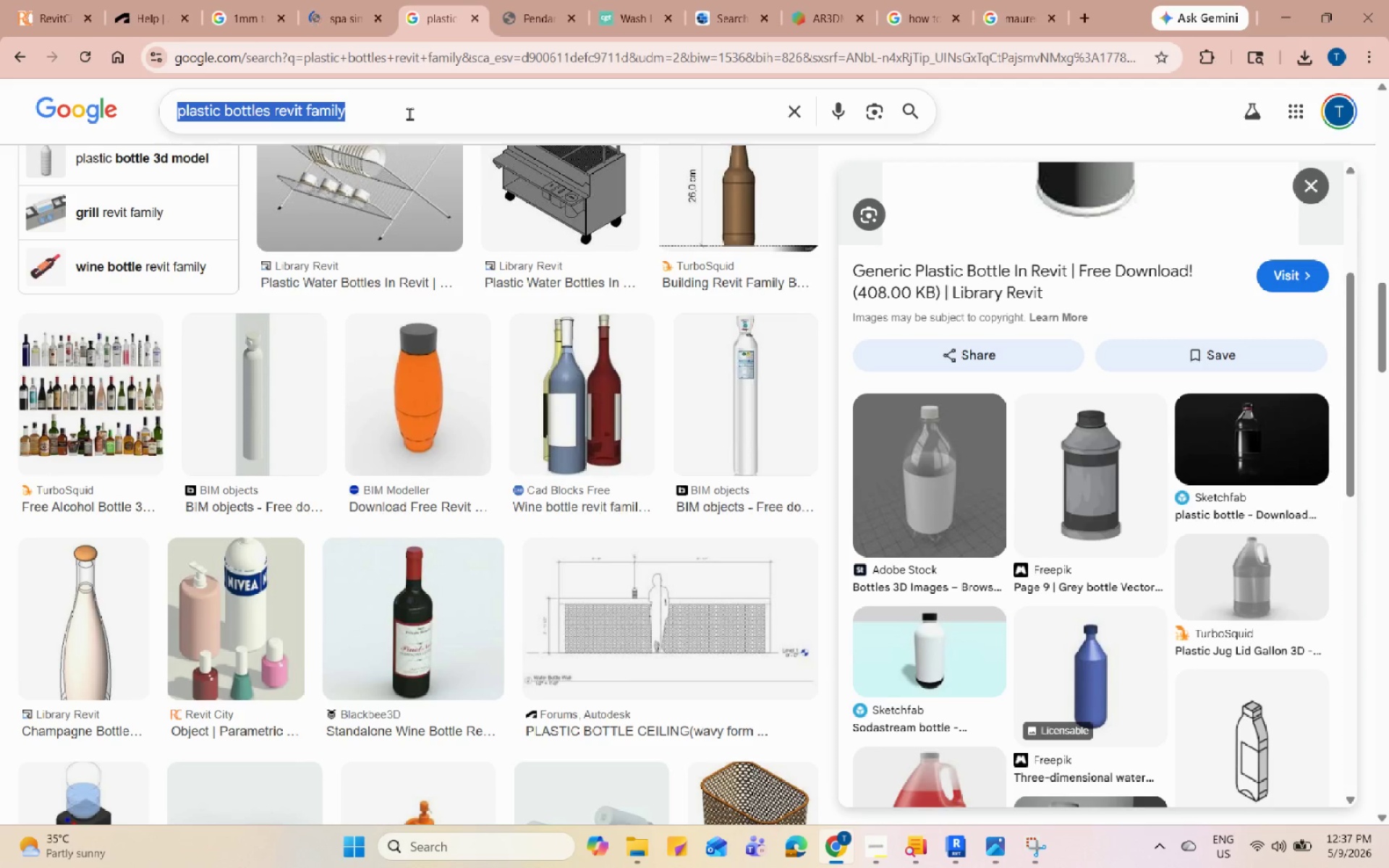 
type(revi)
key(Backspace)
key(Backspace)
key(Backspace)
key(Backspace)
type(pendant light revit famlily)
key(Backspace)
key(Backspace)
key(Backspace)
key(Backspace)
type(ily)
 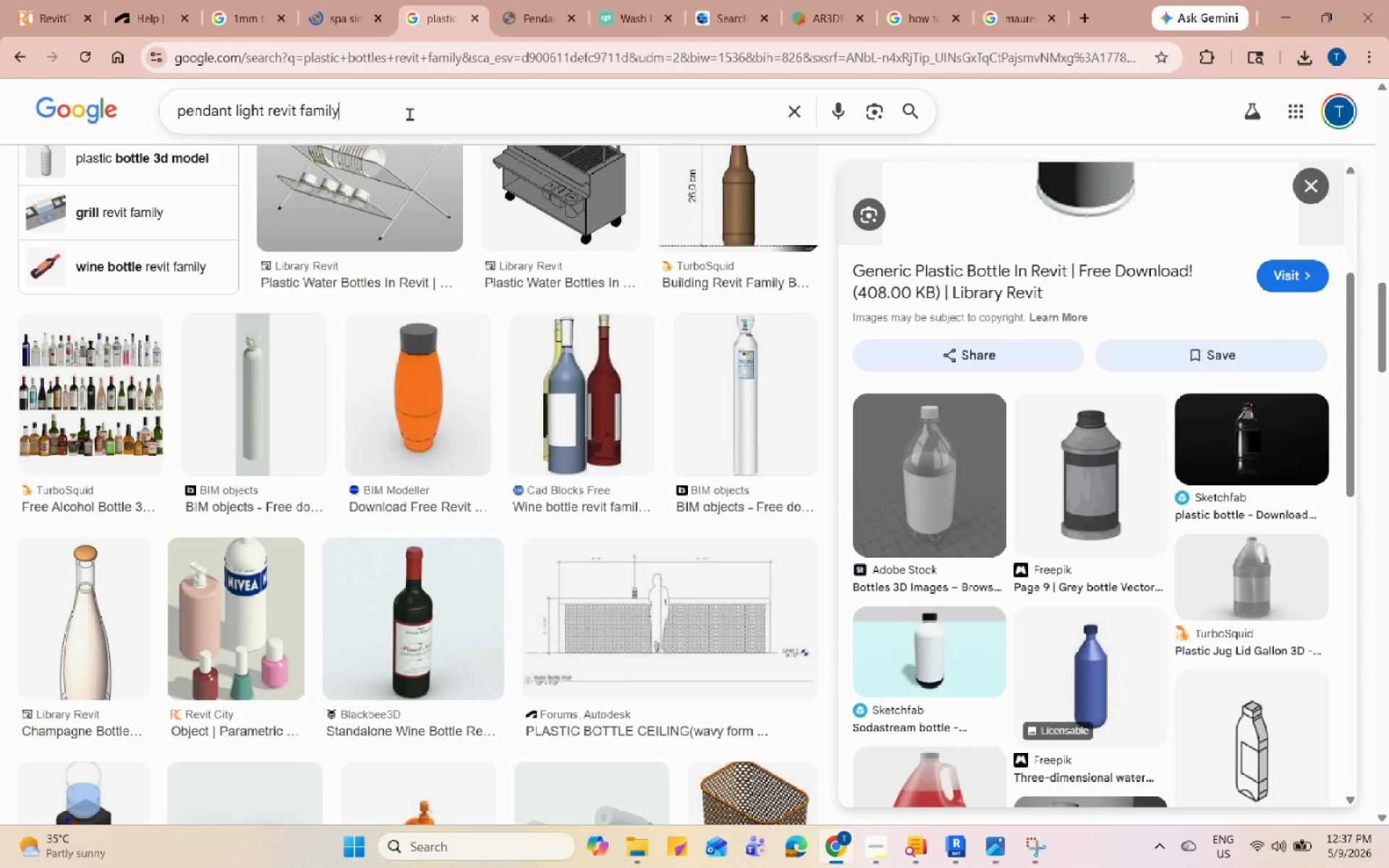 
key(Enter)
 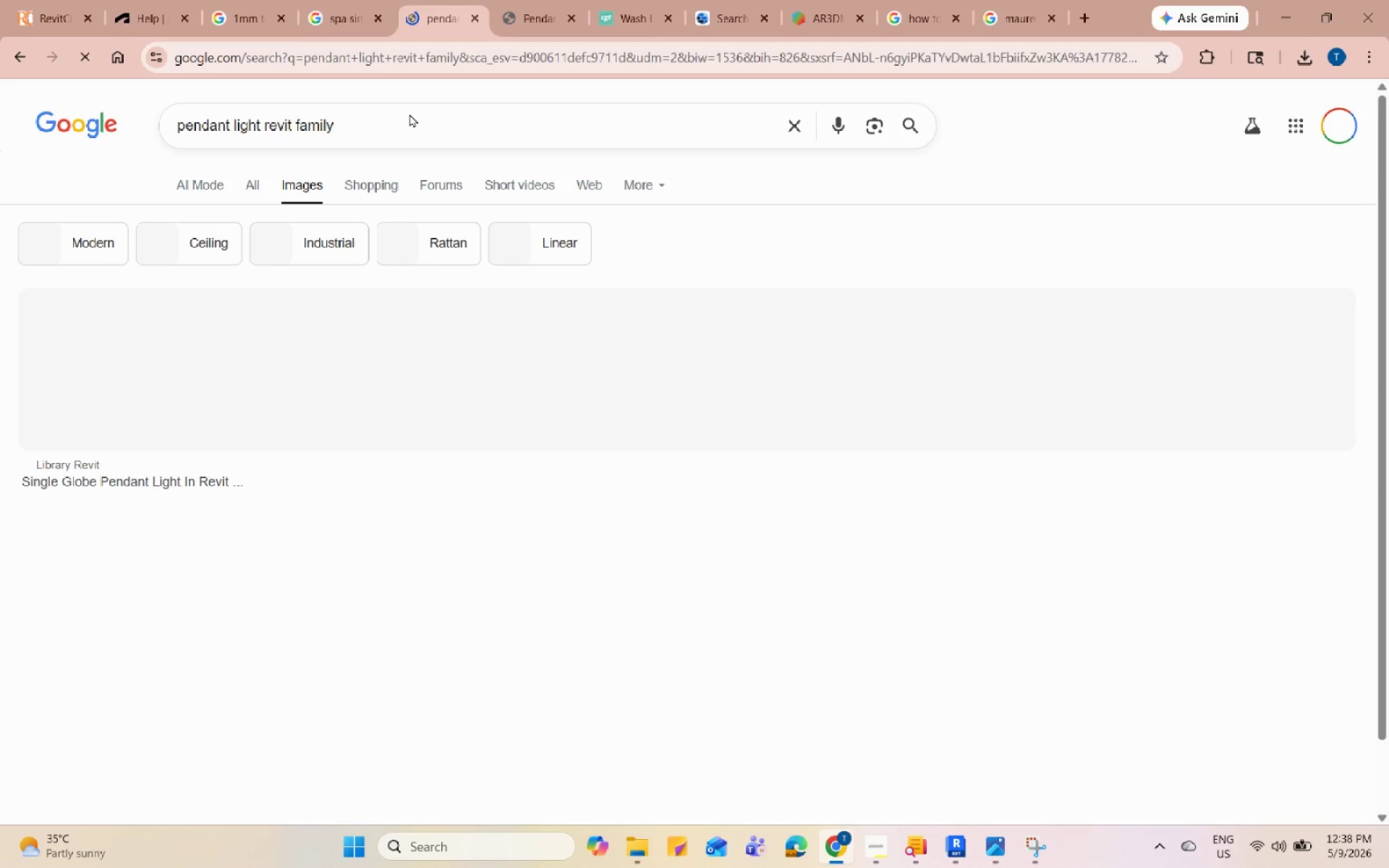 
wait(6.02)
 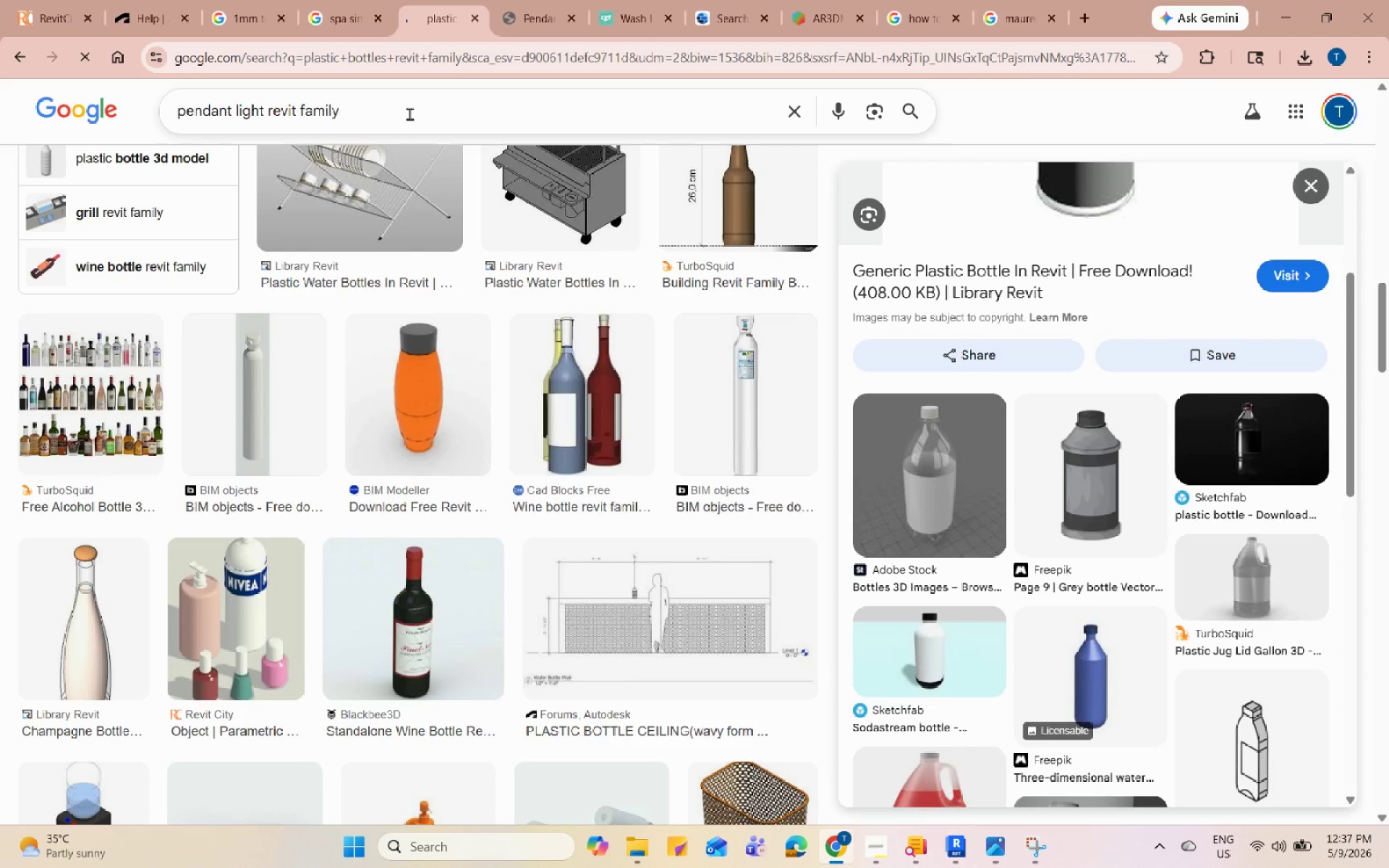 
left_click([764, 20])
 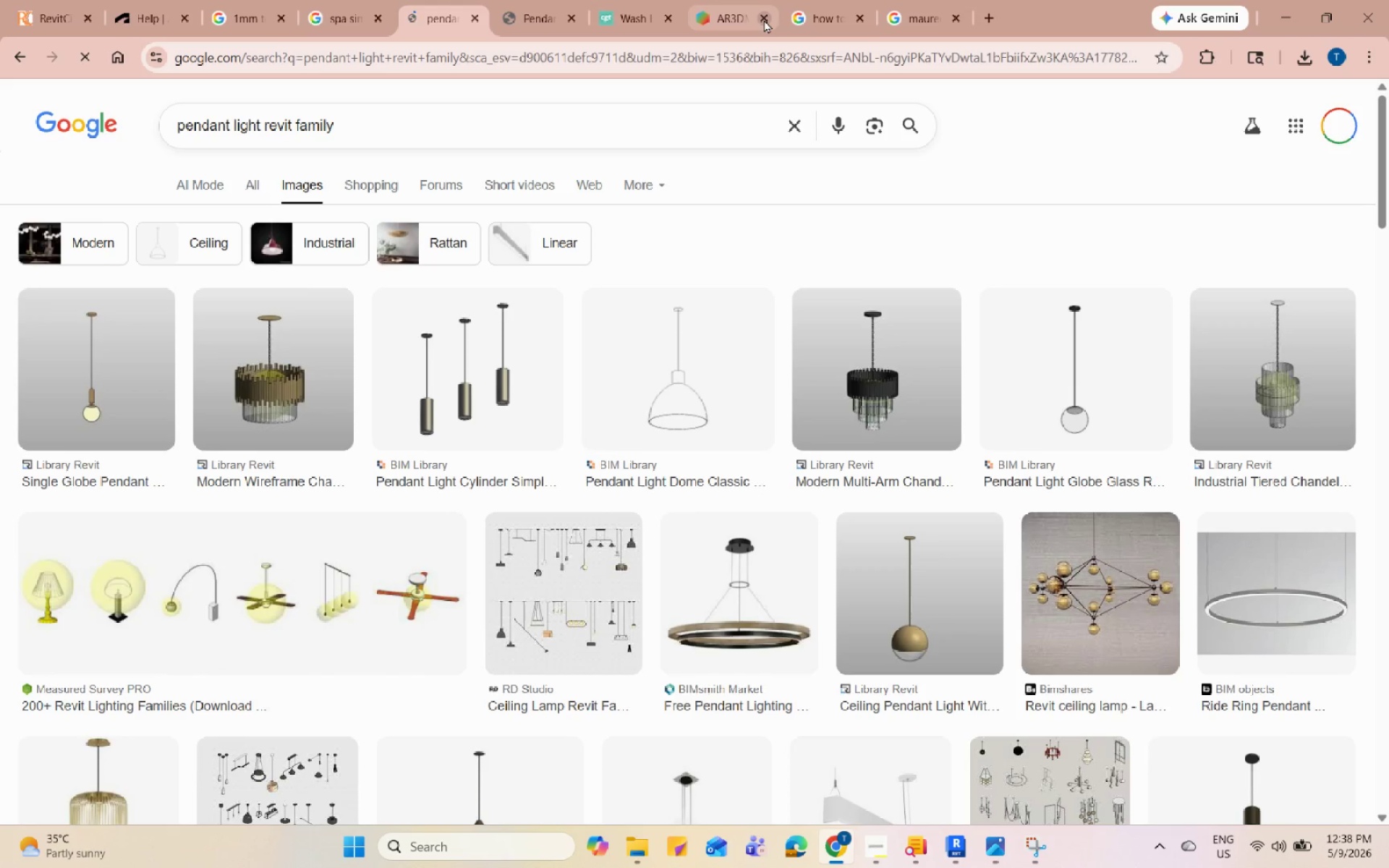 
left_click([764, 20])
 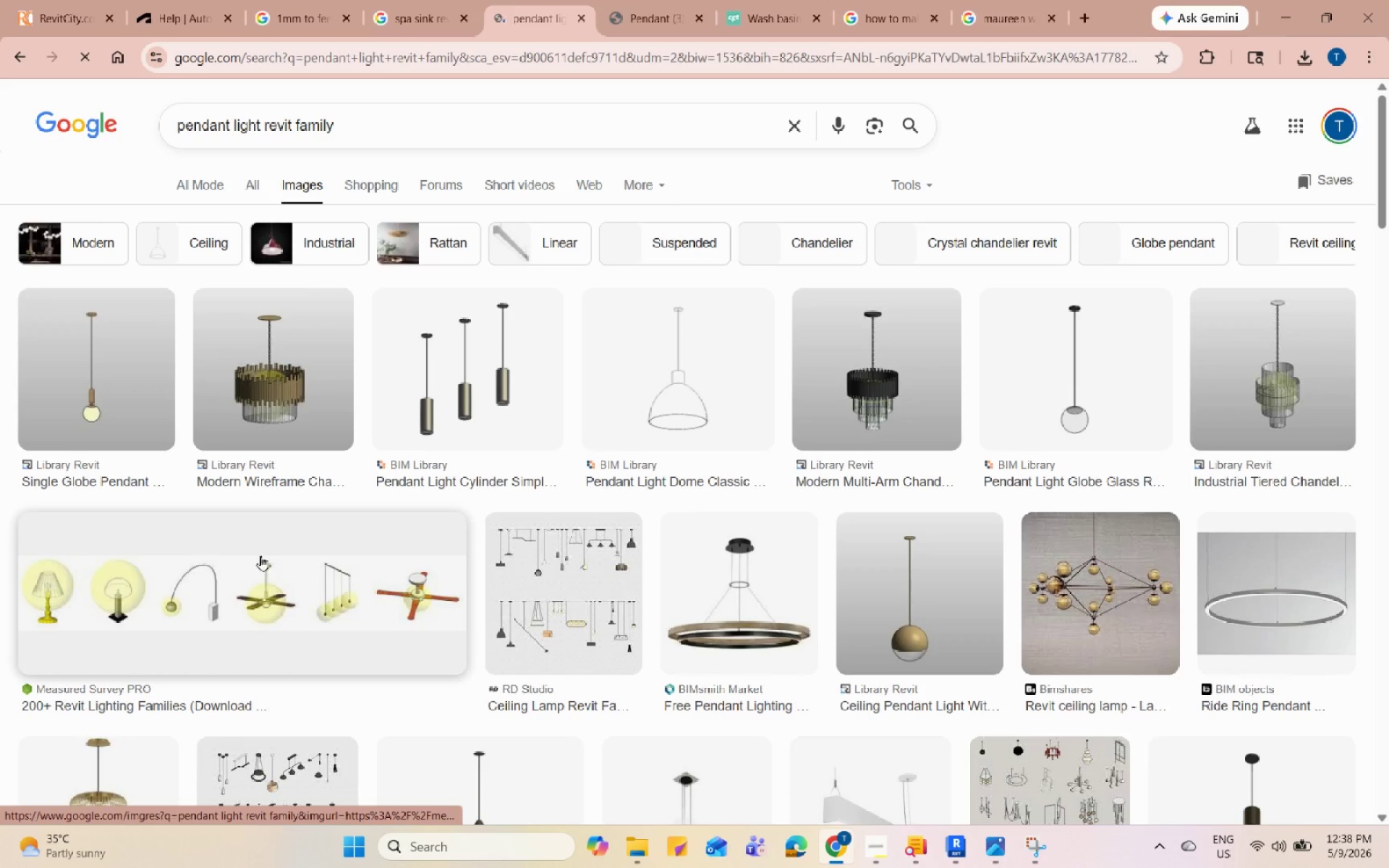 
wait(6.48)
 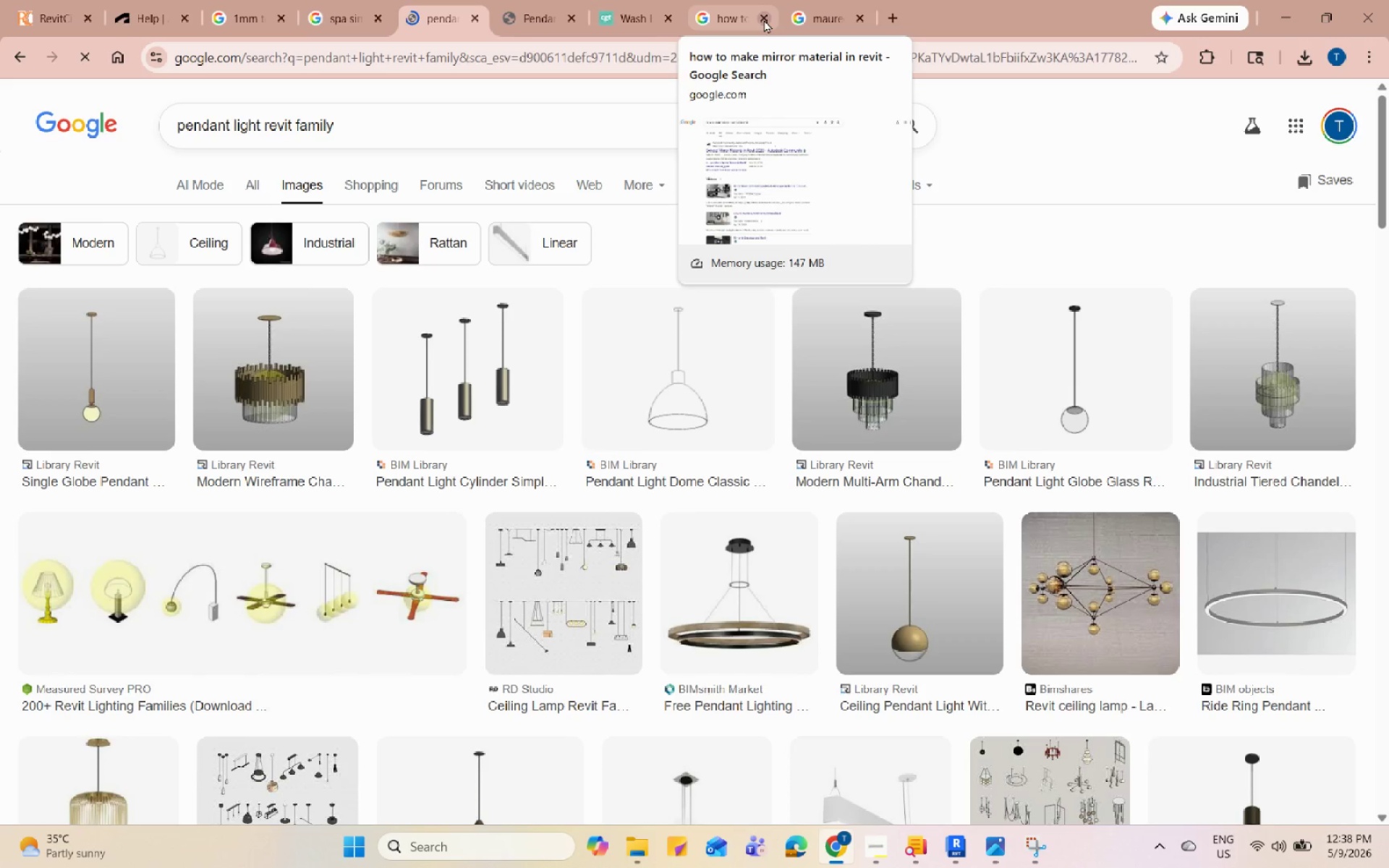 
scroll: coordinate [514, 461], scroll_direction: down, amount: 4.0
 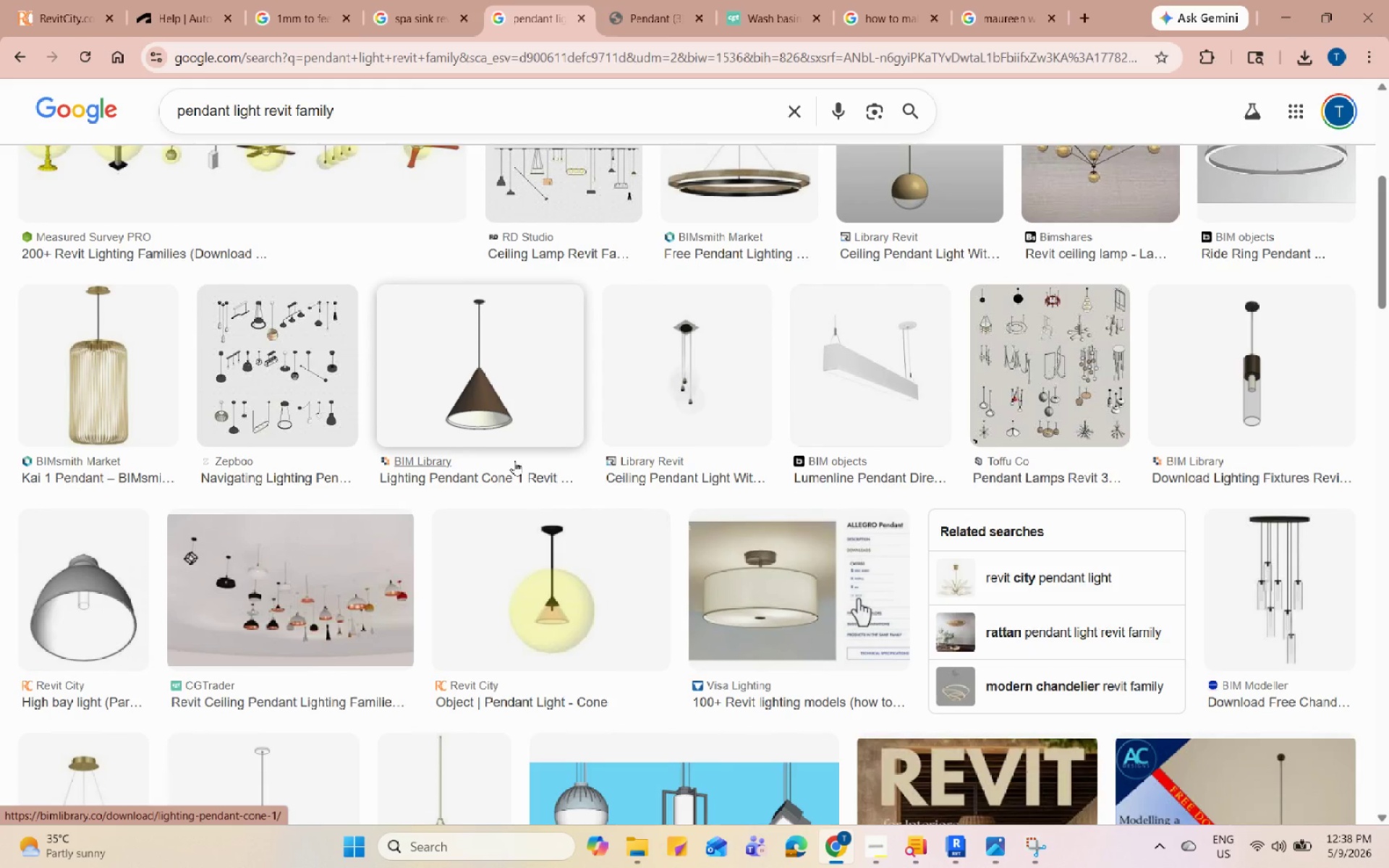 
scroll: coordinate [514, 461], scroll_direction: up, amount: 9.0
 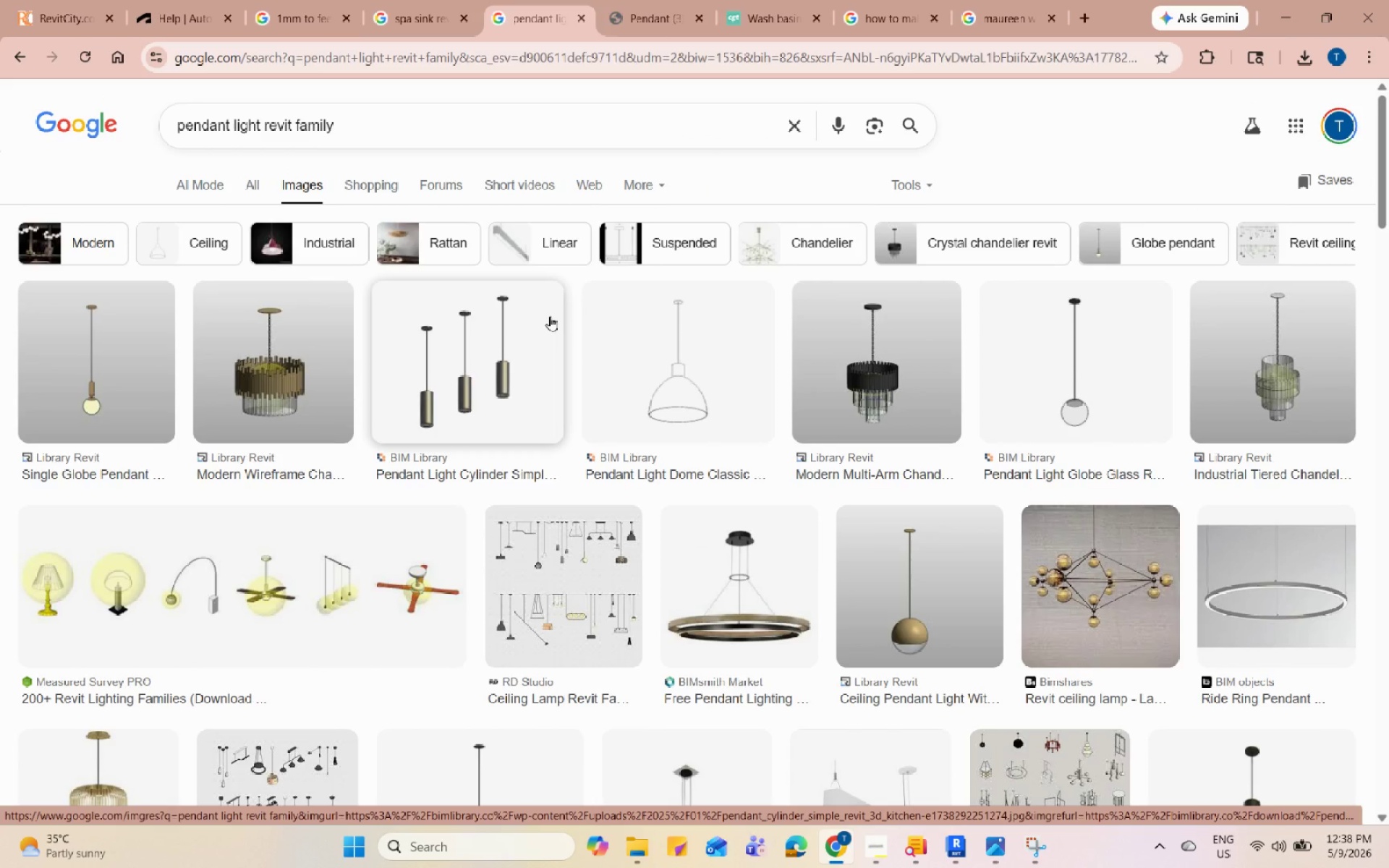 
wait(5.3)
 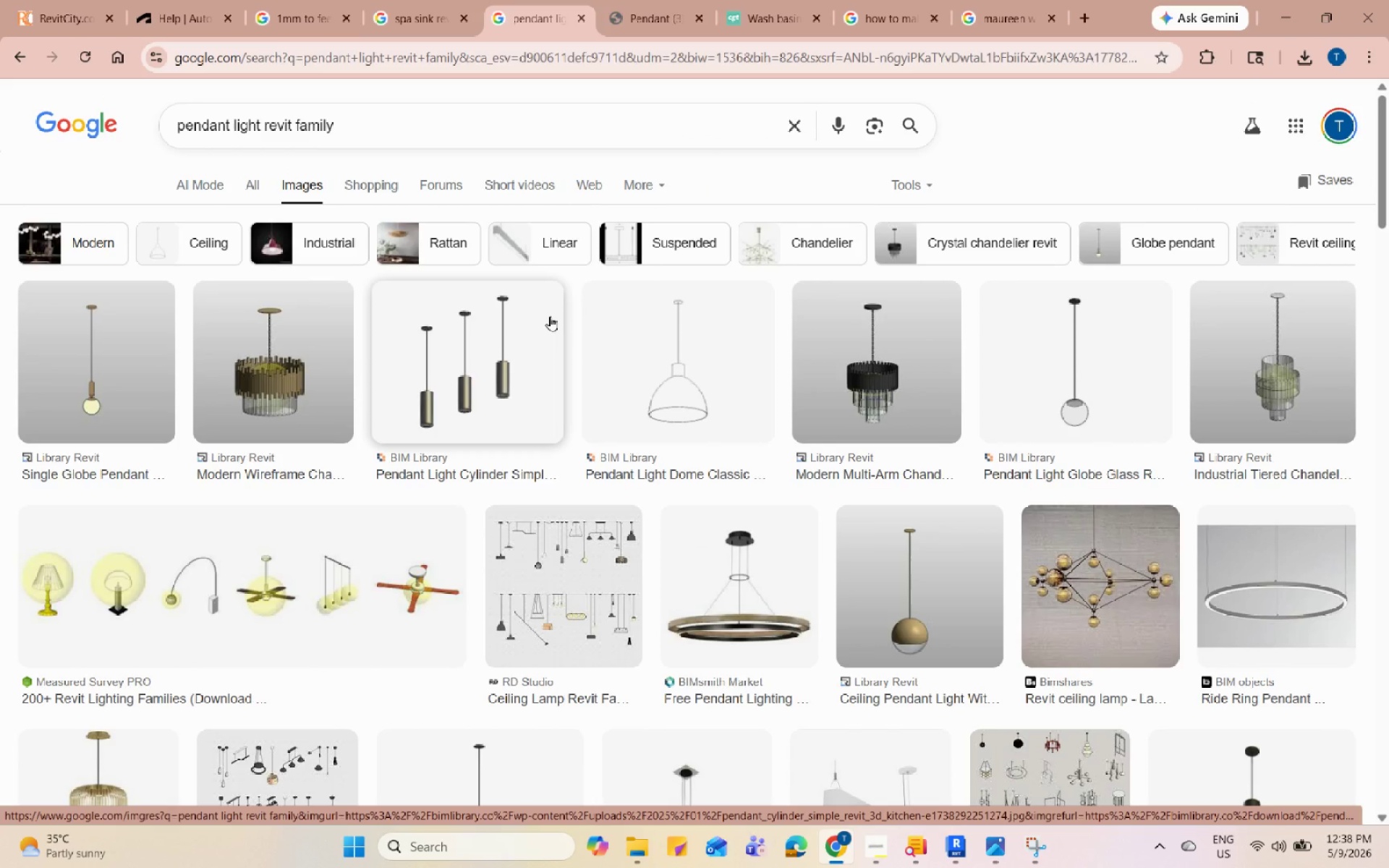 
double_click([910, 331])
 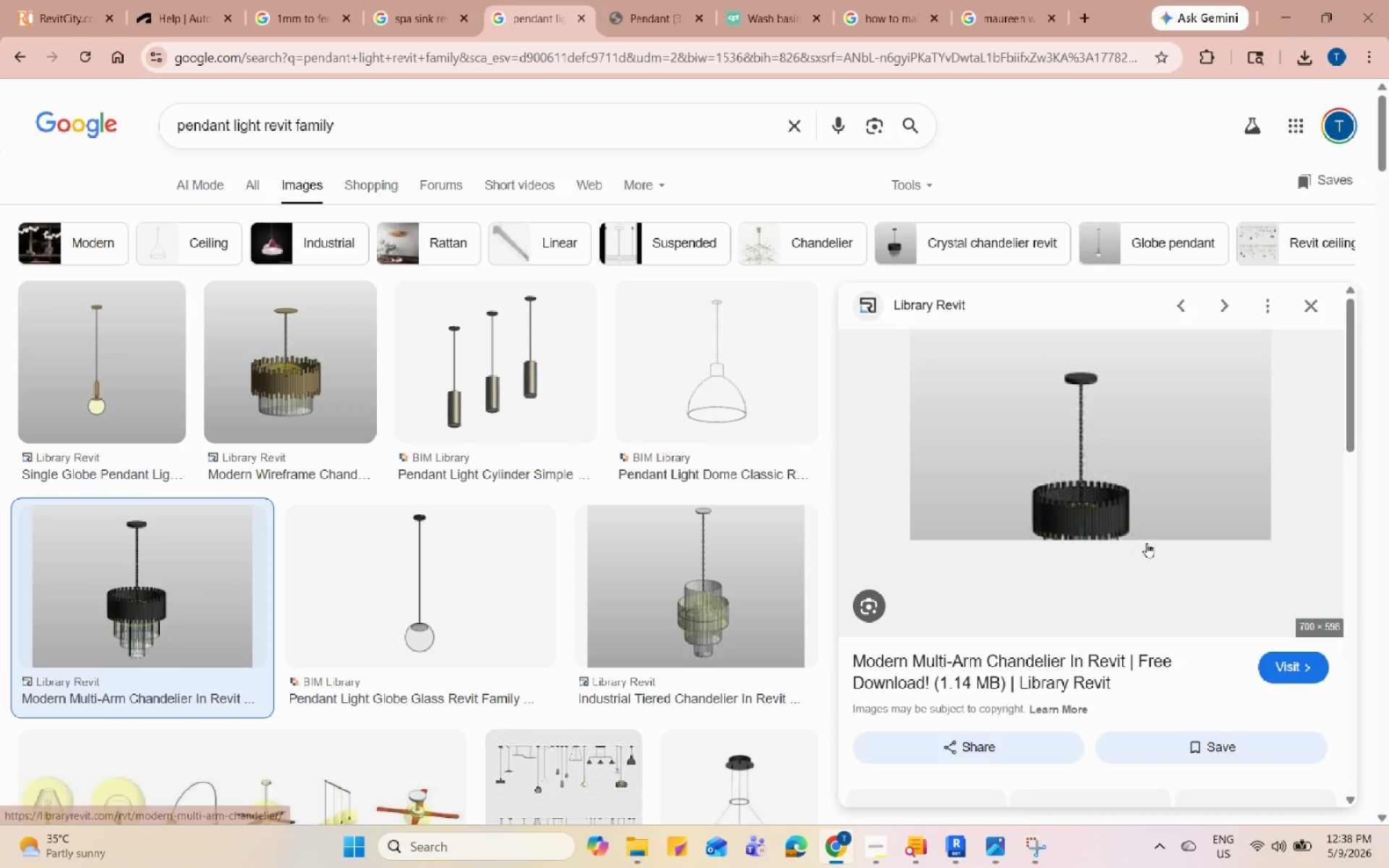 
scroll: coordinate [1092, 509], scroll_direction: down, amount: 14.0
 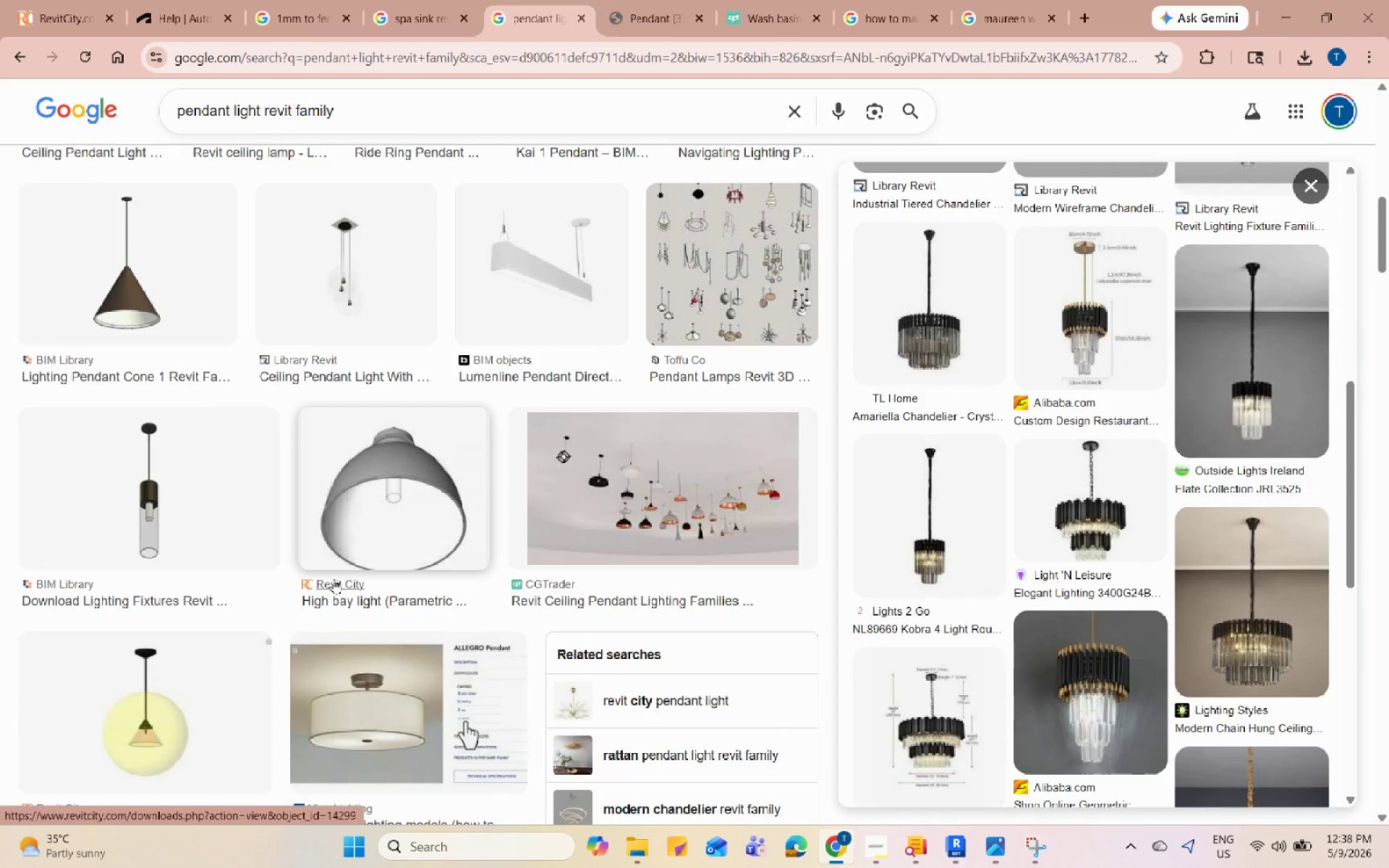 
left_click([274, 292])
 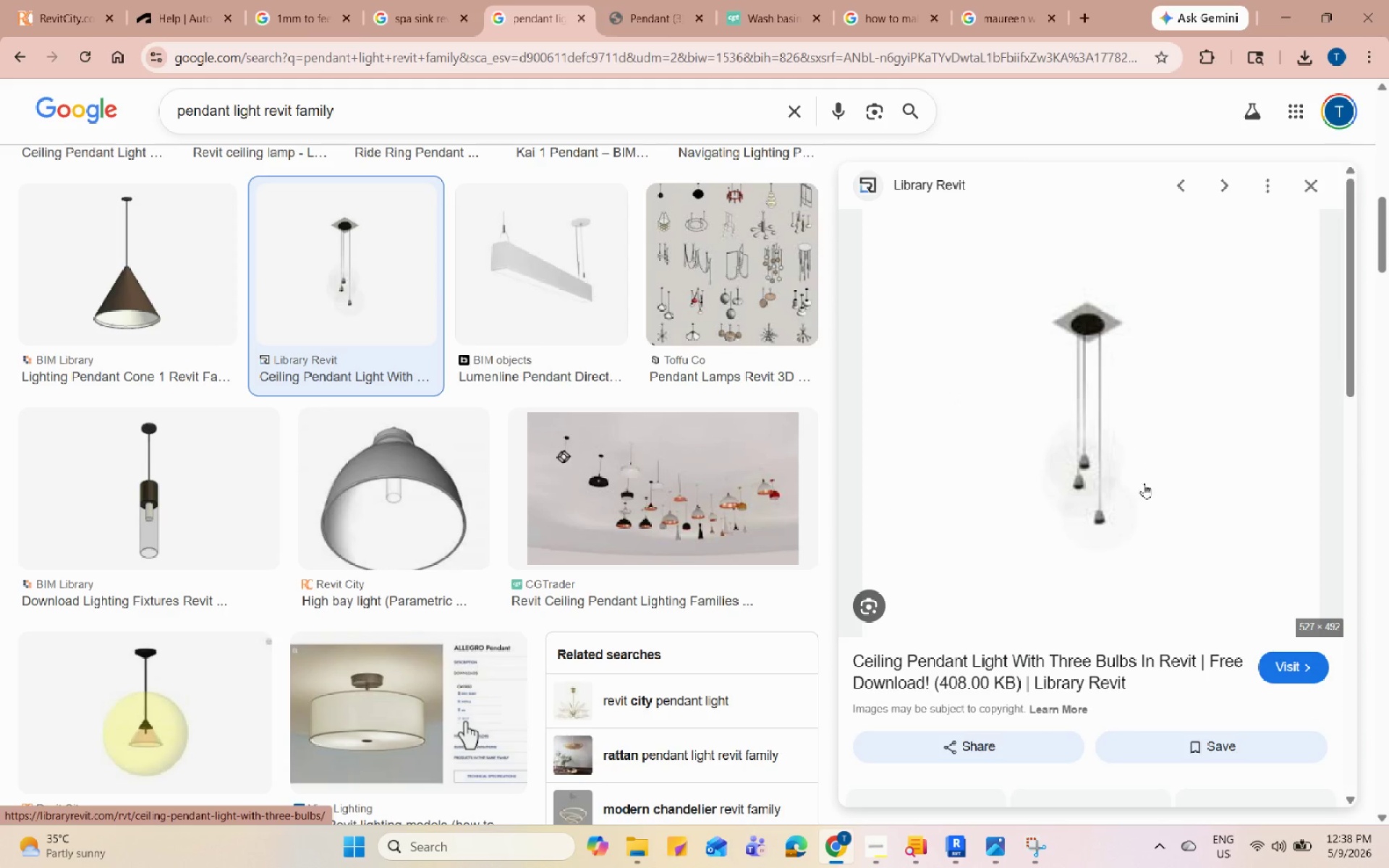 
left_click([1167, 668])
 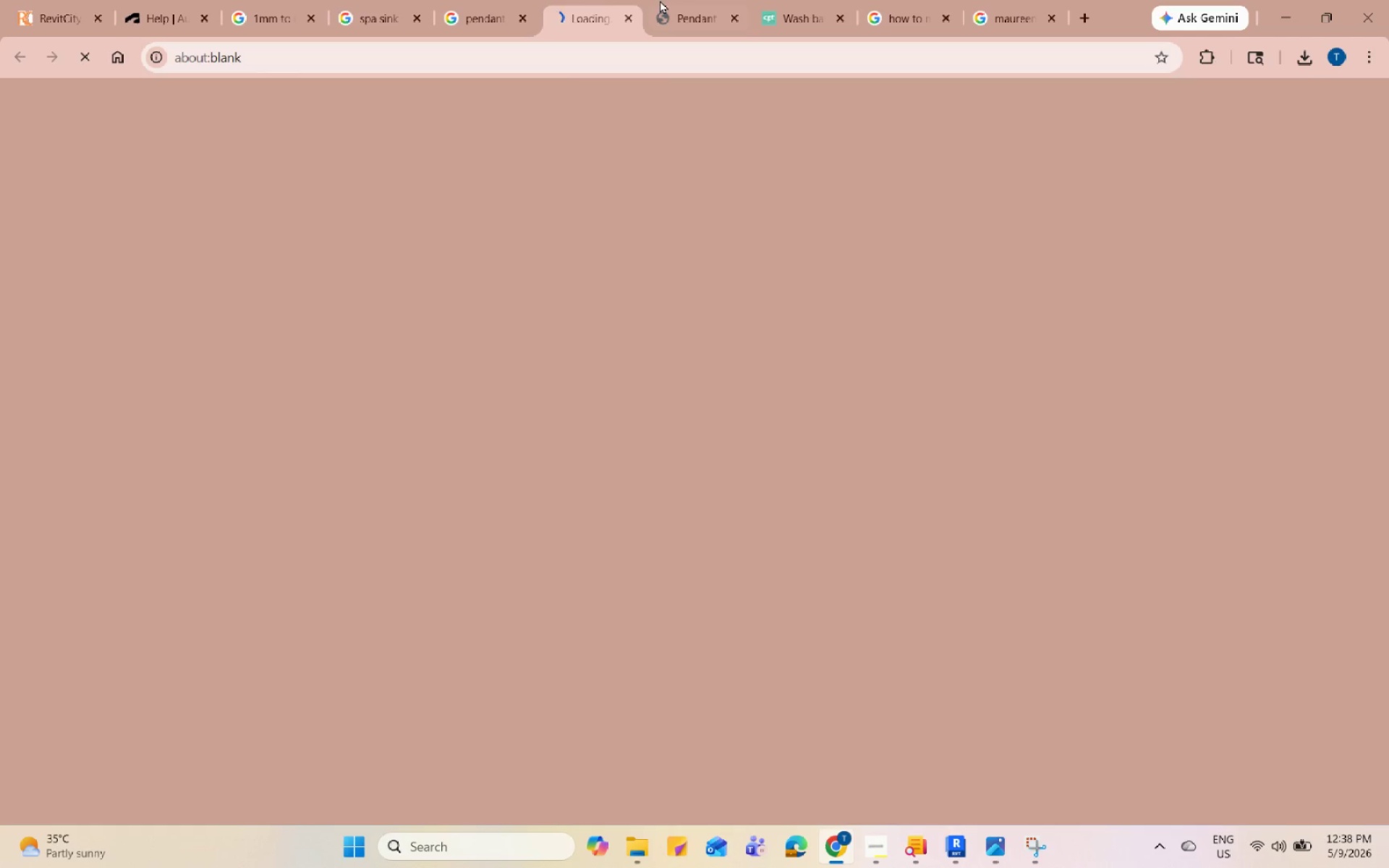 
left_click([470, 0])
 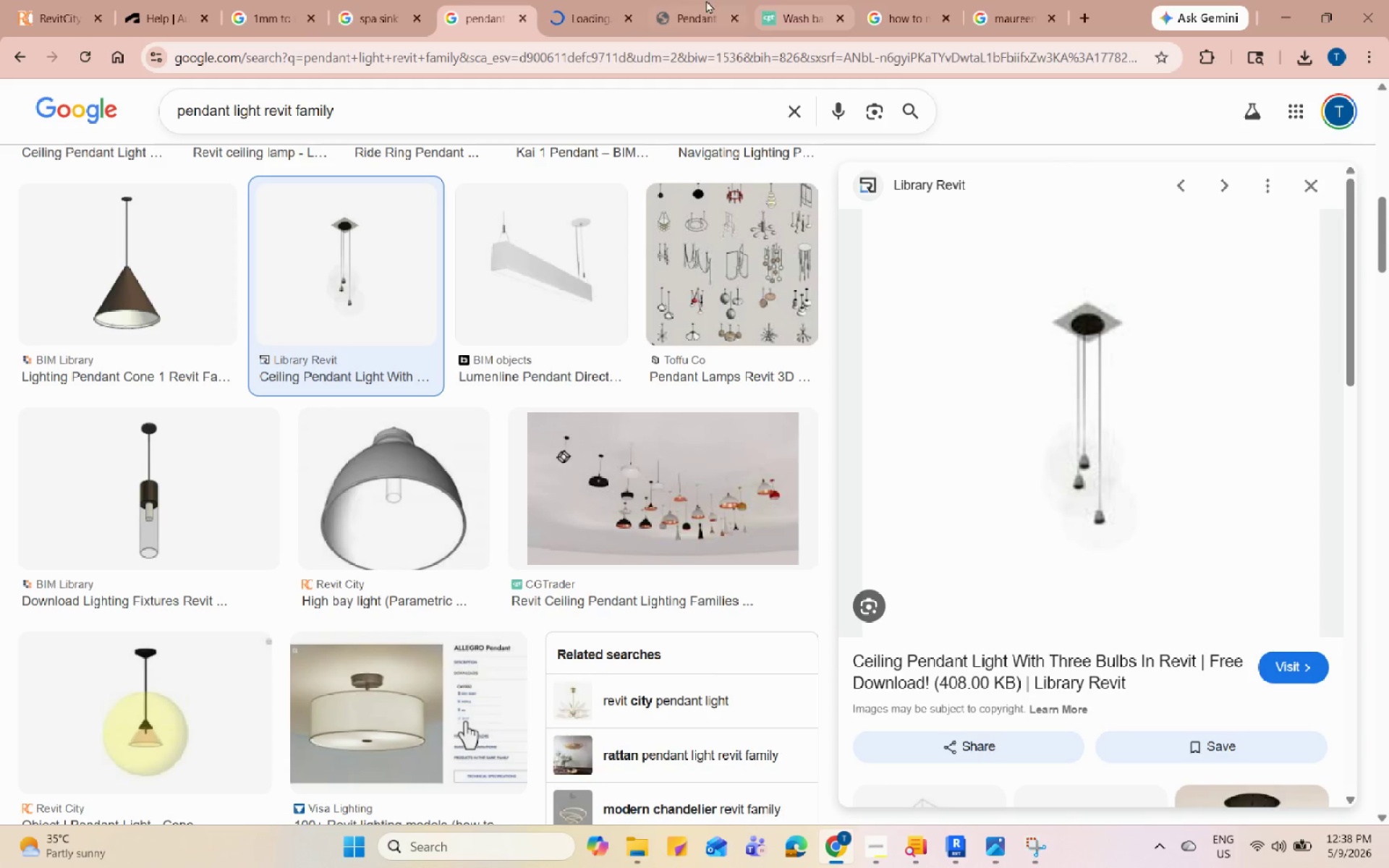 
left_click([684, 0])
 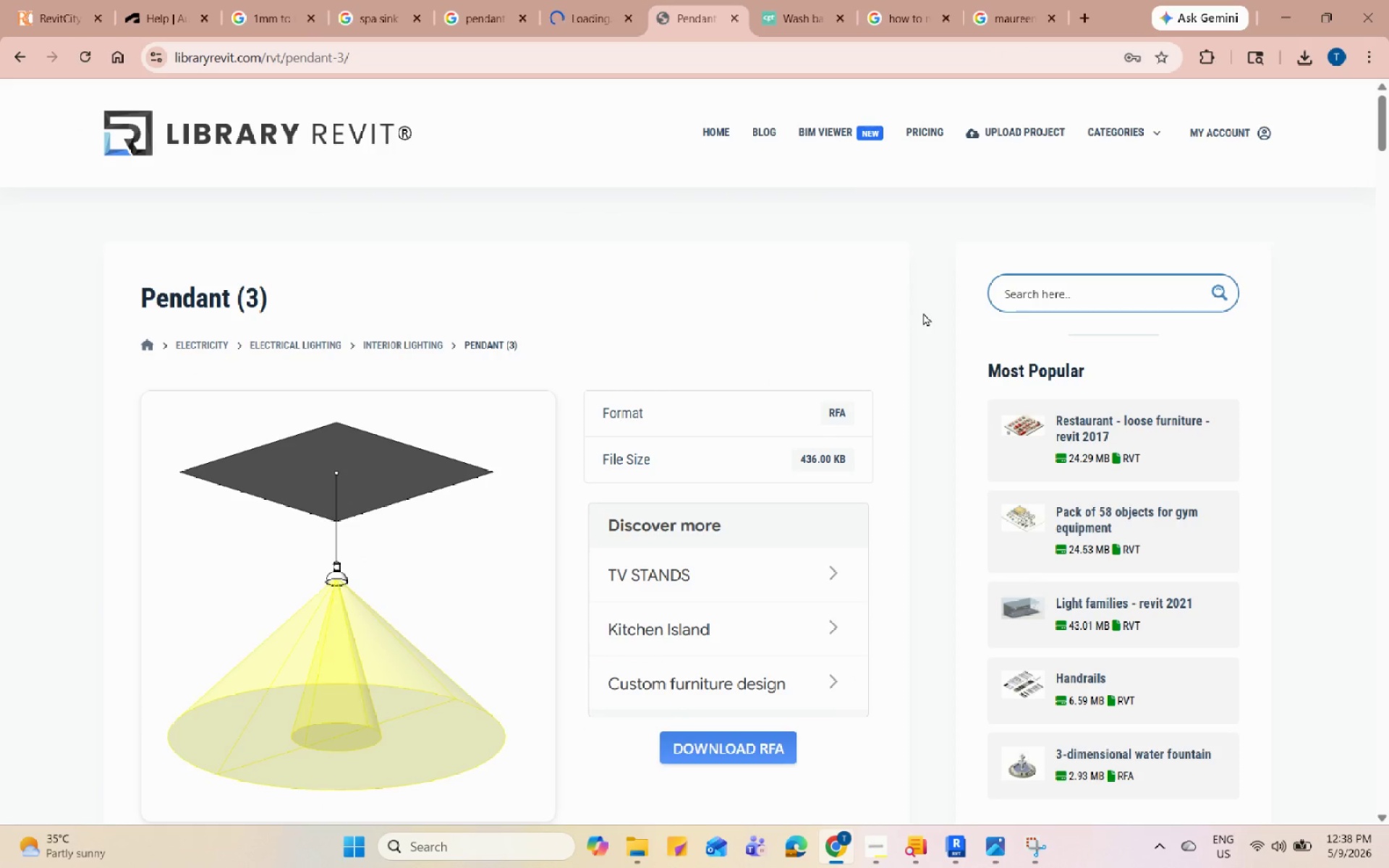 
scroll: coordinate [920, 368], scroll_direction: down, amount: 8.0
 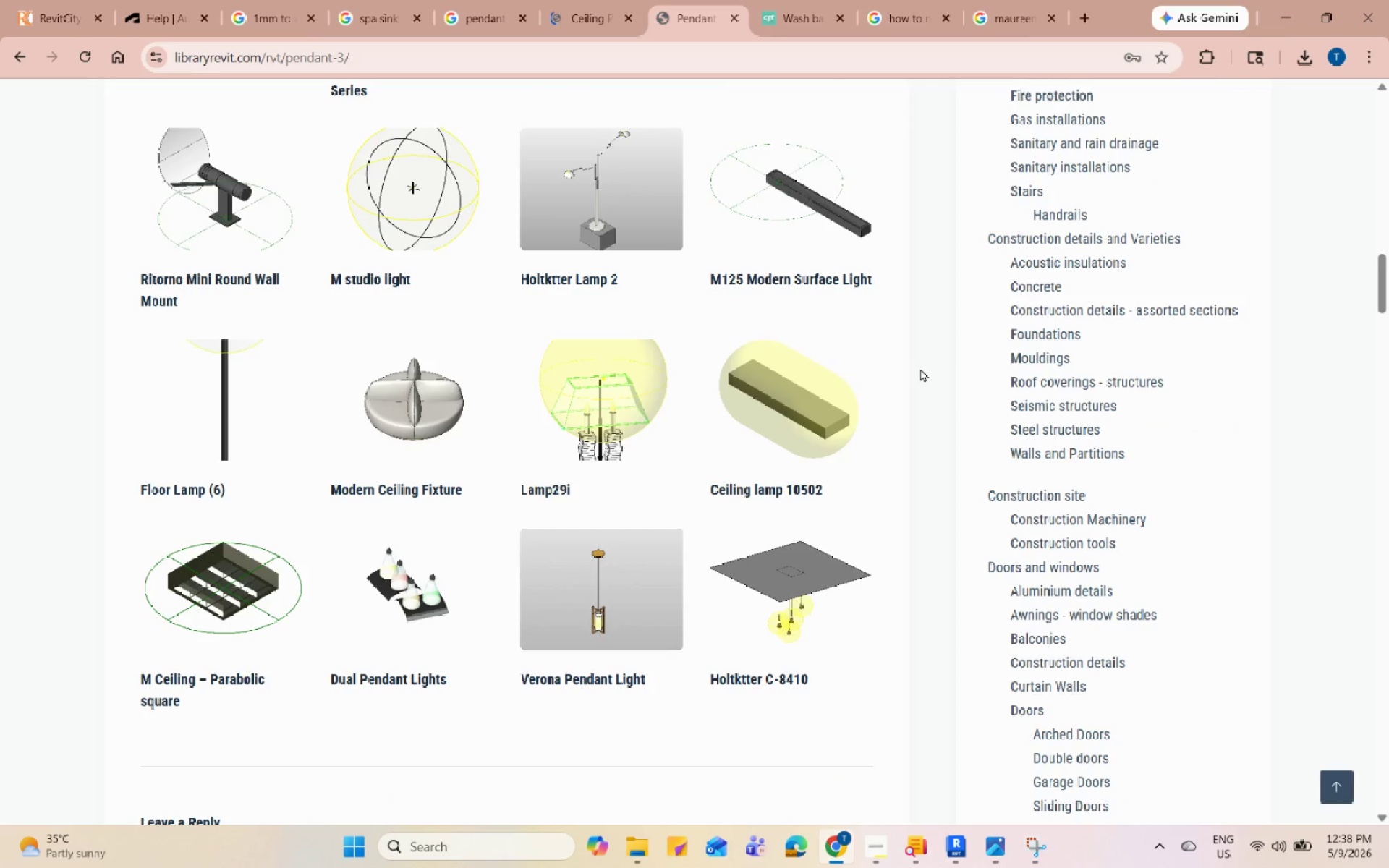 
left_click([602, 579])
 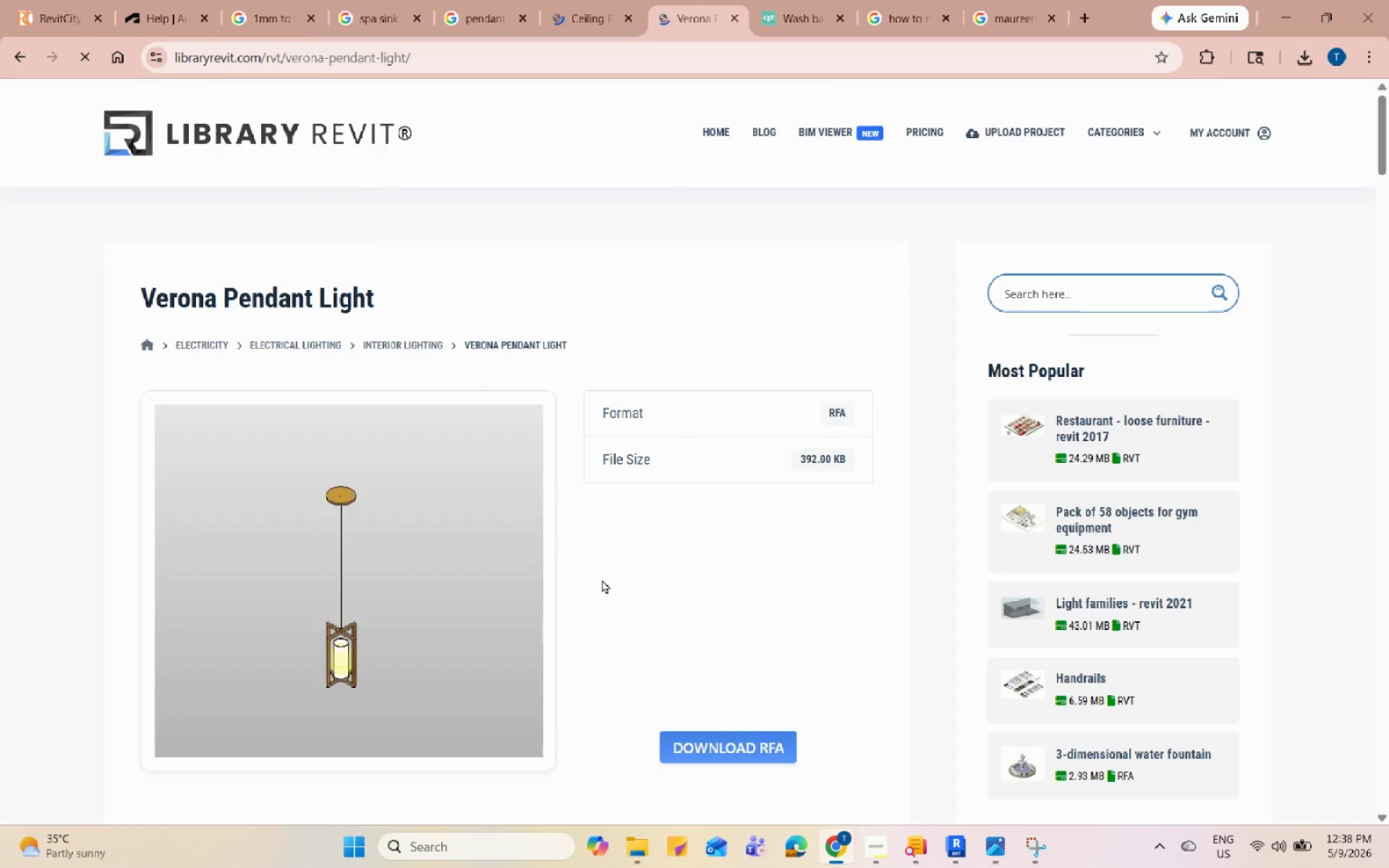 
wait(8.8)
 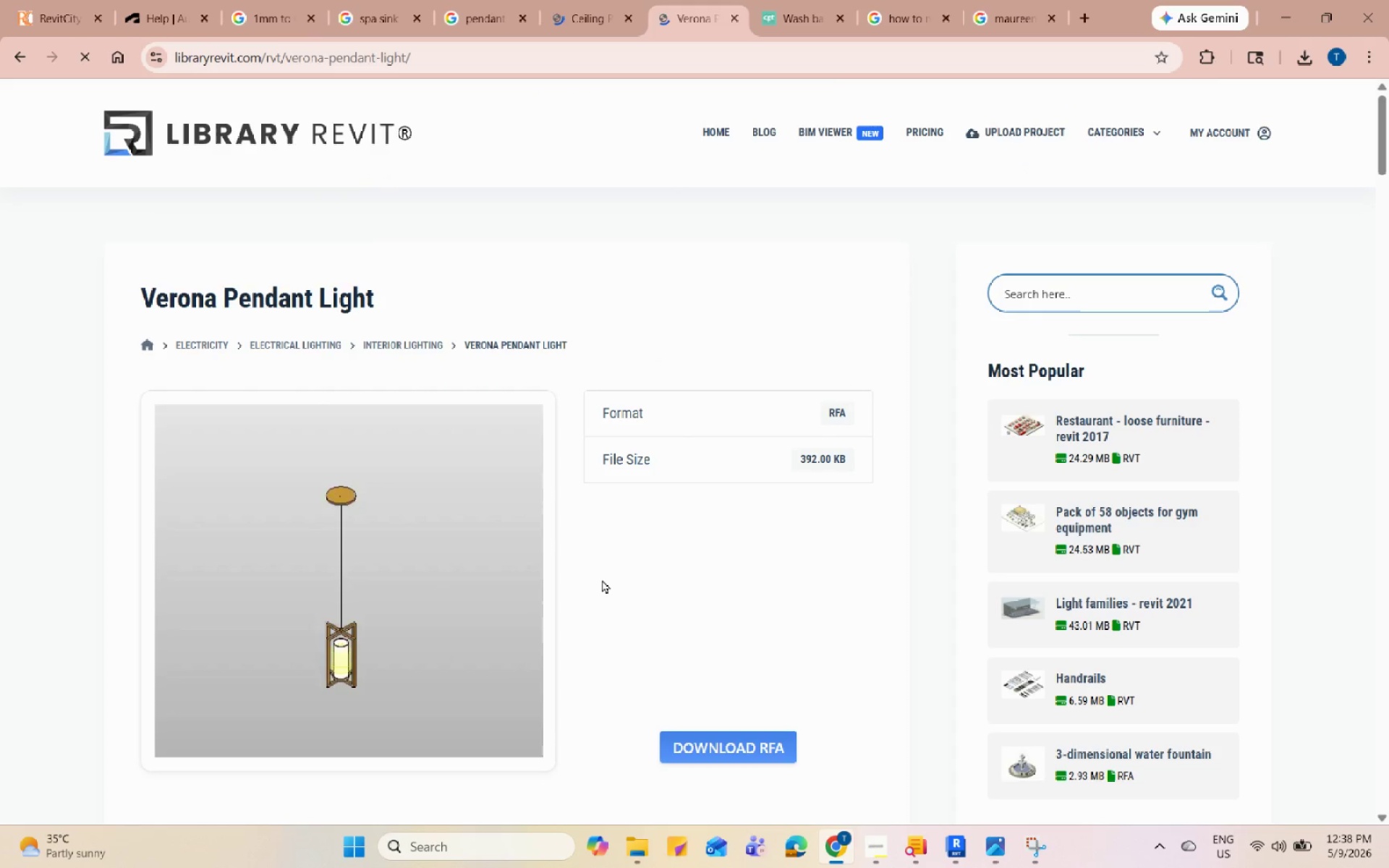 
left_click([671, 747])
 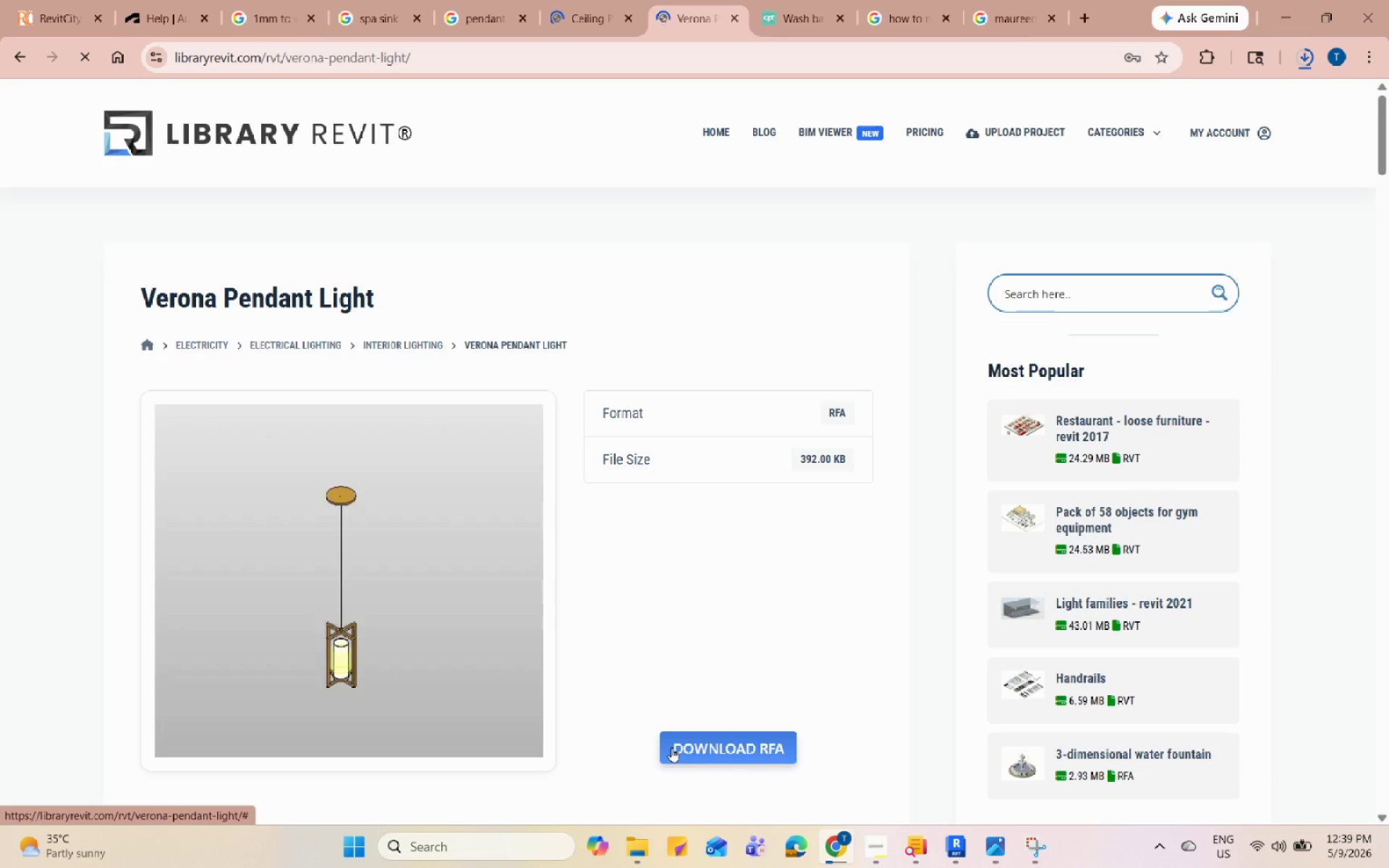 
wait(7.39)
 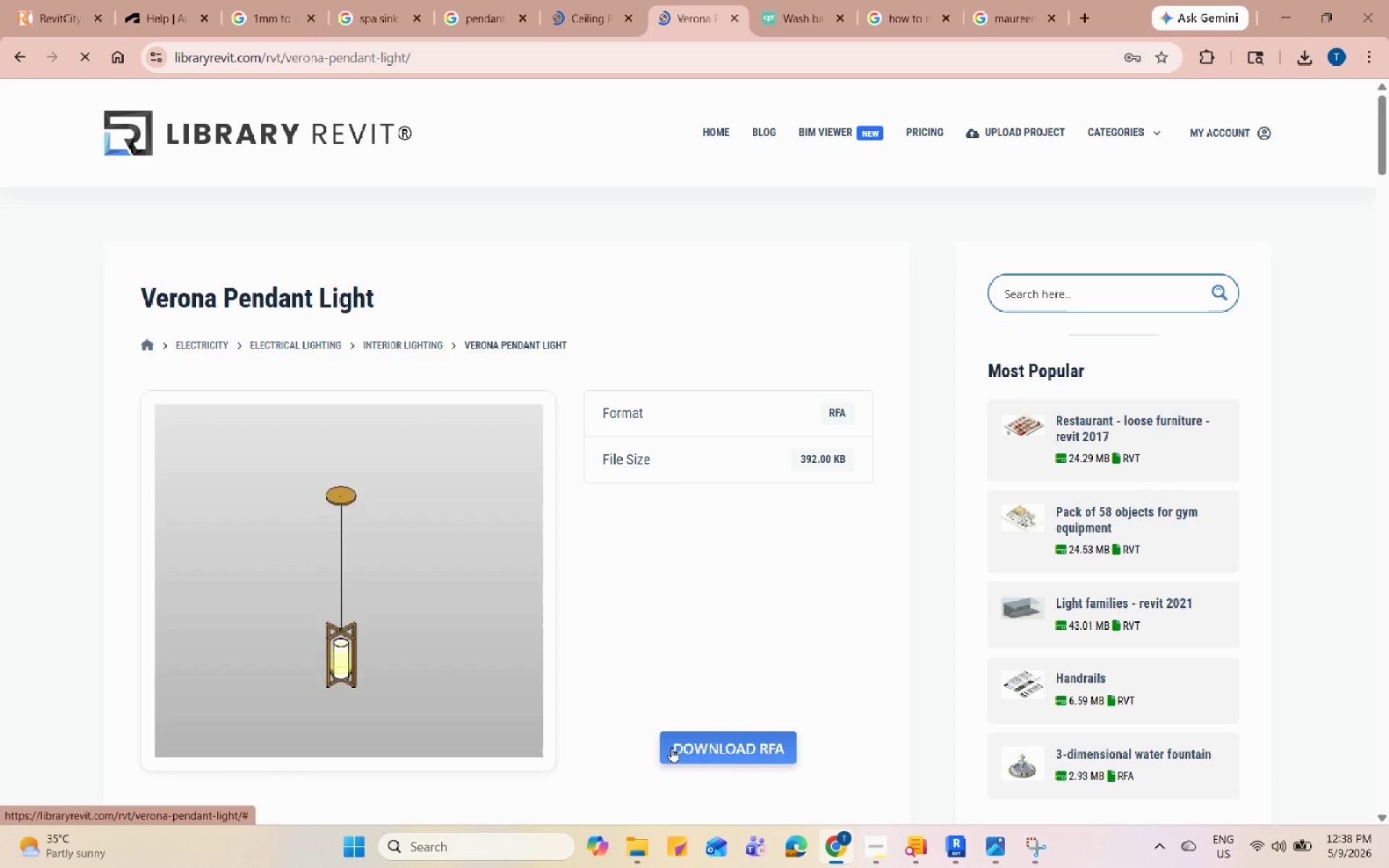 
left_click([961, 851])
 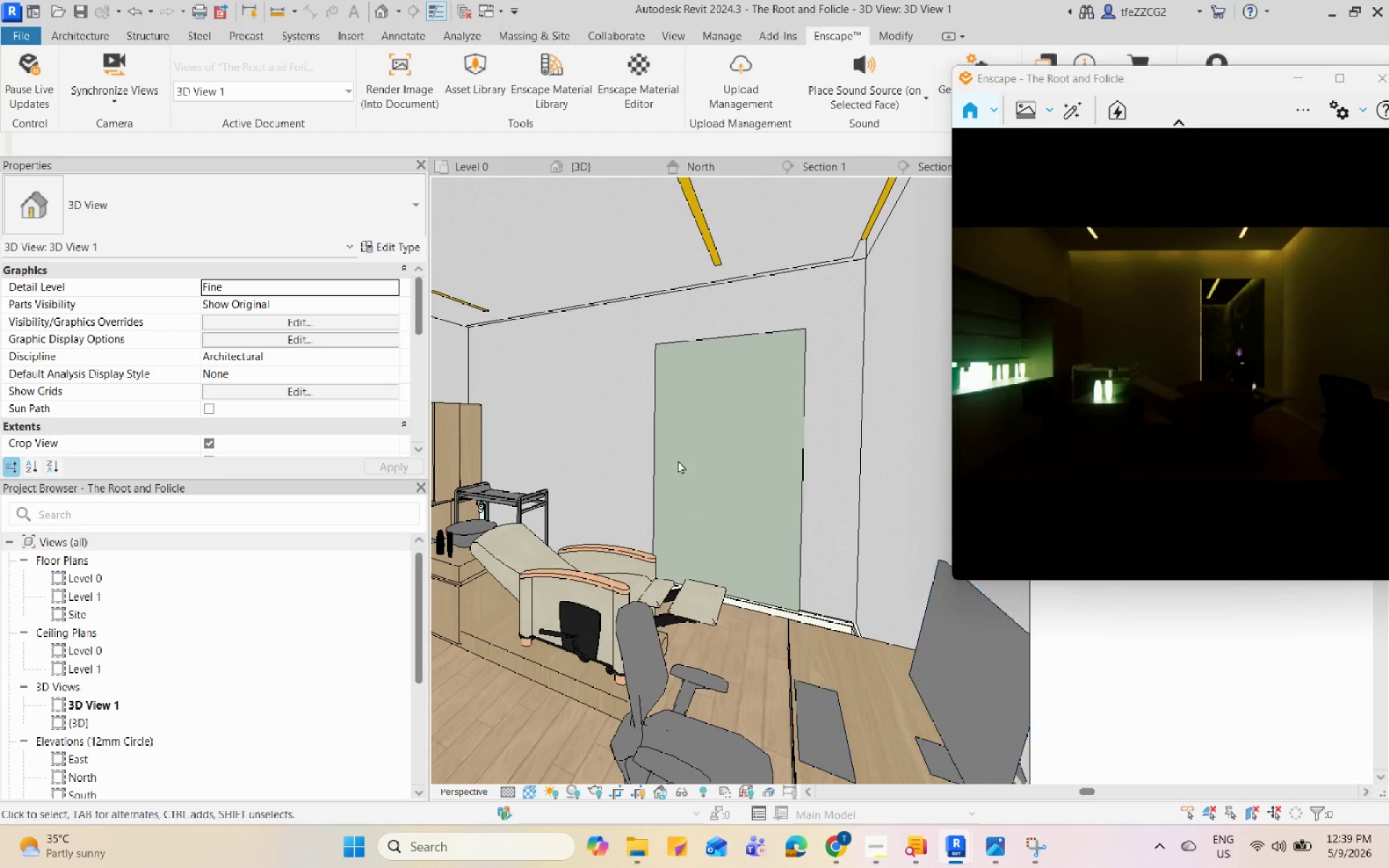 
left_click_drag(start_coordinate=[1186, 75], to_coordinate=[1148, 136])
 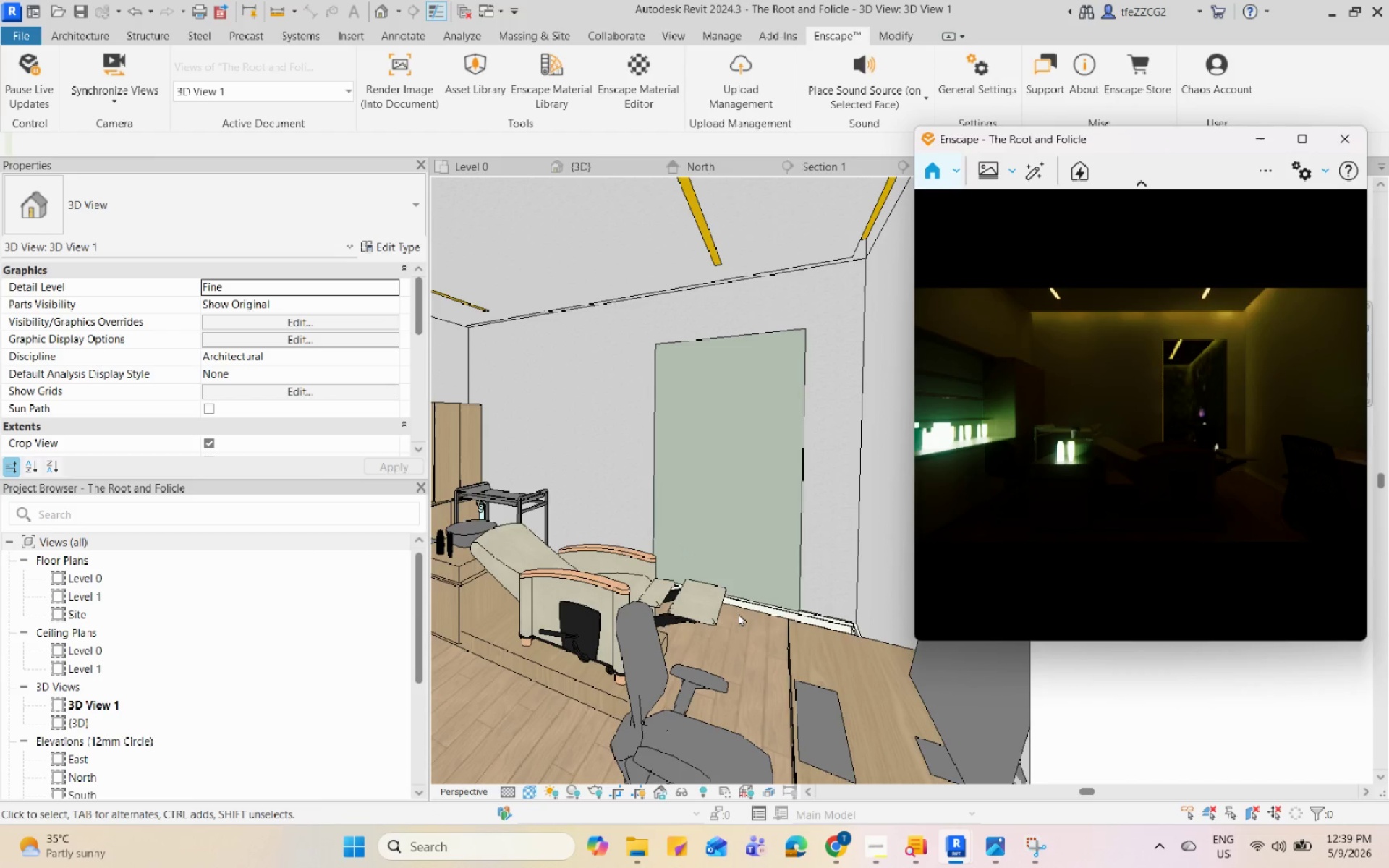 
scroll: coordinate [738, 613], scroll_direction: down, amount: 1.0
 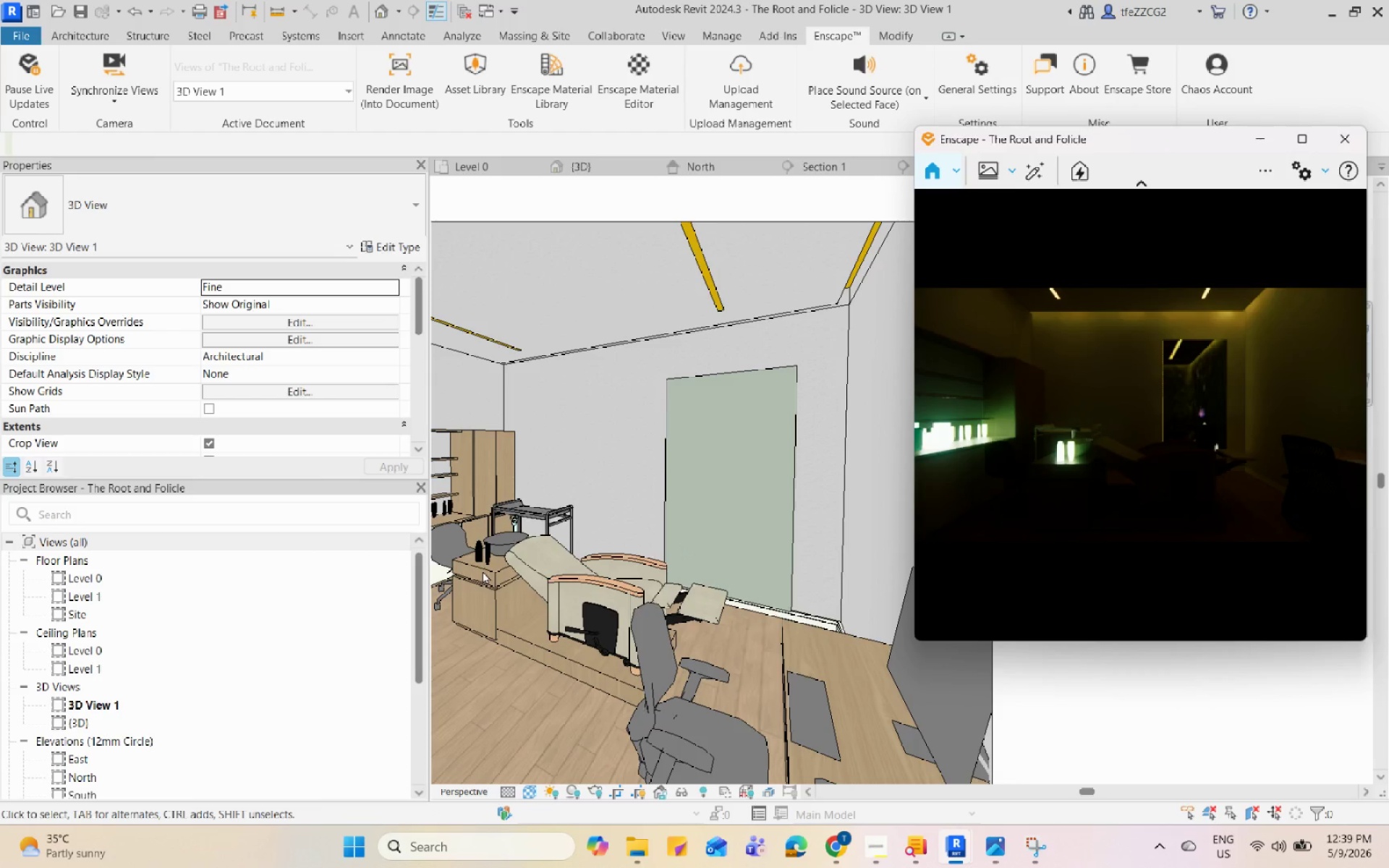 
scroll: coordinate [604, 566], scroll_direction: up, amount: 1.0
 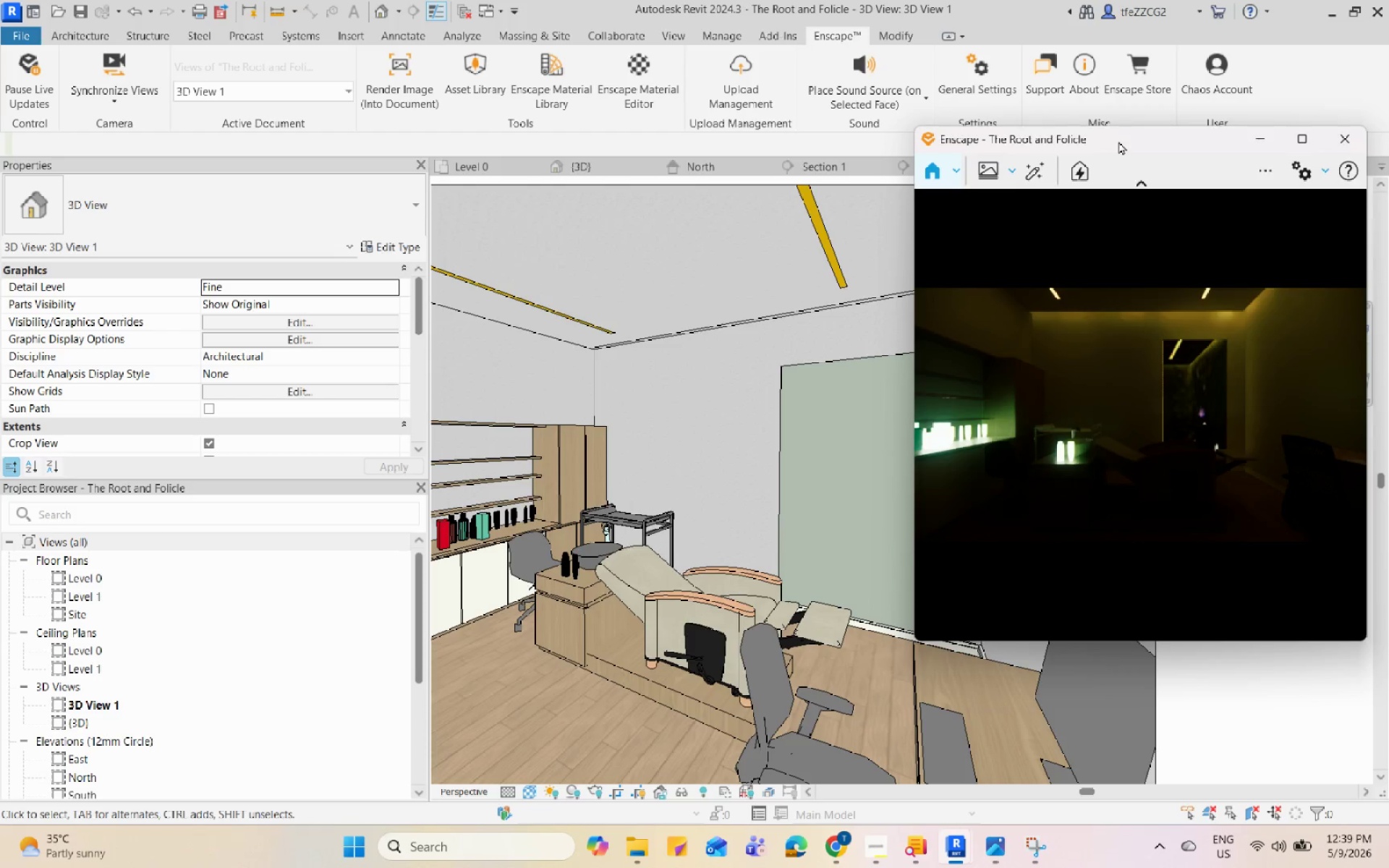 
left_click_drag(start_coordinate=[1118, 141], to_coordinate=[1011, 294])
 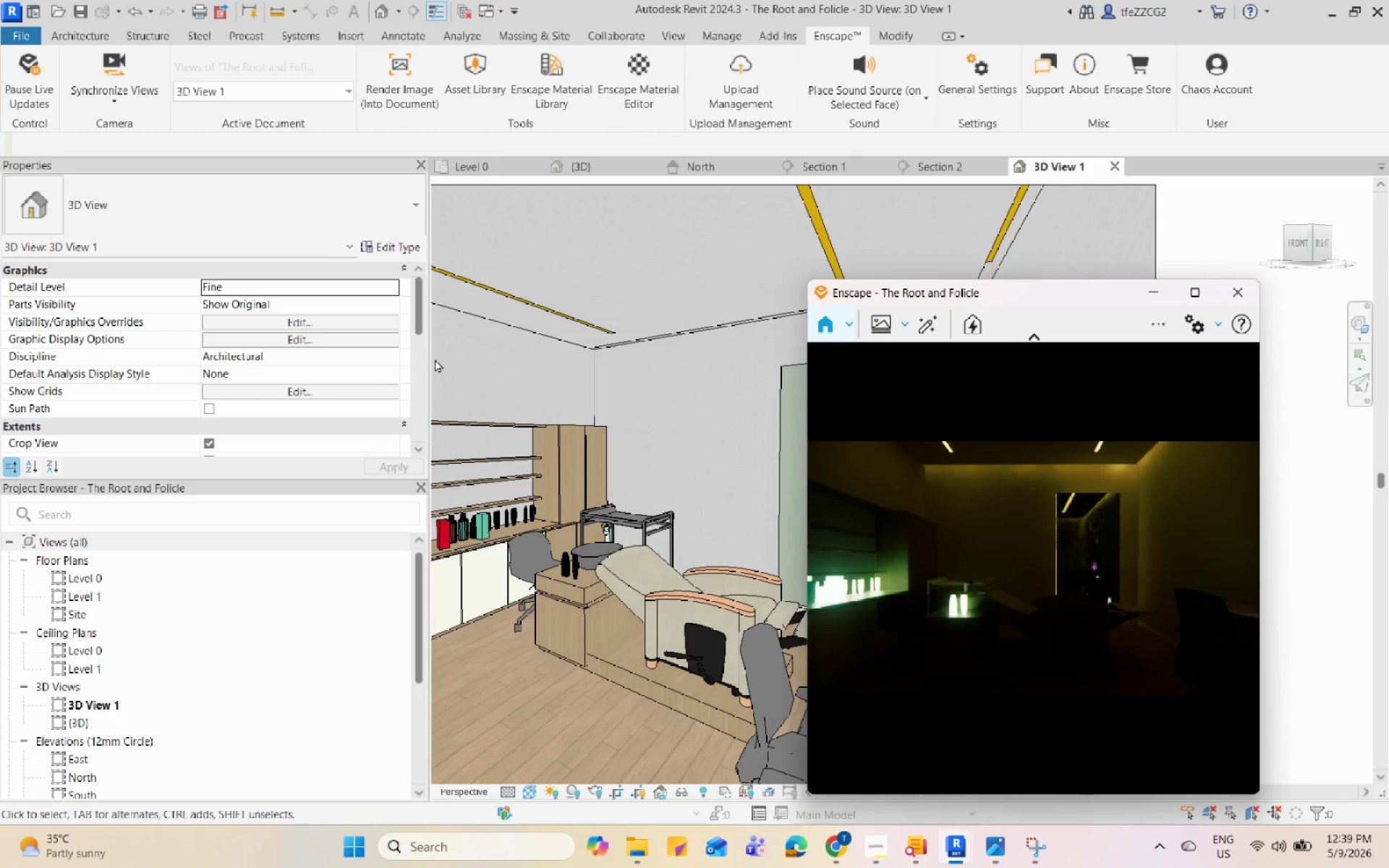 
wait(6.7)
 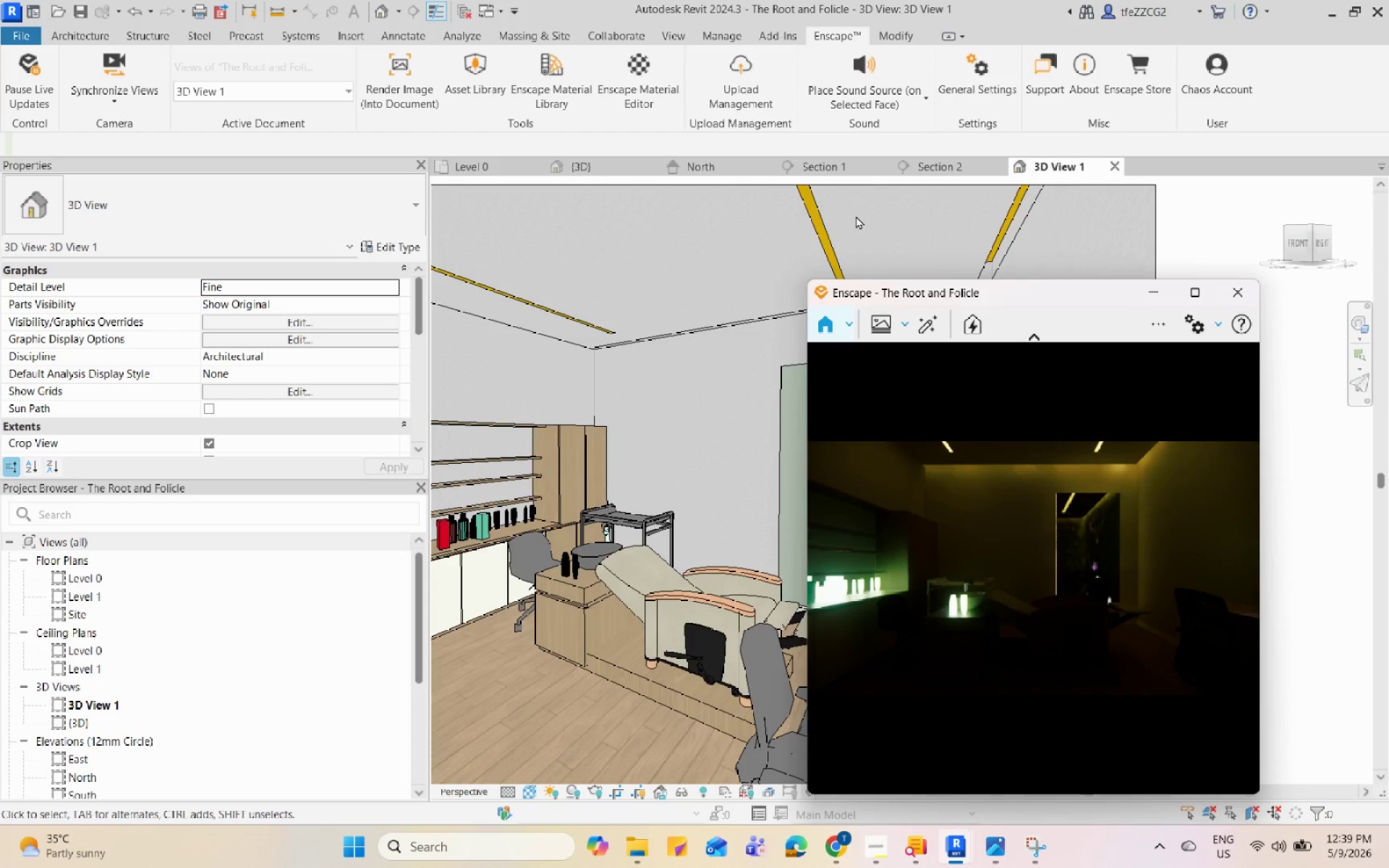 
double_click([90, 643])
 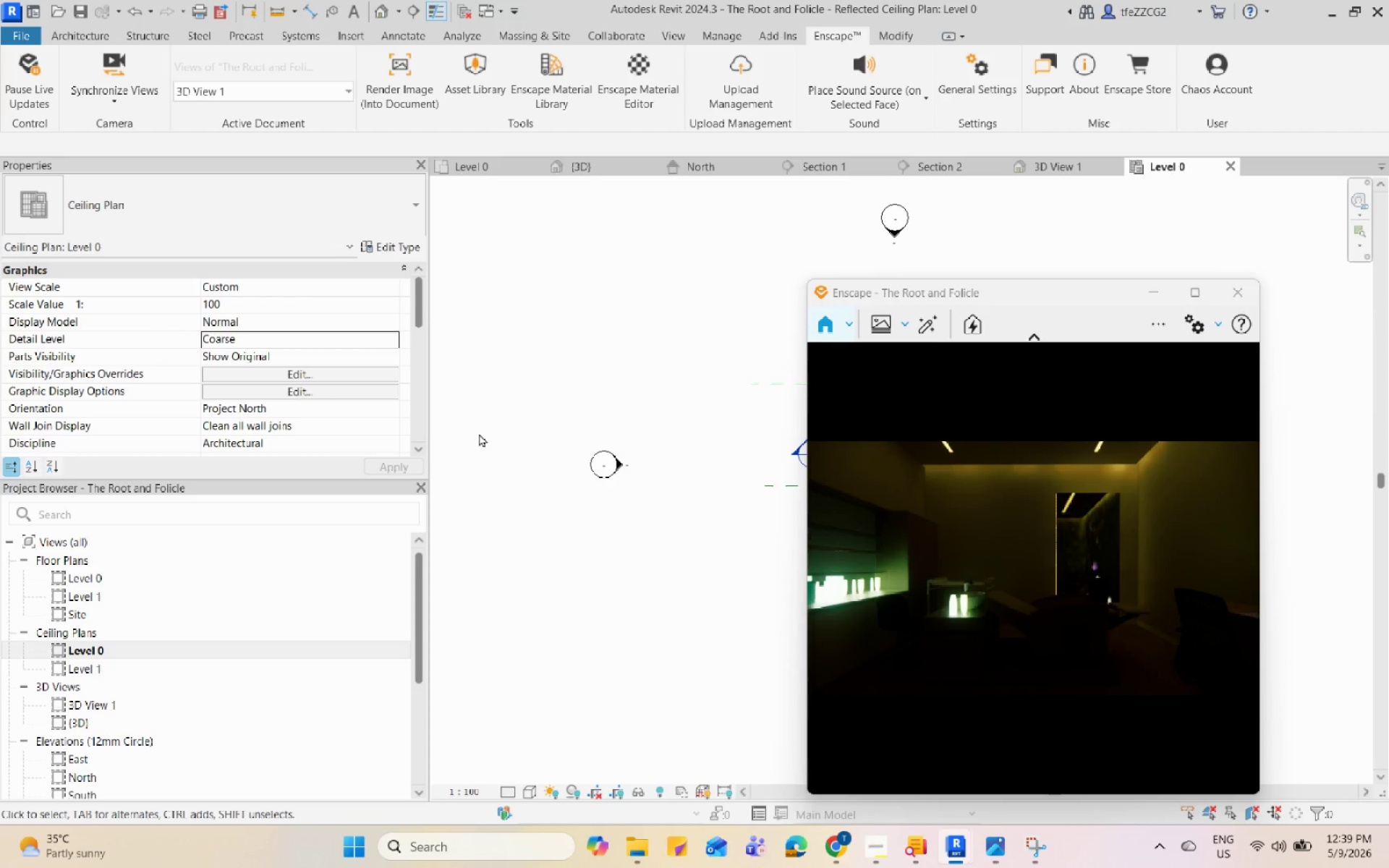 
scroll: coordinate [451, 475], scroll_direction: down, amount: 2.0
 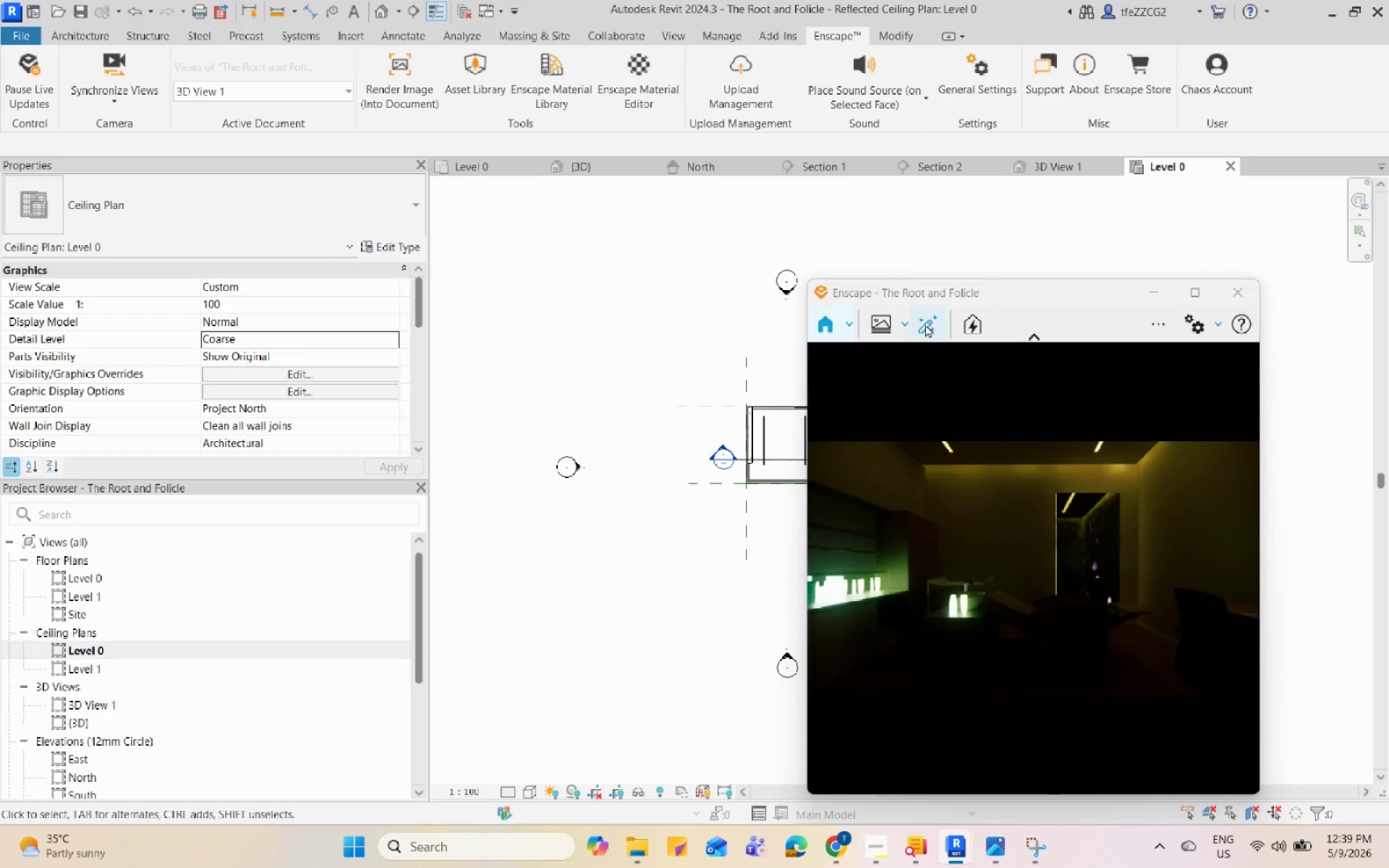 
key(C)
 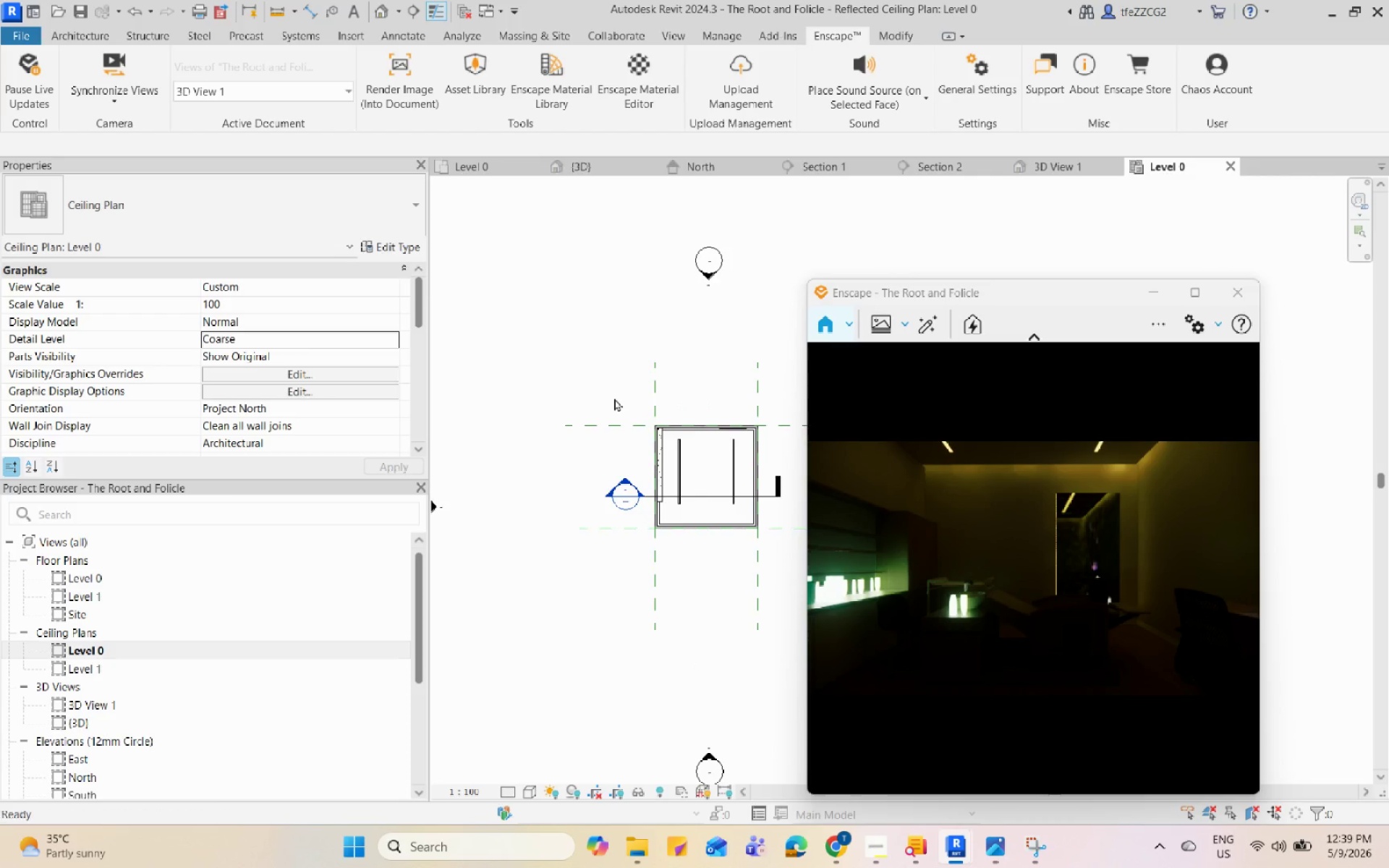 
scroll: coordinate [603, 413], scroll_direction: up, amount: 2.0
 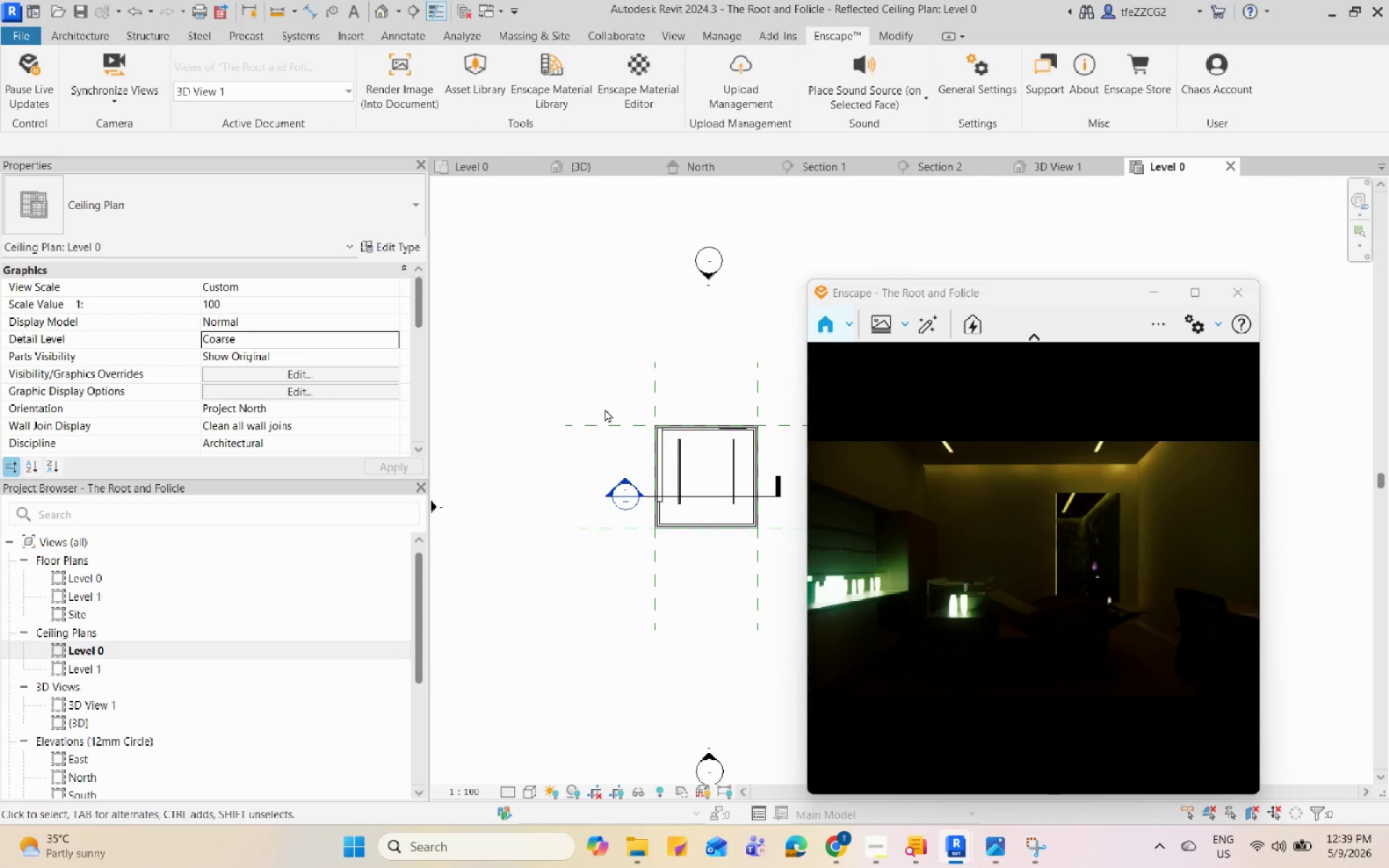 
left_click([783, 79])
 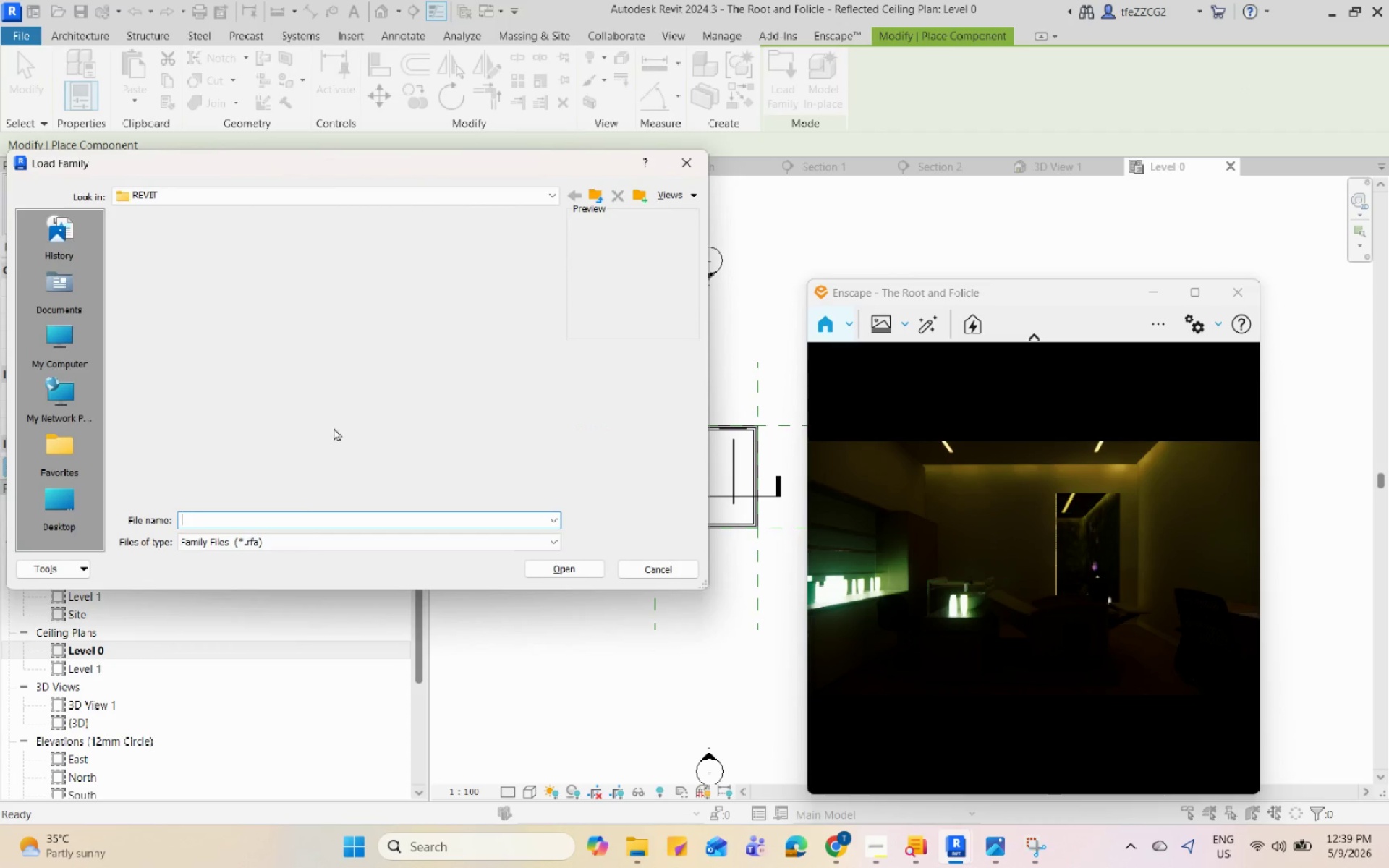 
scroll: coordinate [219, 398], scroll_direction: up, amount: 1.0
 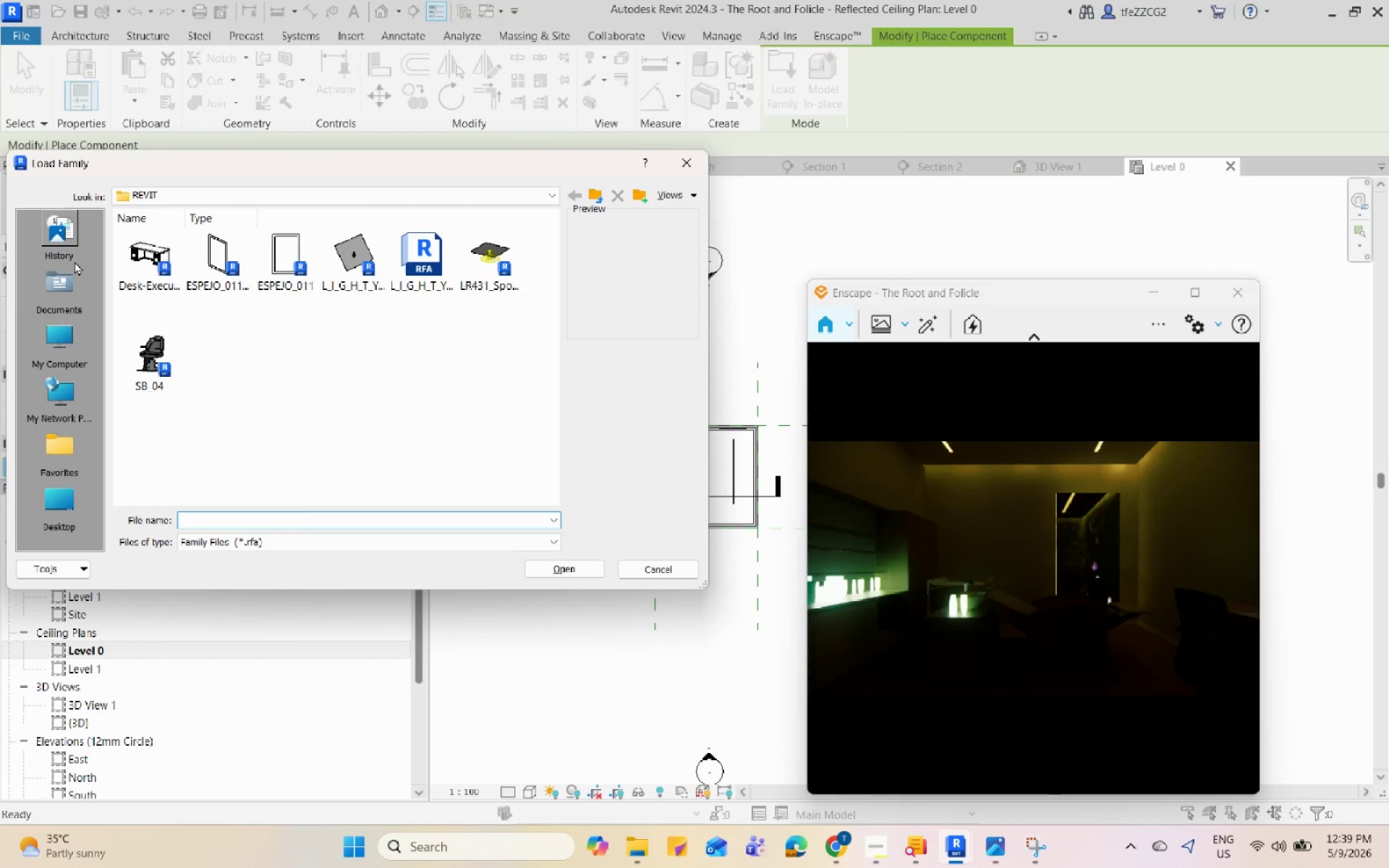 
left_click([46, 495])
 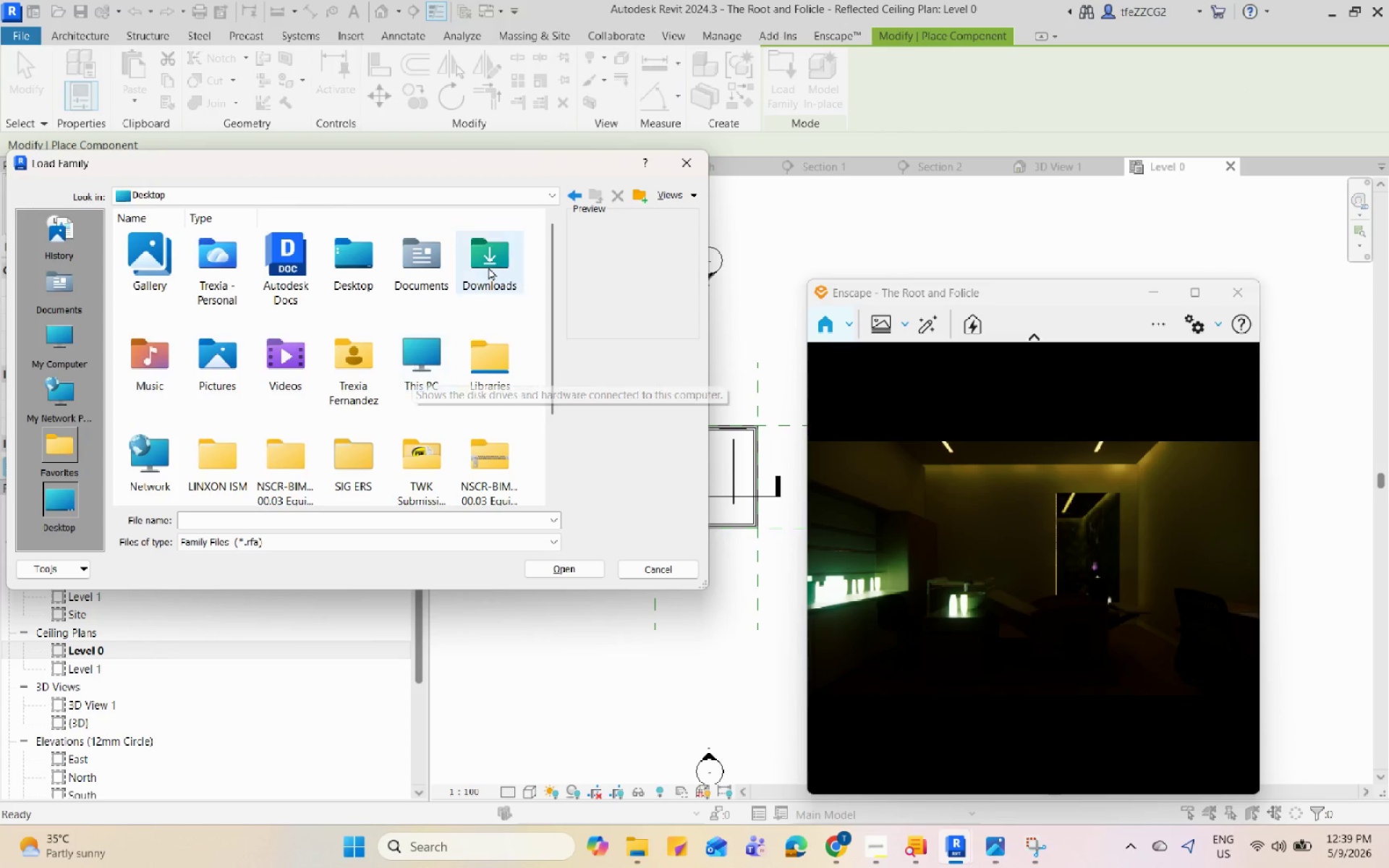 
scroll: coordinate [33, 312], scroll_direction: up, amount: 2.0
 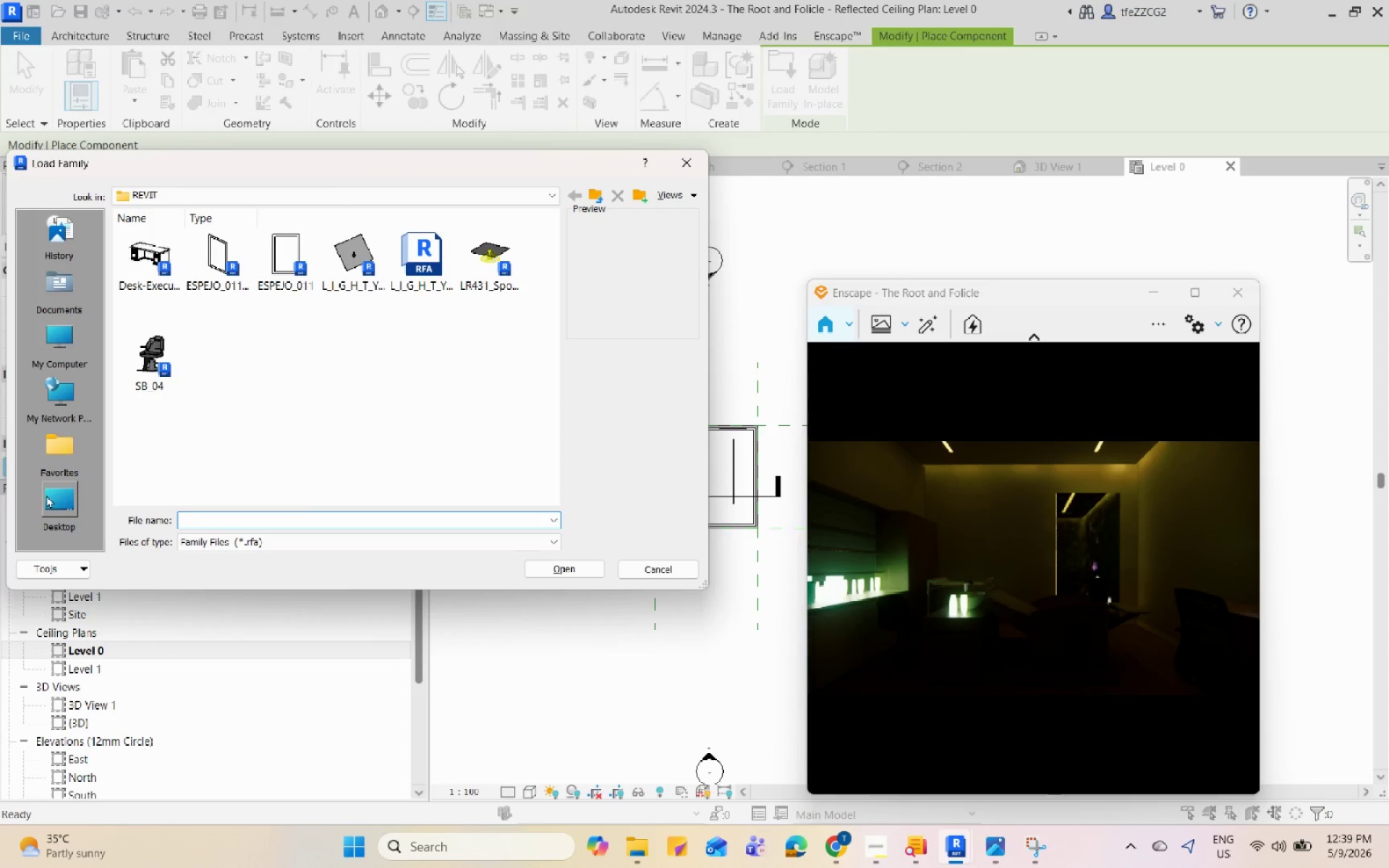 
double_click([488, 267])
 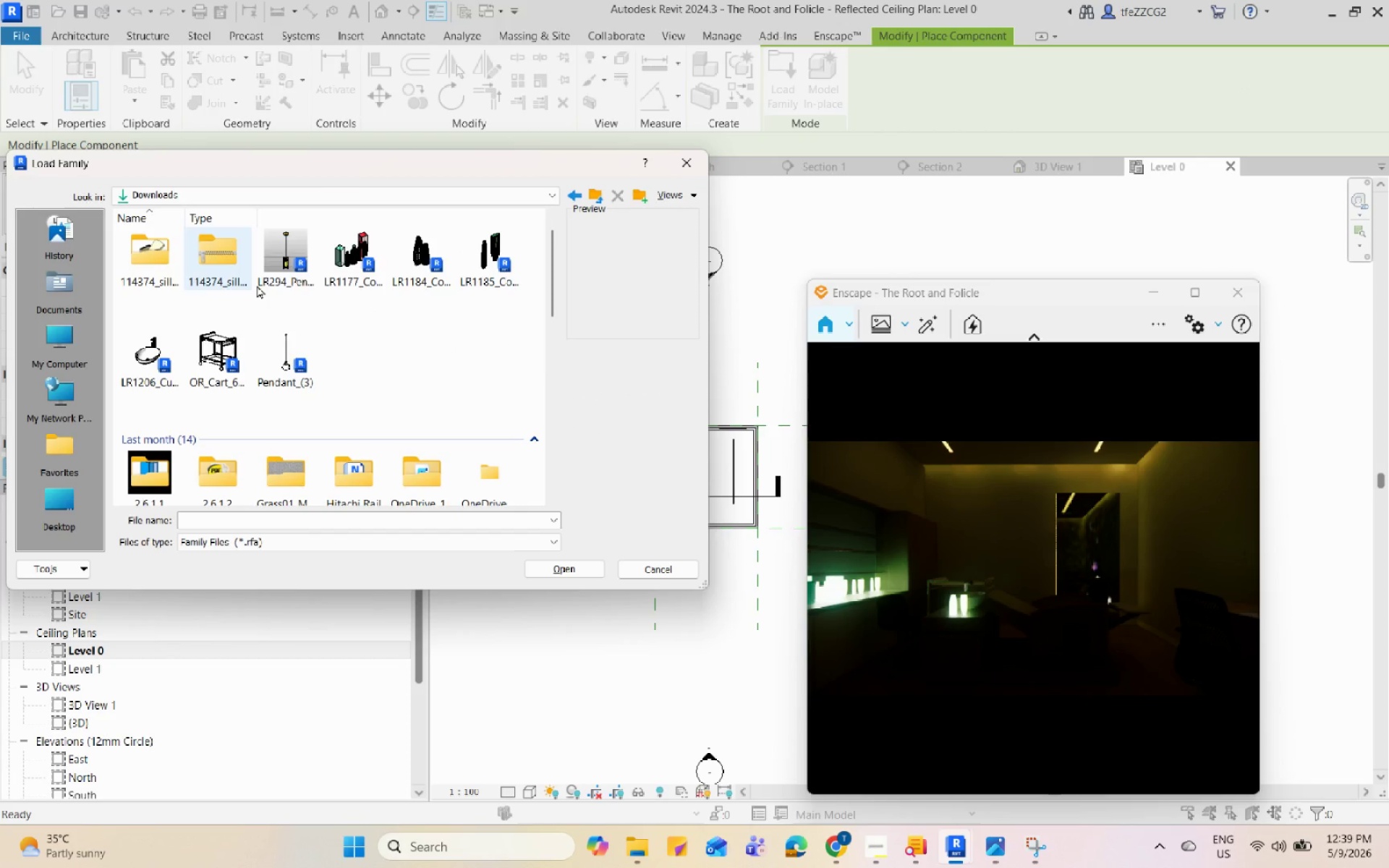 
left_click([297, 346])
 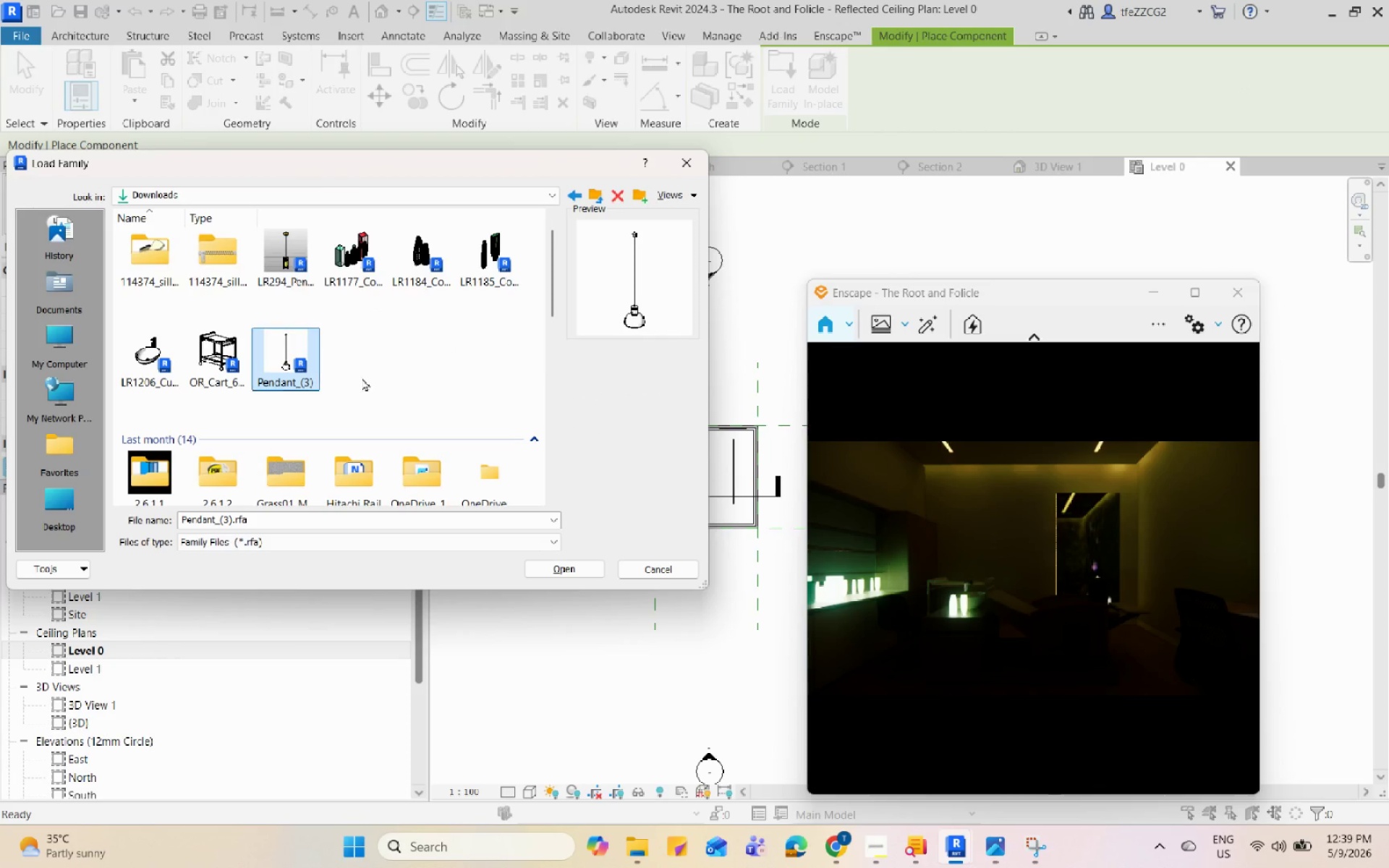 
left_click([299, 276])
 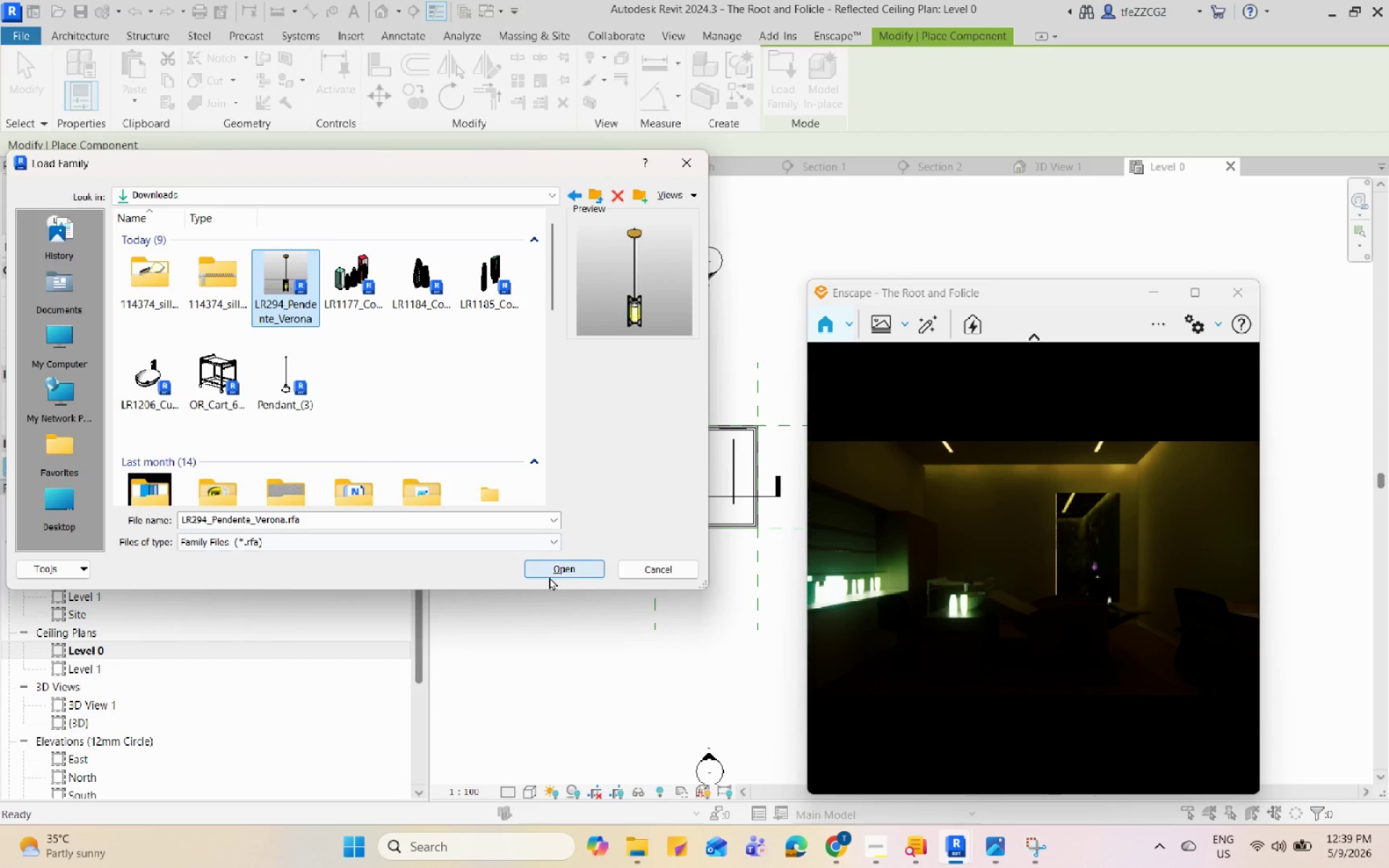 
scroll: coordinate [362, 378], scroll_direction: up, amount: 1.0
 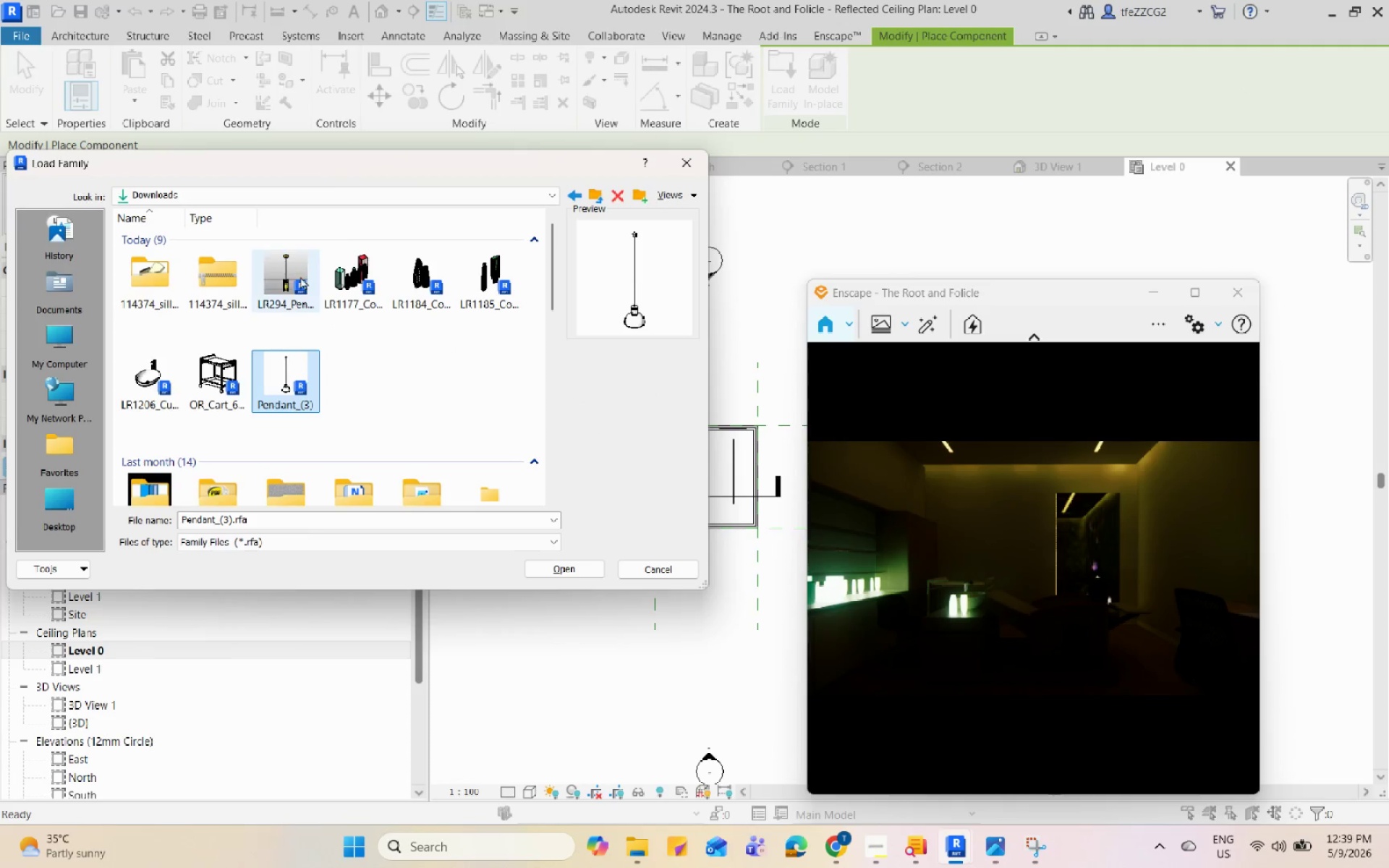 
left_click([549, 577])
 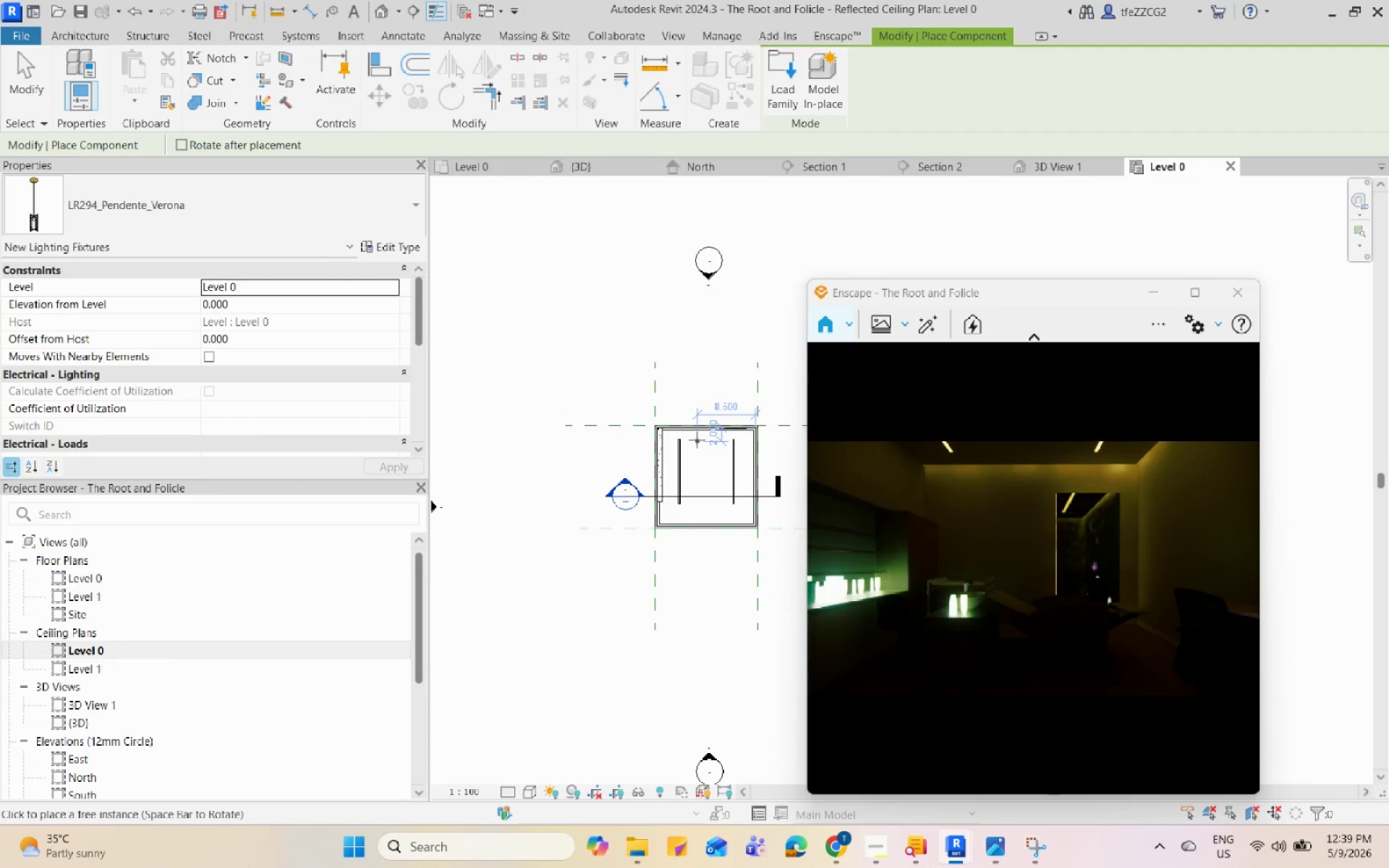 
scroll: coordinate [681, 494], scroll_direction: up, amount: 12.0
 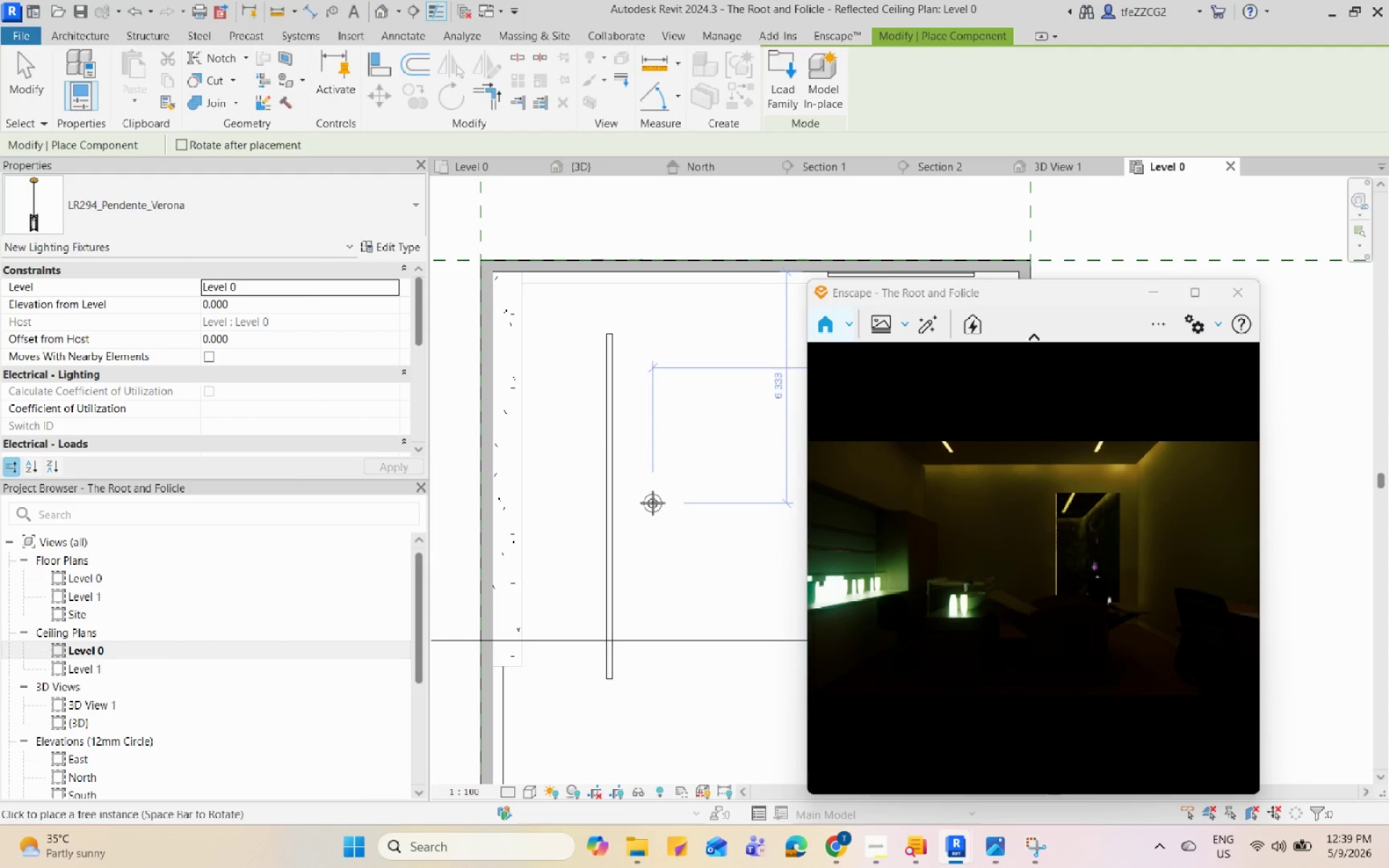 
left_click([656, 502])
 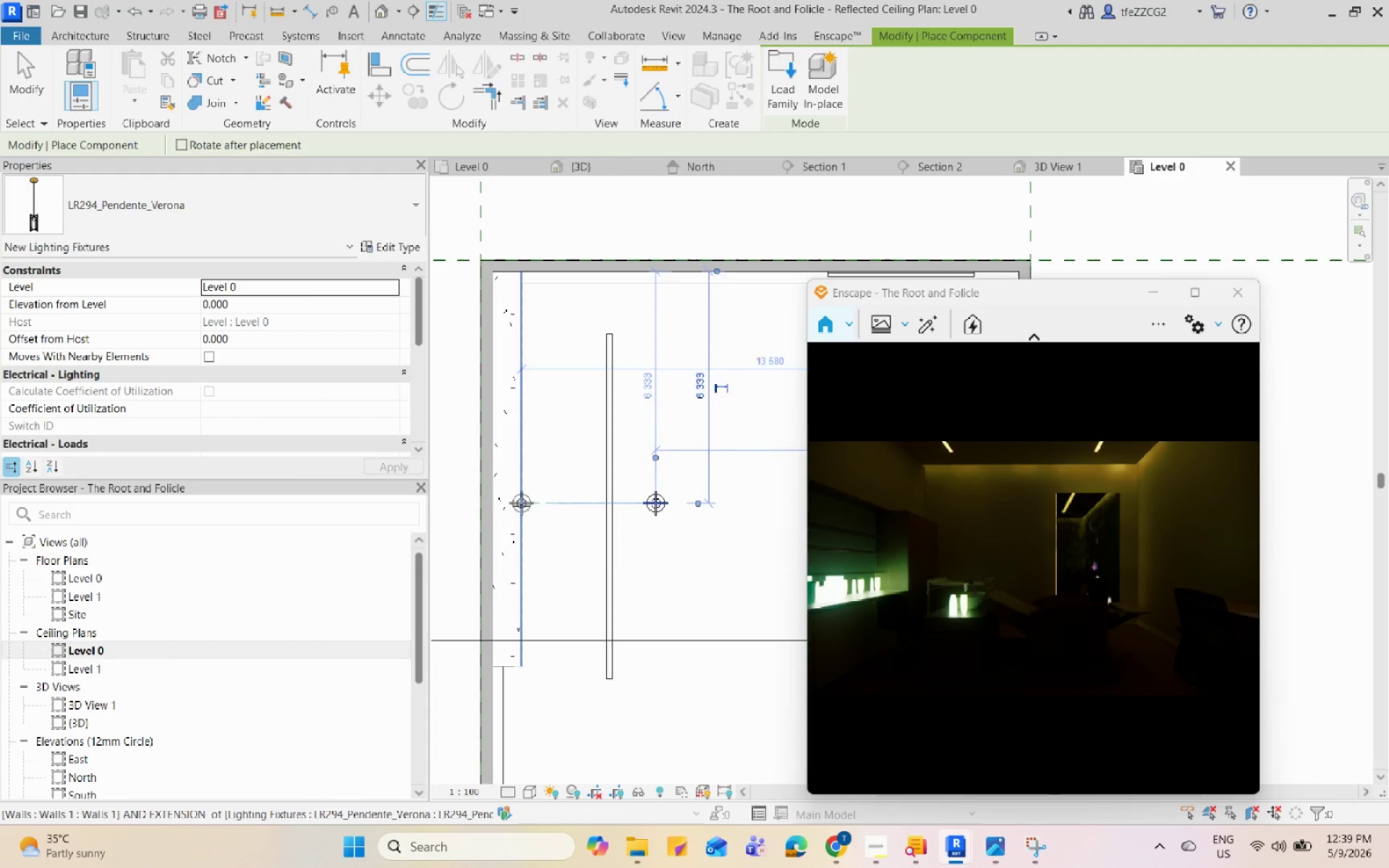 
scroll: coordinate [540, 509], scroll_direction: none, amount: 0.0
 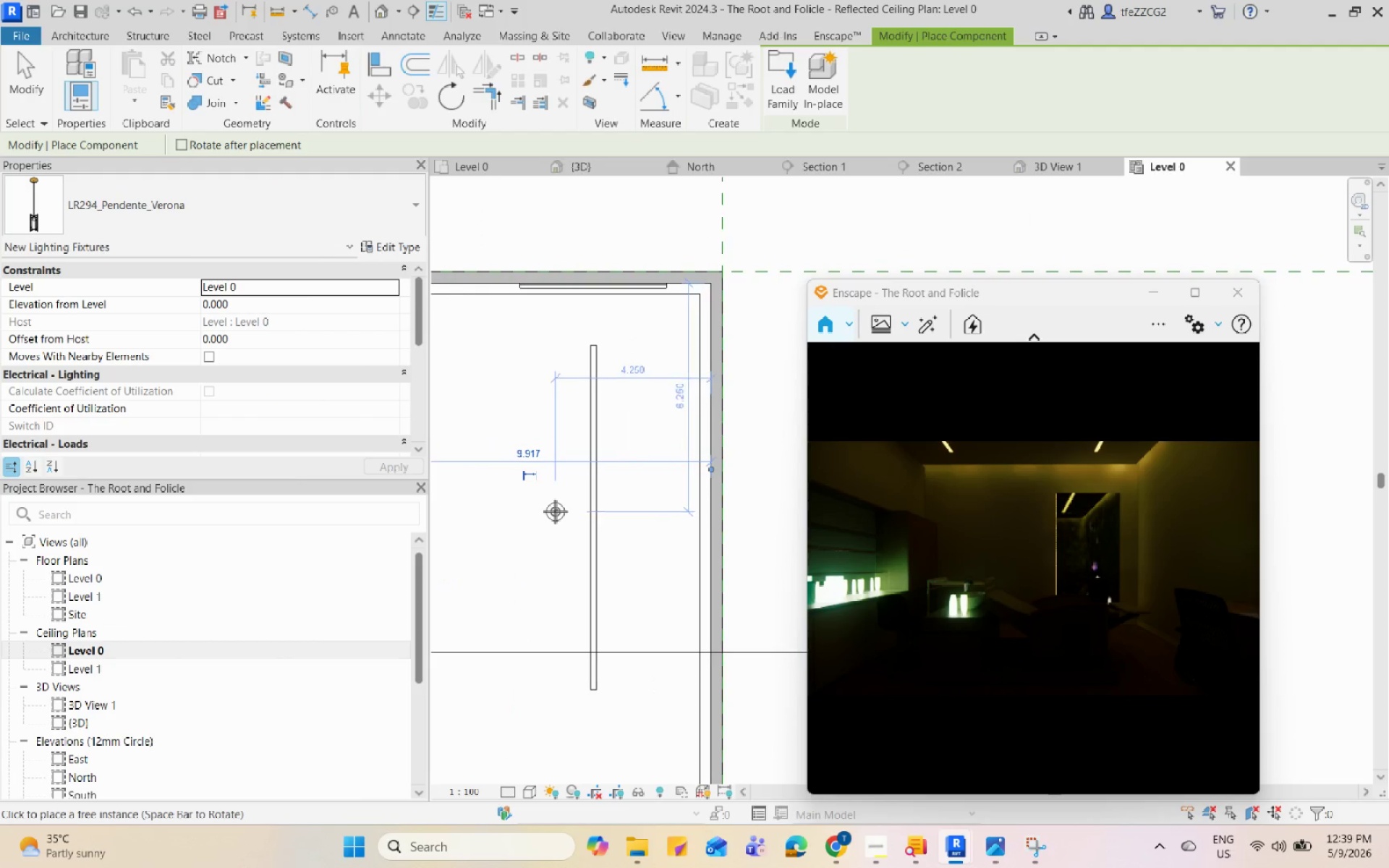 
left_click([556, 511])
 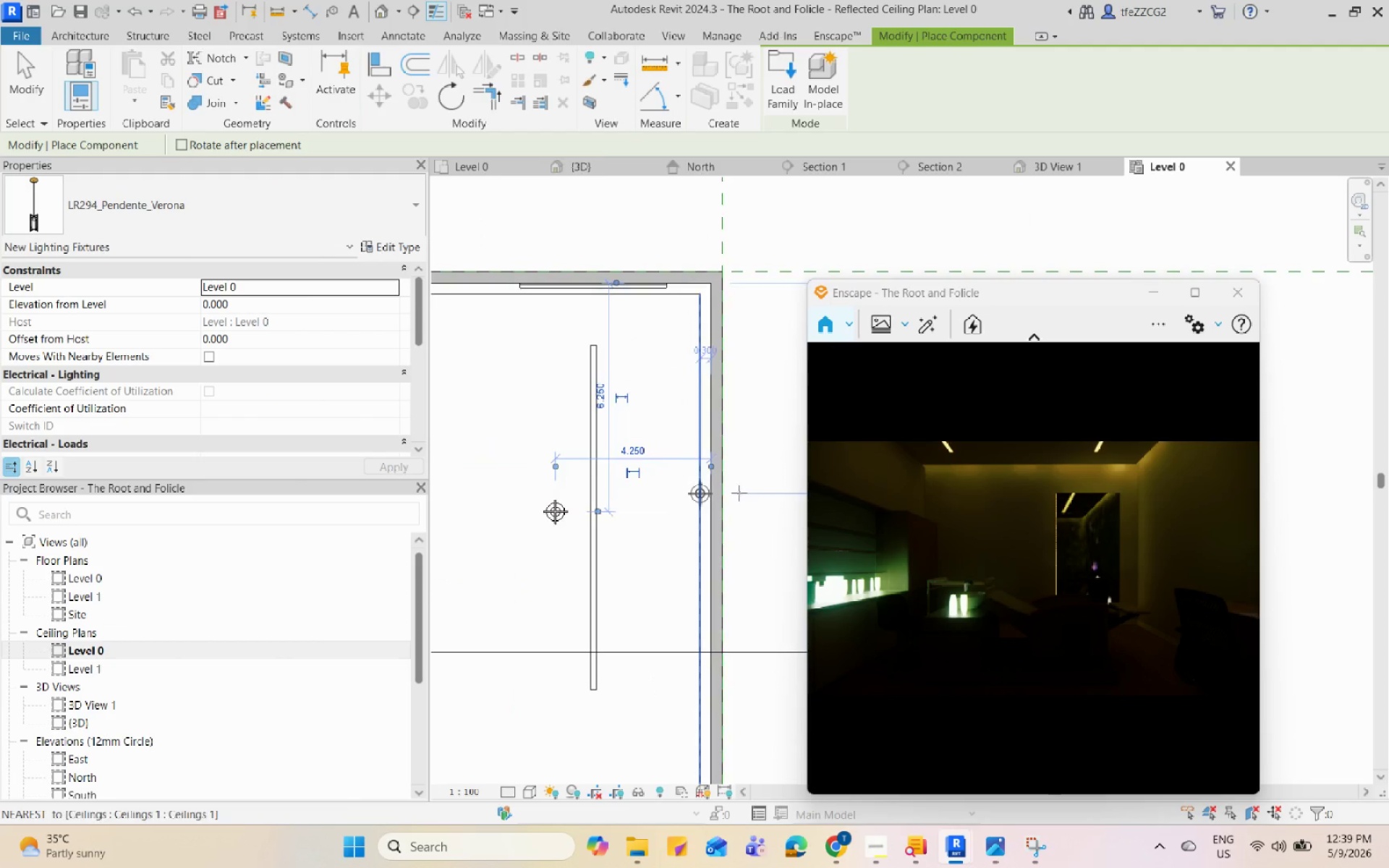 
scroll: coordinate [739, 493], scroll_direction: down, amount: 6.0
 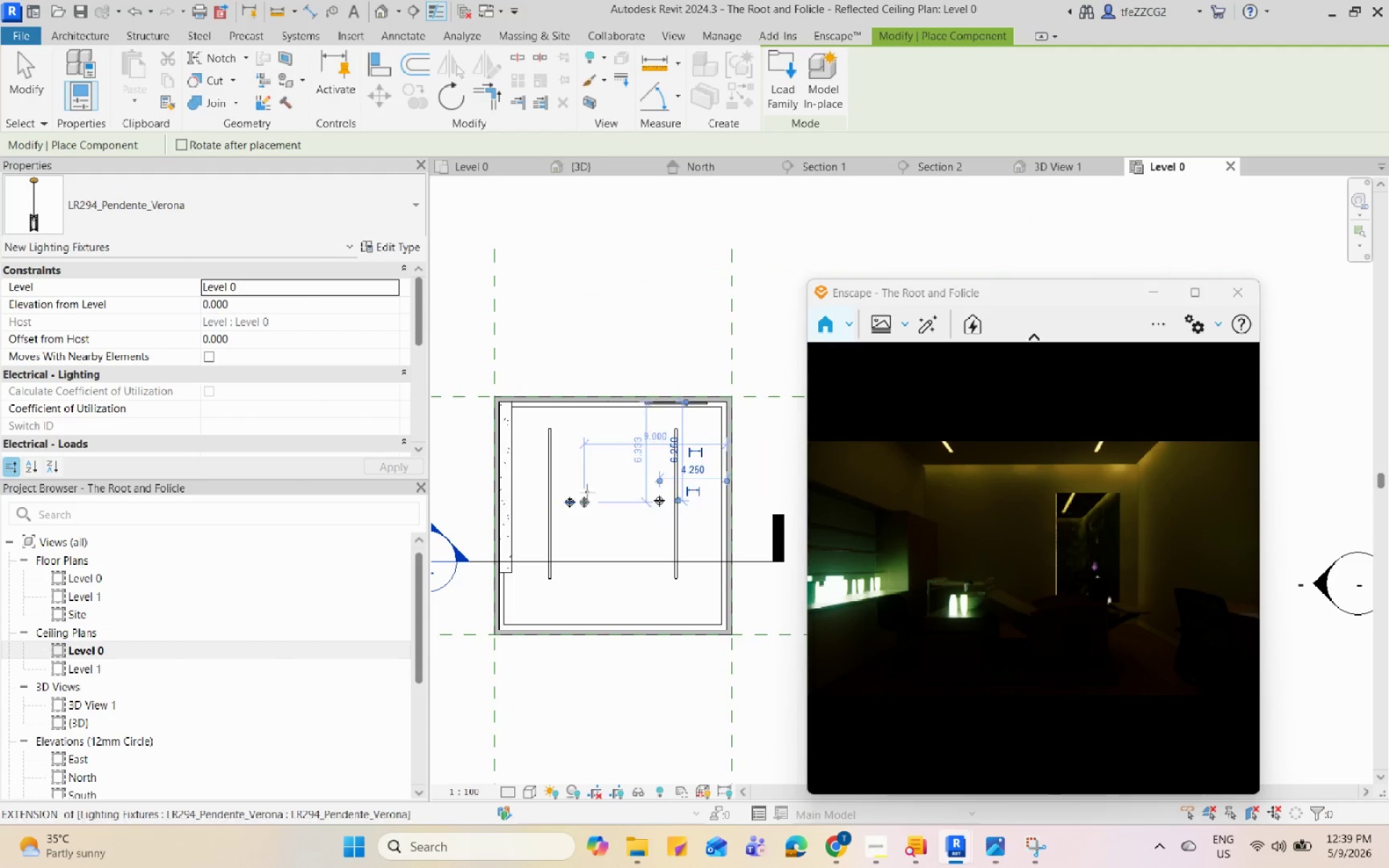 
key(Escape)
 